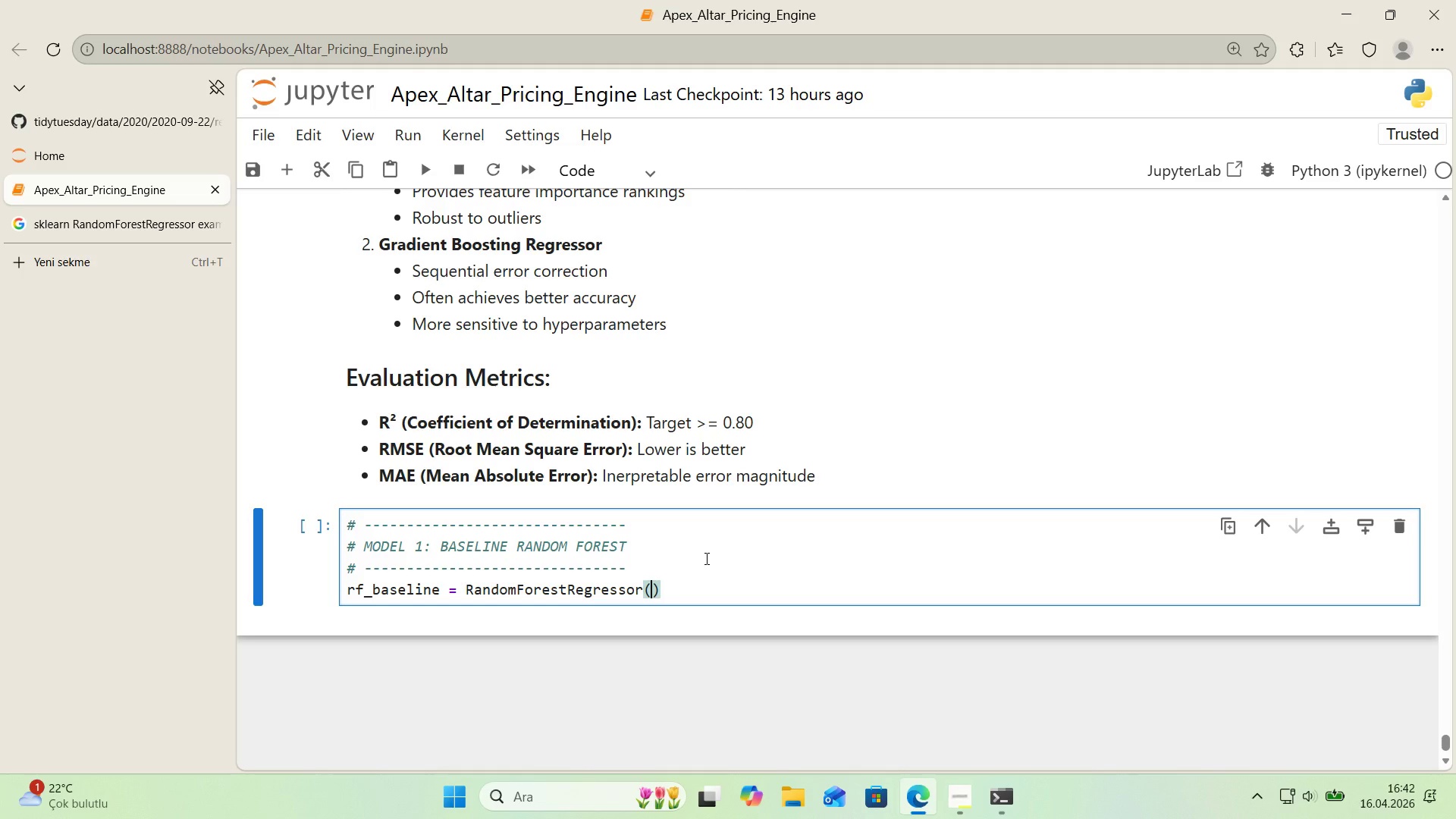 
 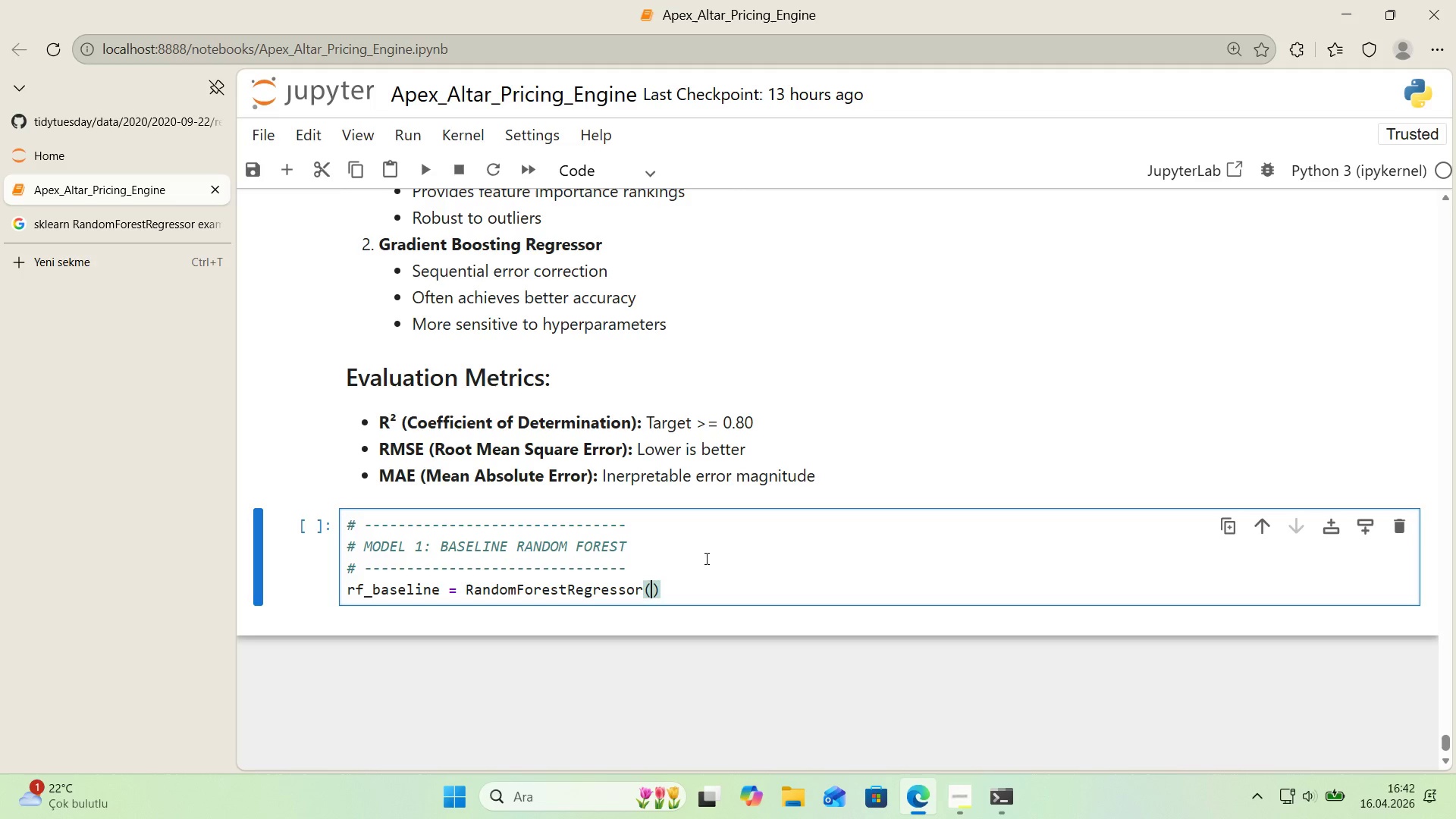 
key(ArrowLeft)
 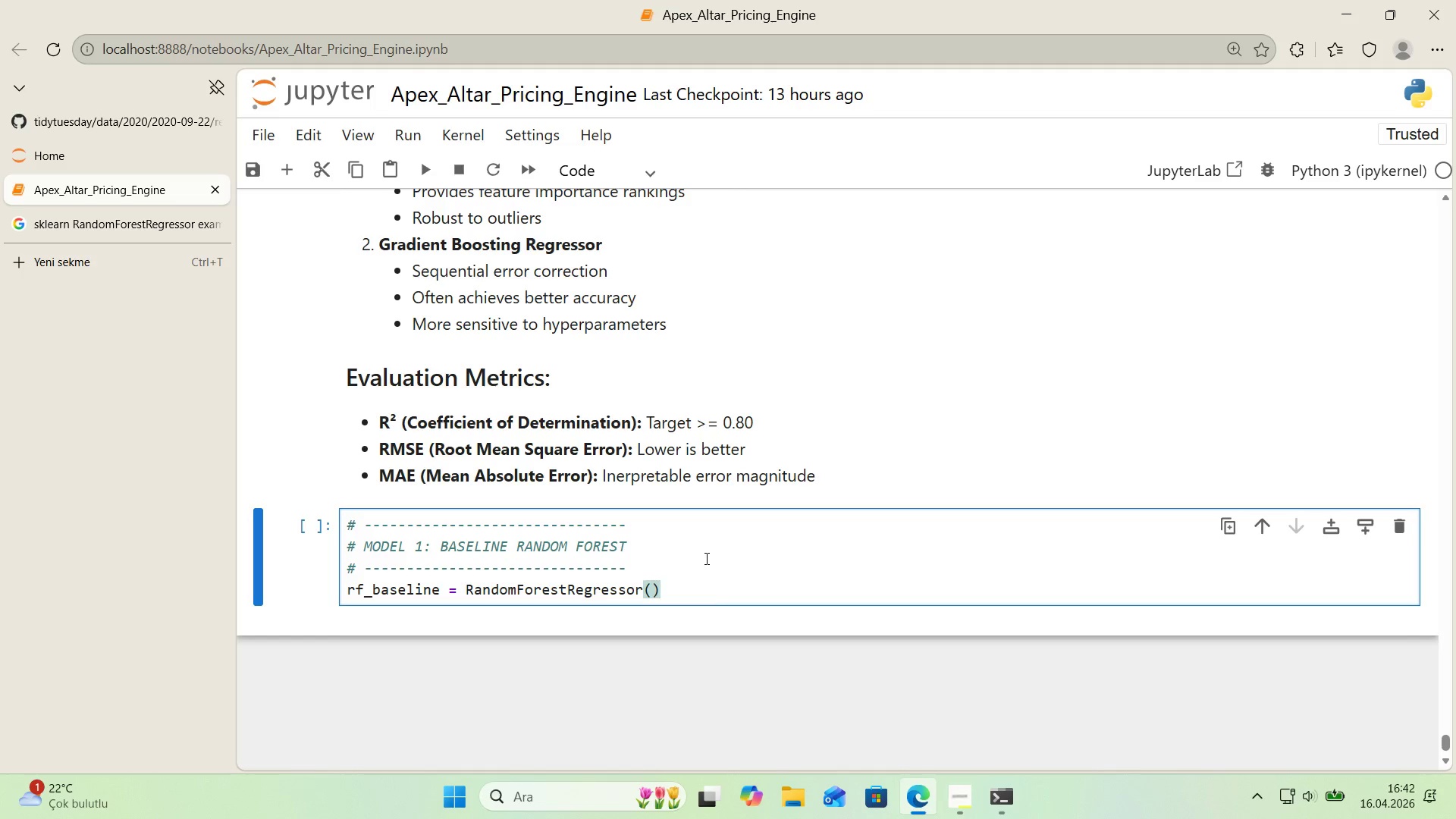 
key(Enter)
 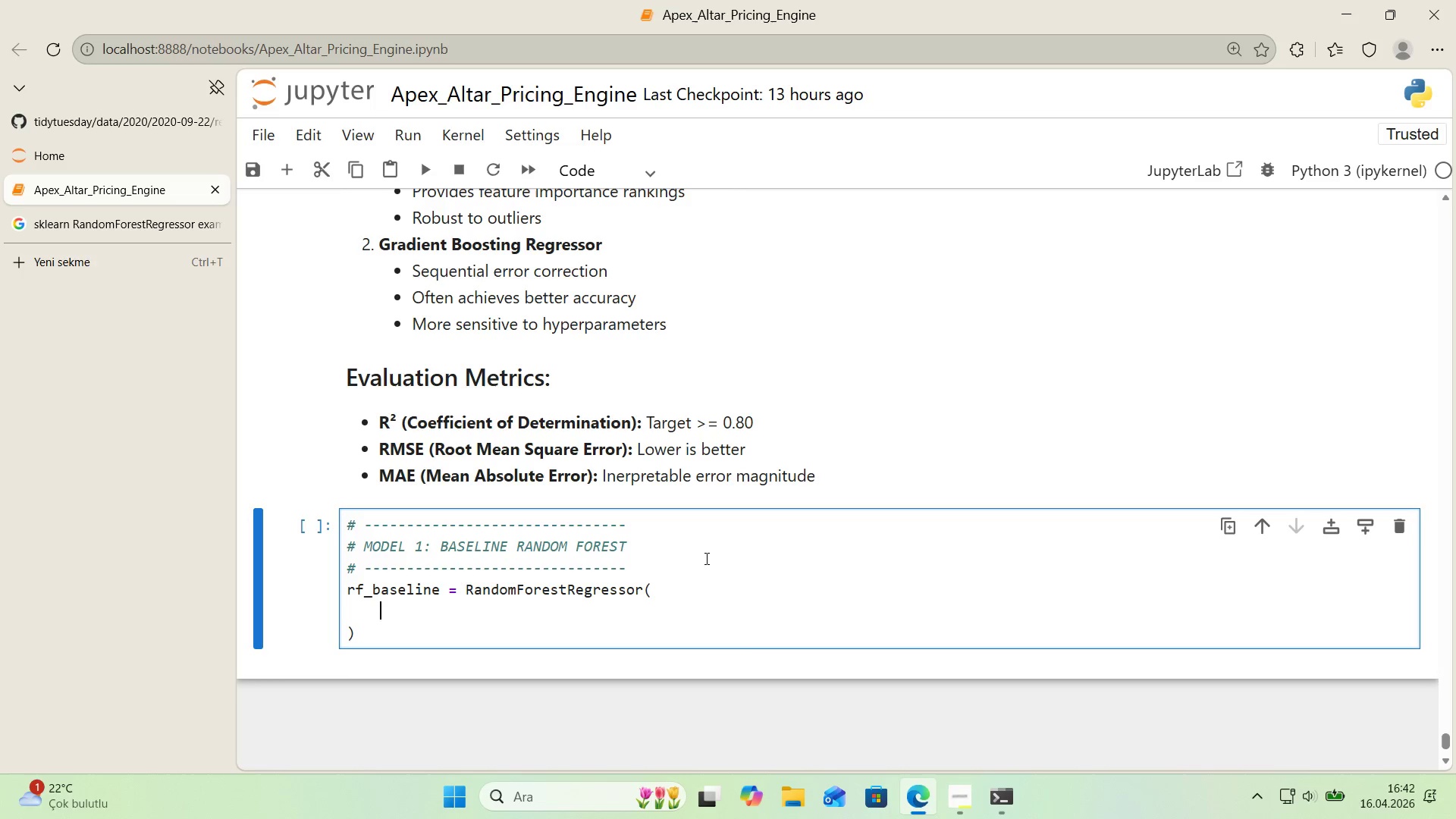 
type(n_est'mators)100,)
 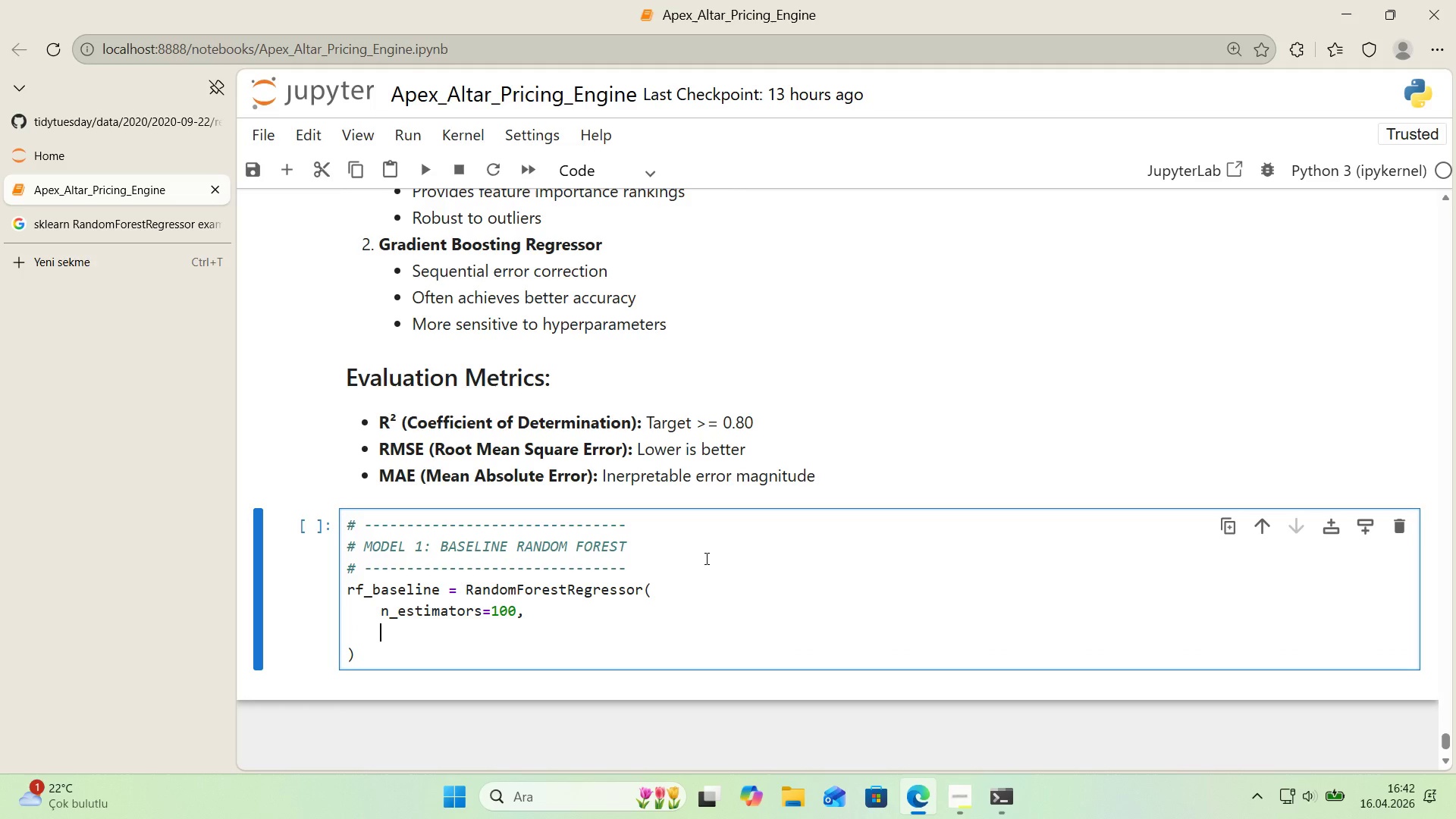 
 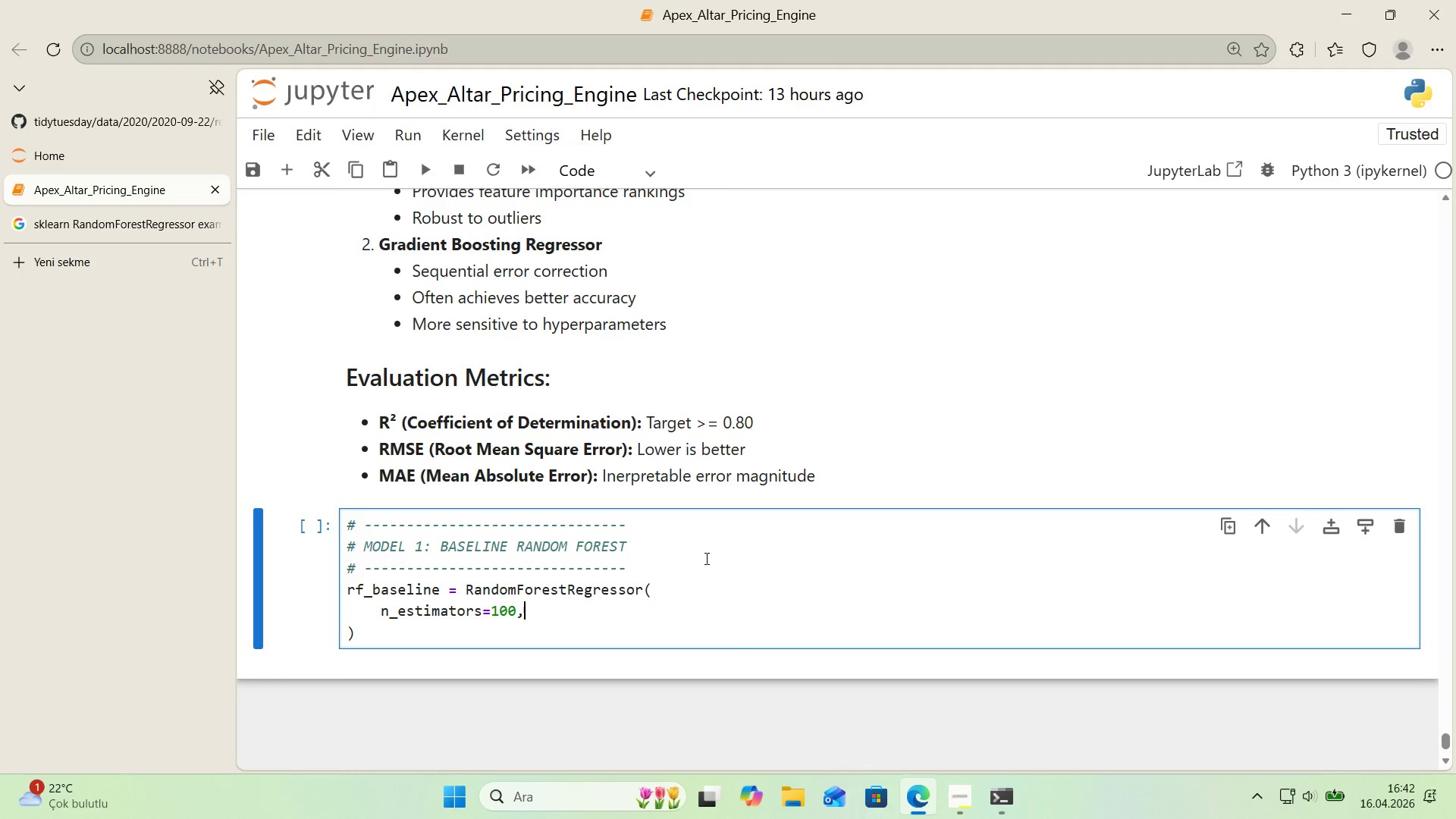 
key(Enter)
 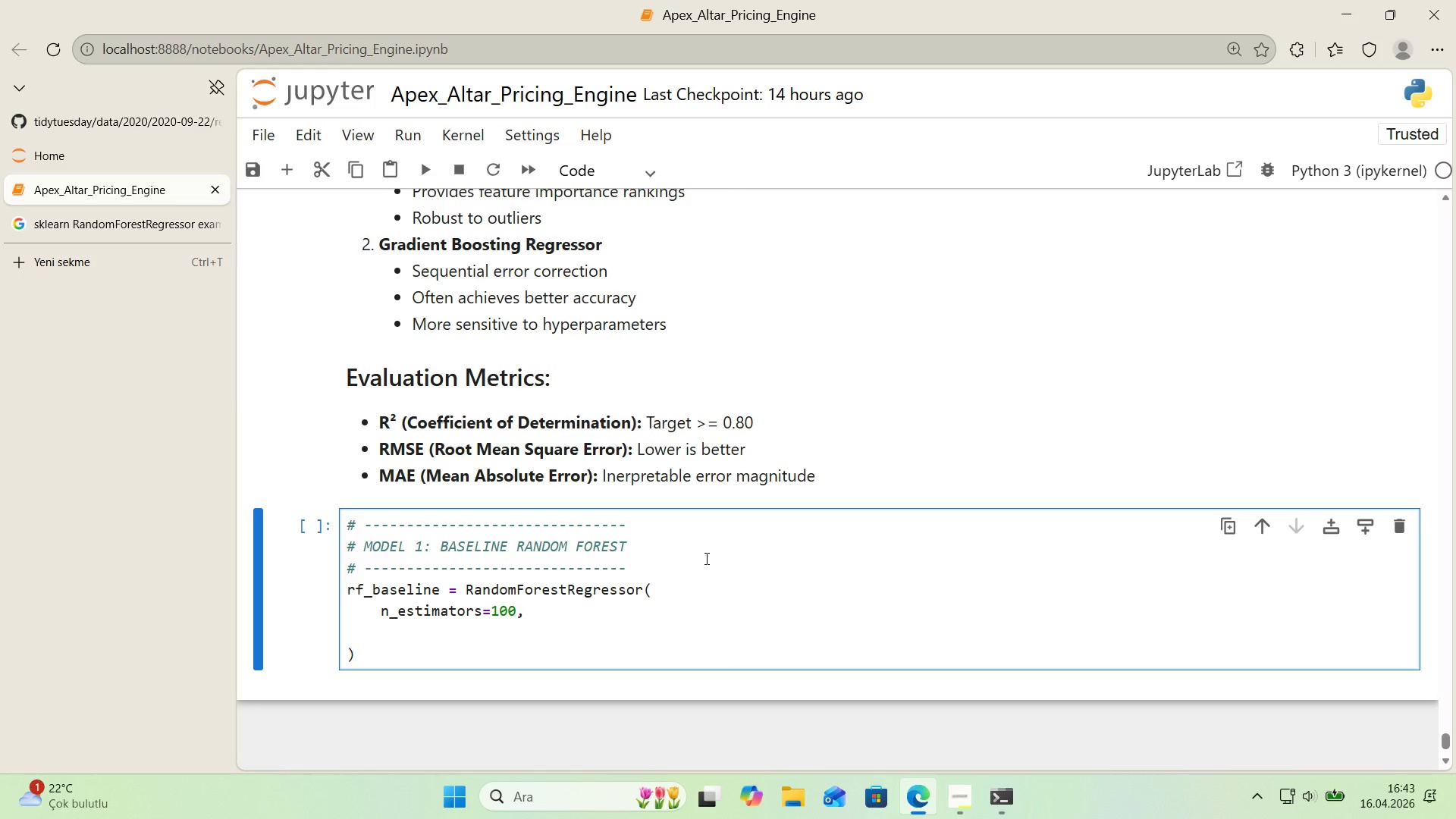 
wait(33.53)
 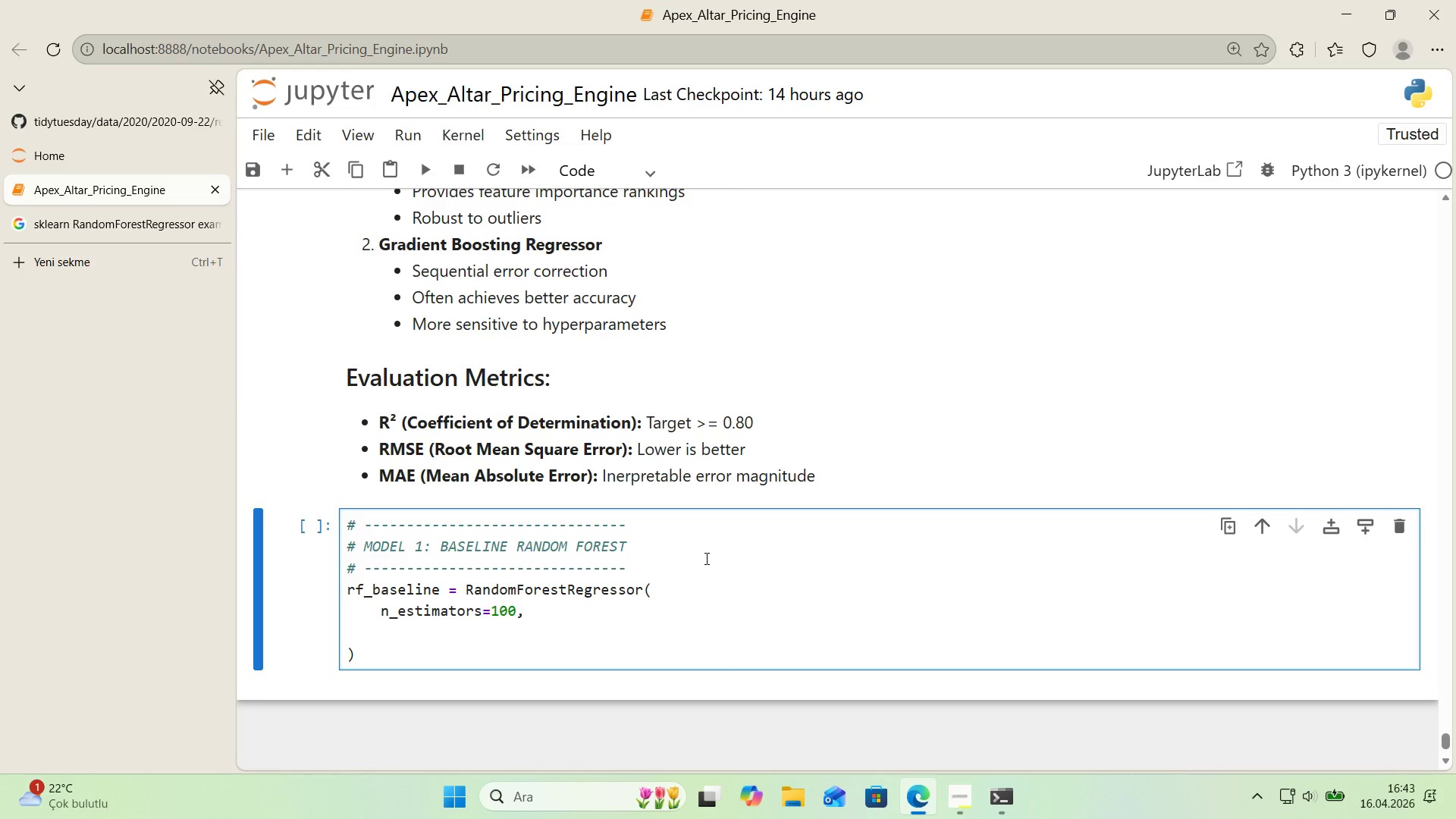 
type(max_depth)None,)
 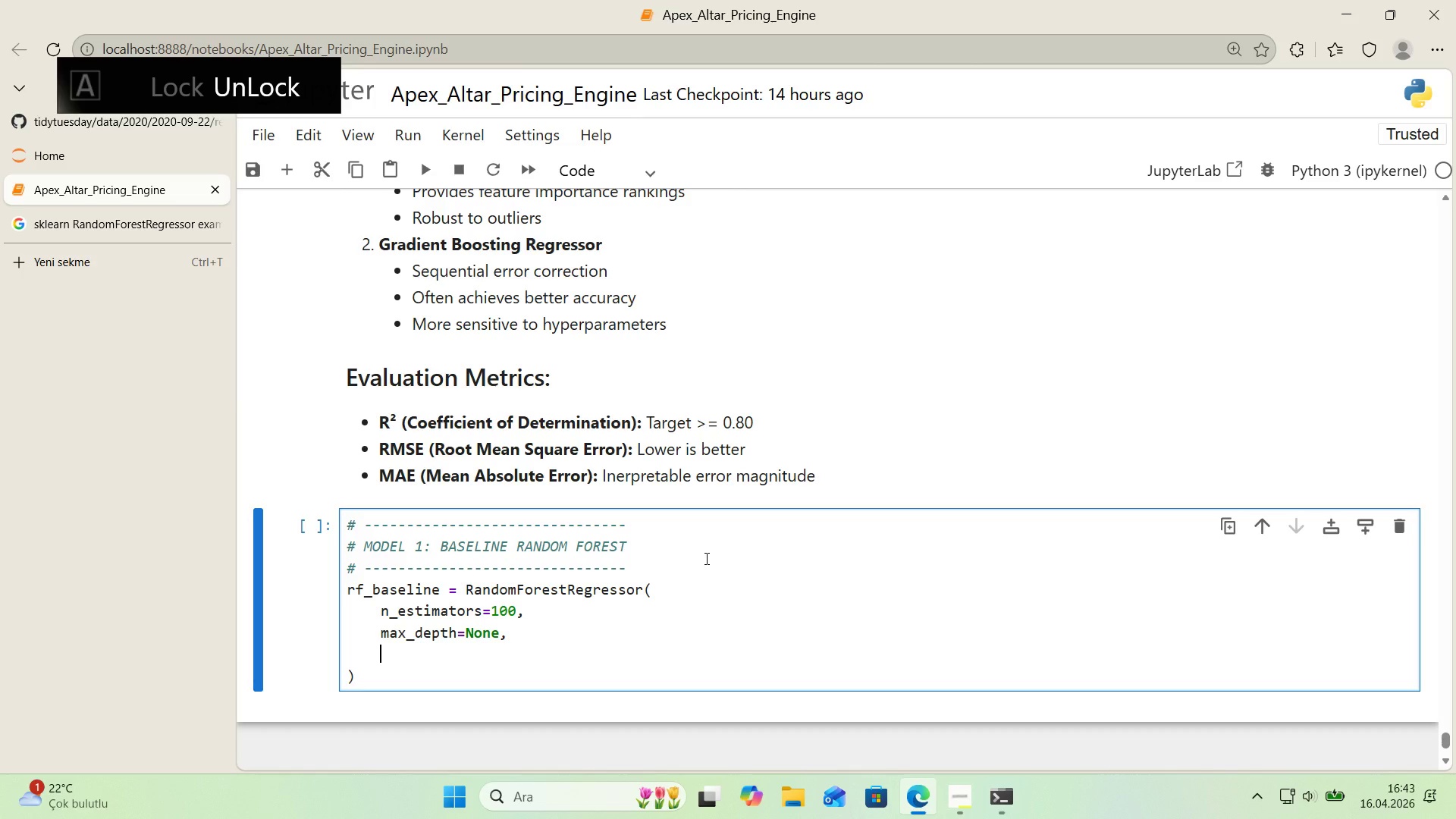 
 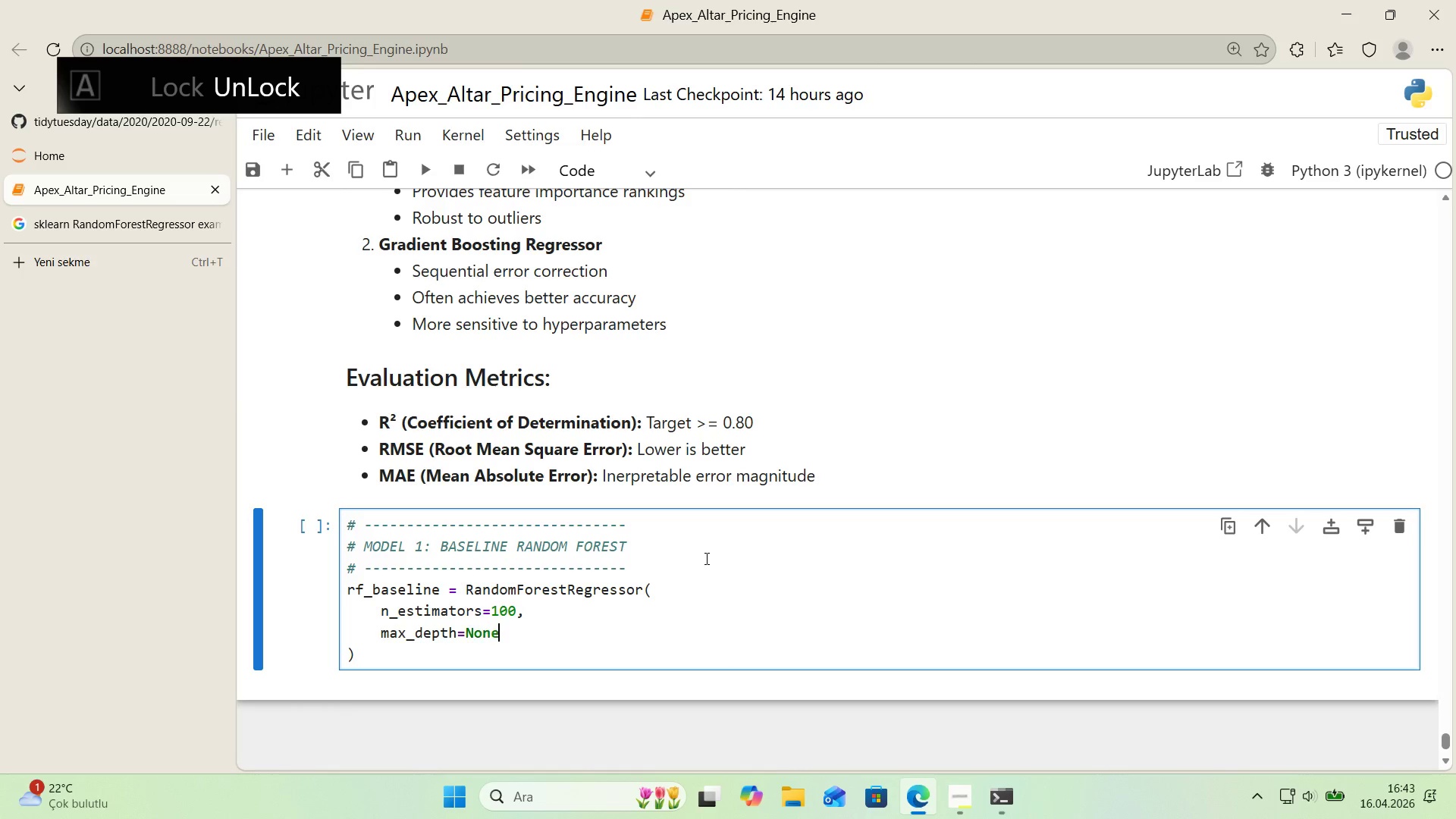 
key(Enter)
 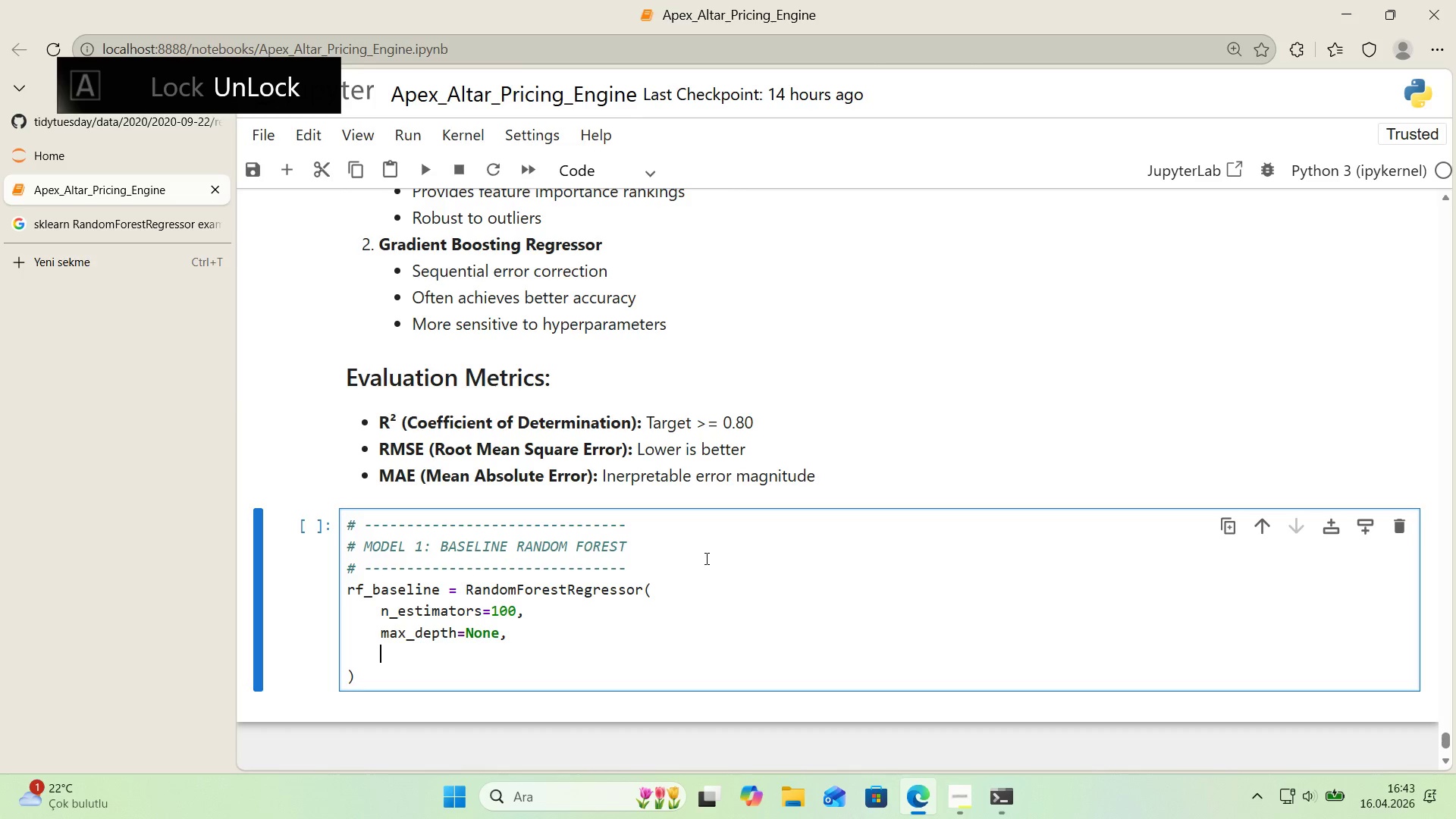 
type(m'n_samples_spl't)2,)
 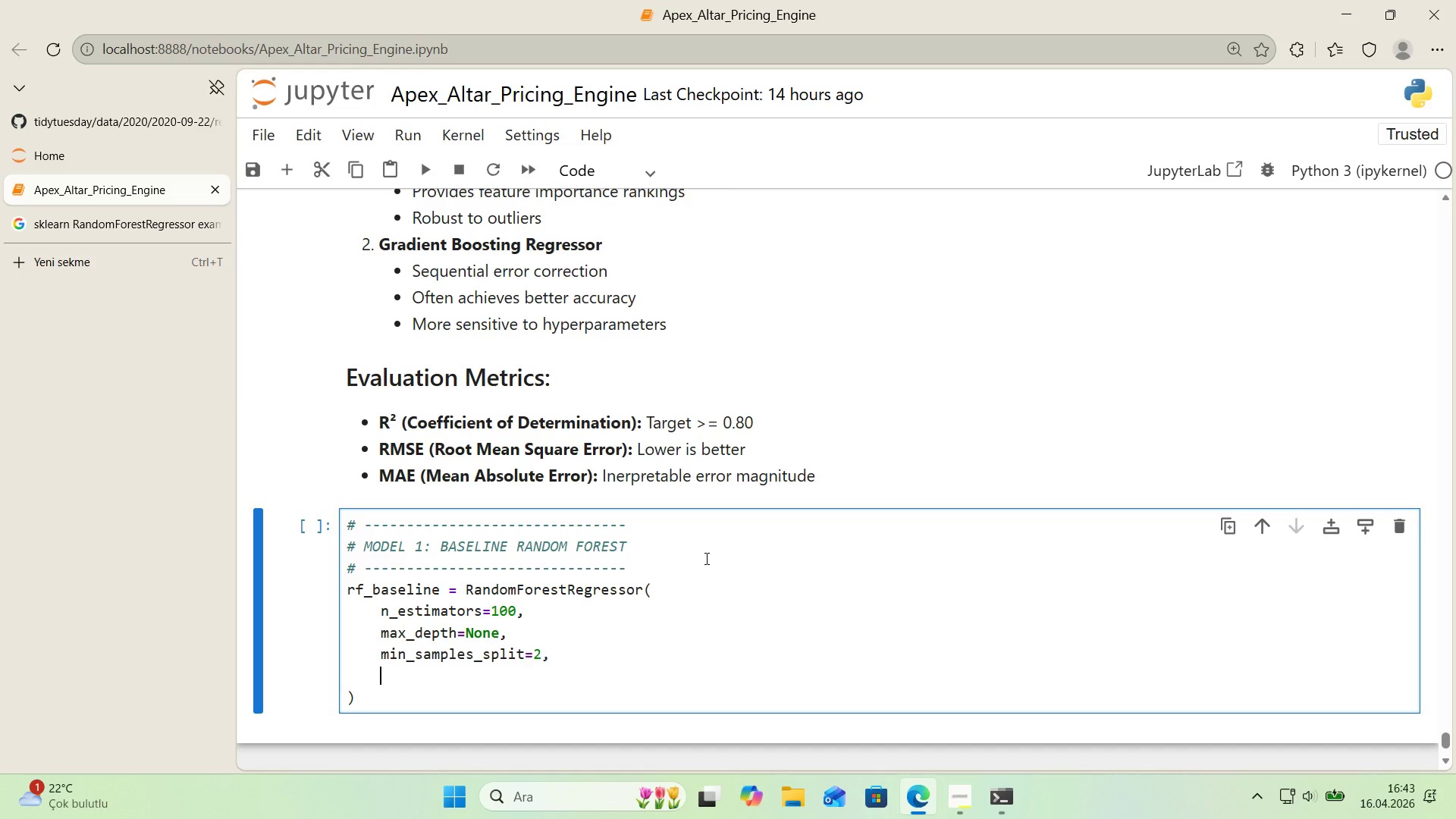 
 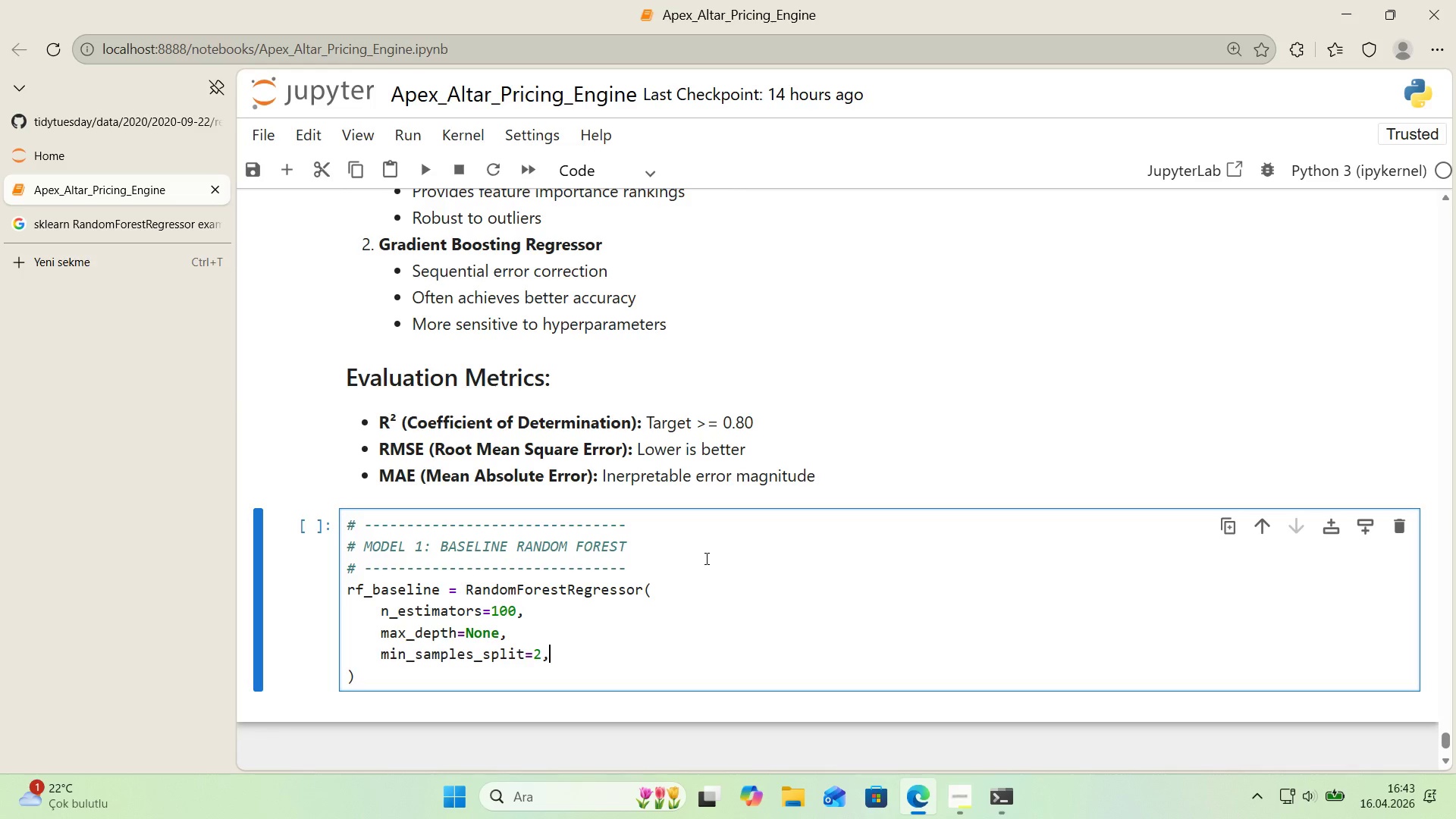 
key(Enter)
 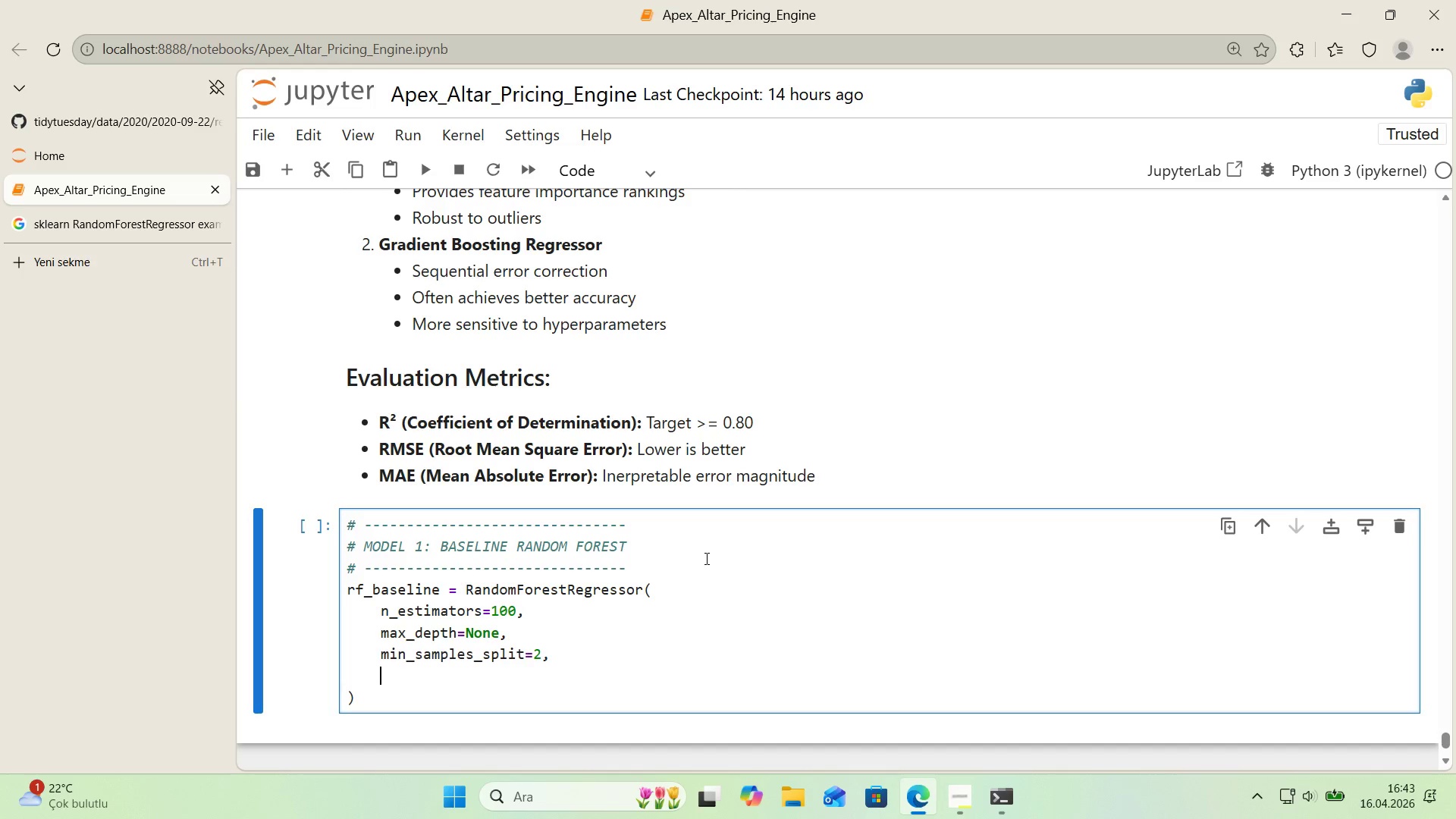 
type(m'n_samples_leaf)1,)
 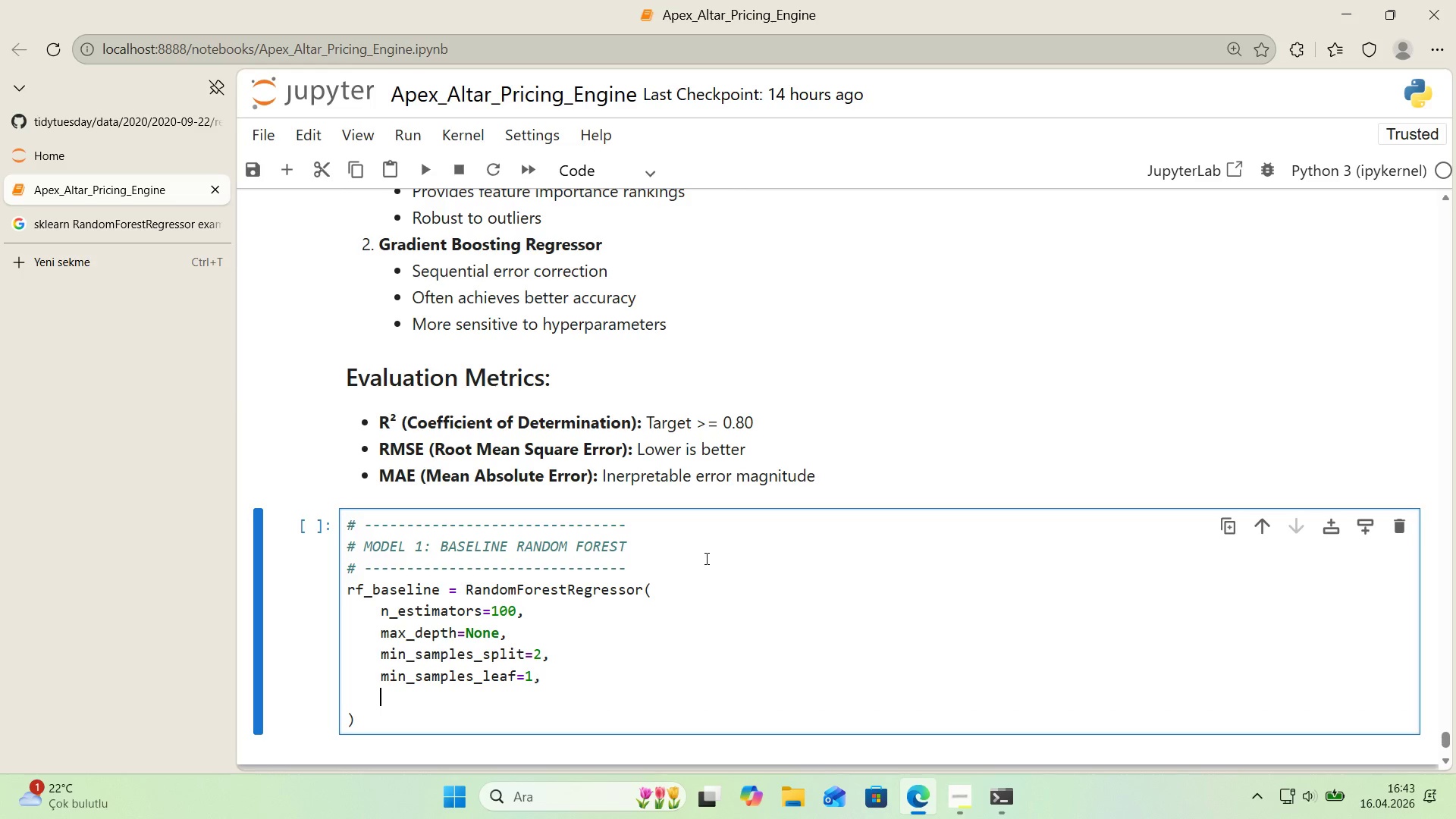 
 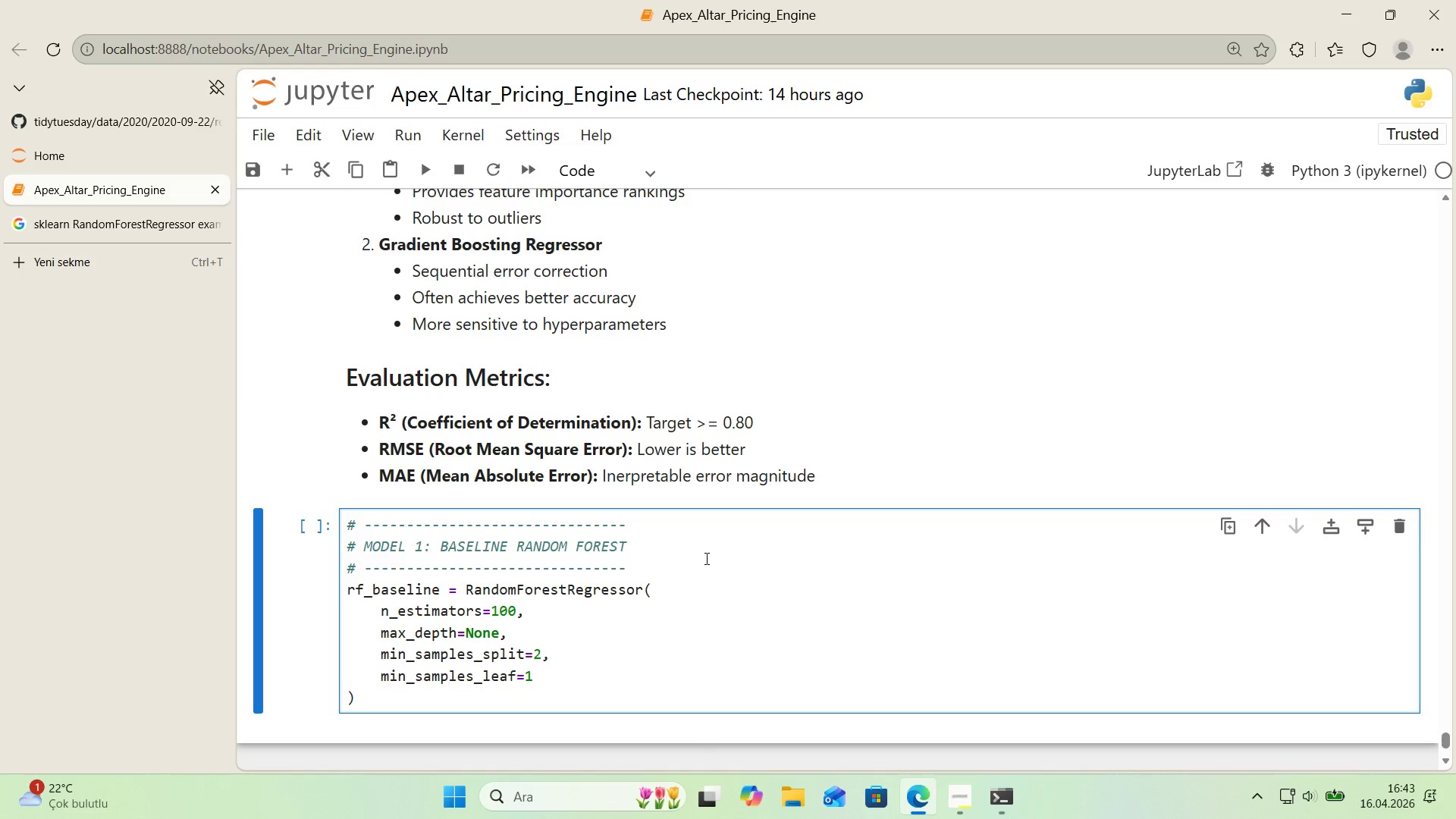 
key(Enter)
 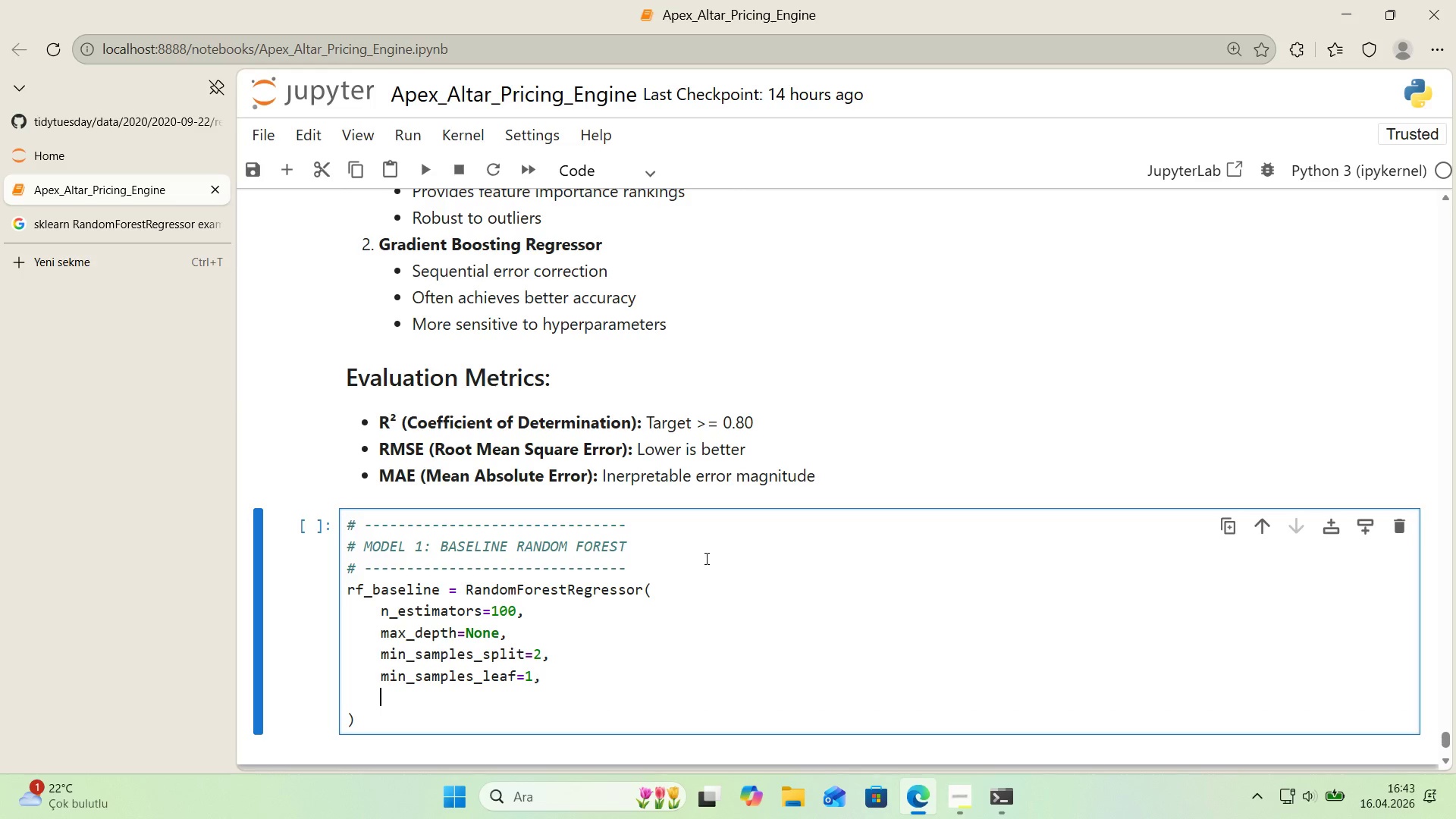 
type(random_state)RANDOM_STATE,)
 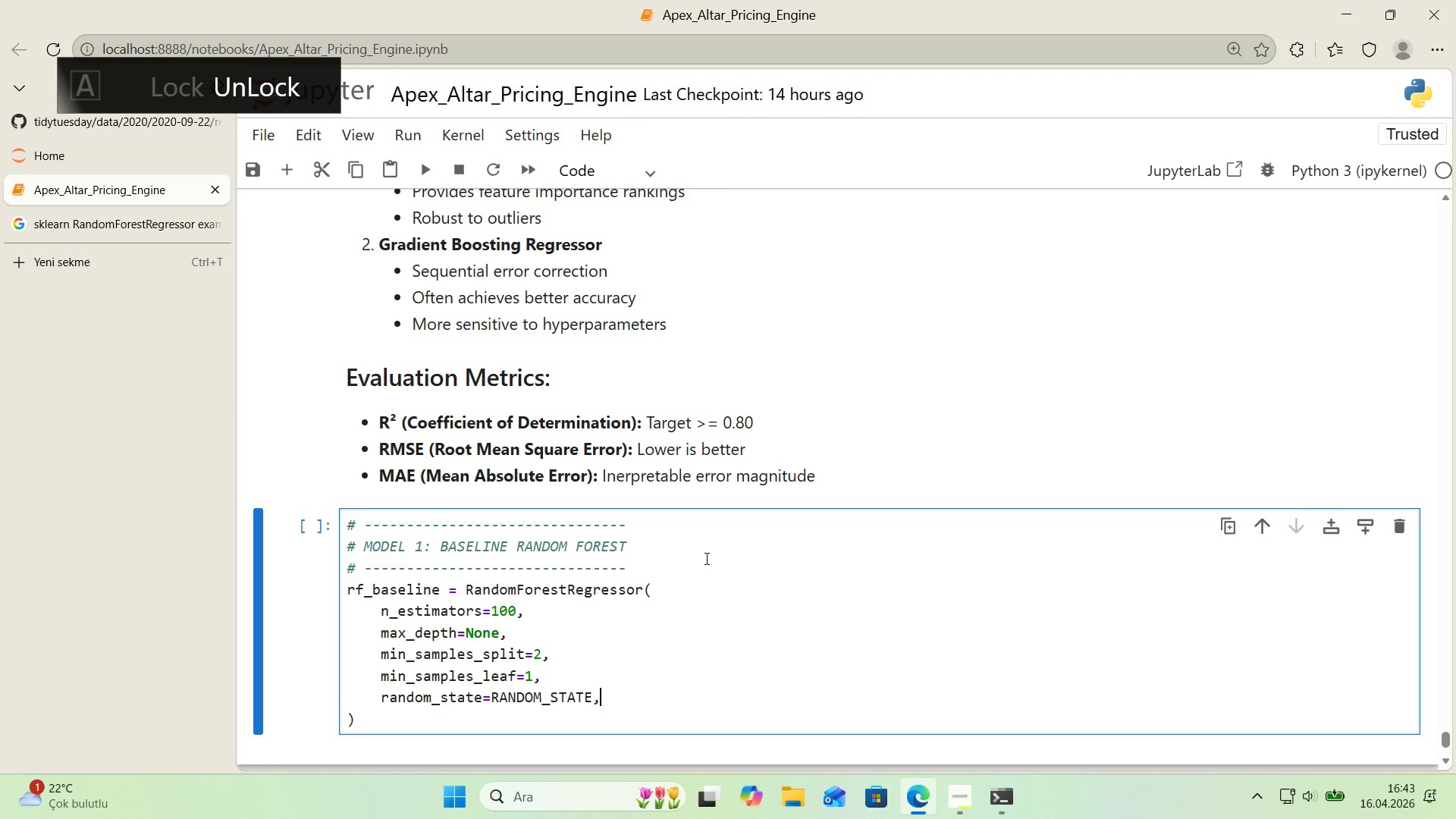 
key(Enter)
 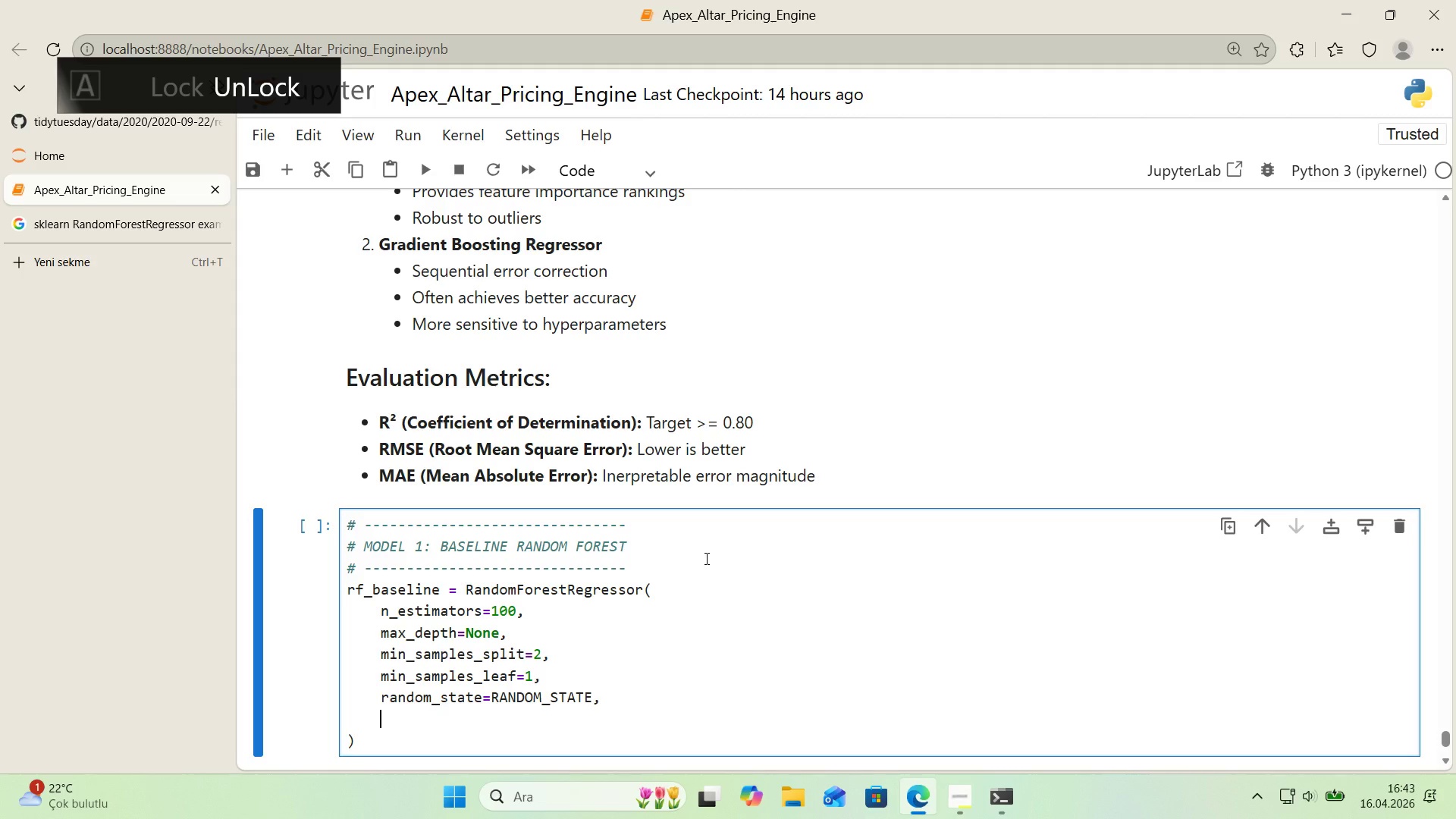 
type(n_jobs)!)
key(Backspace)
type(-1)
 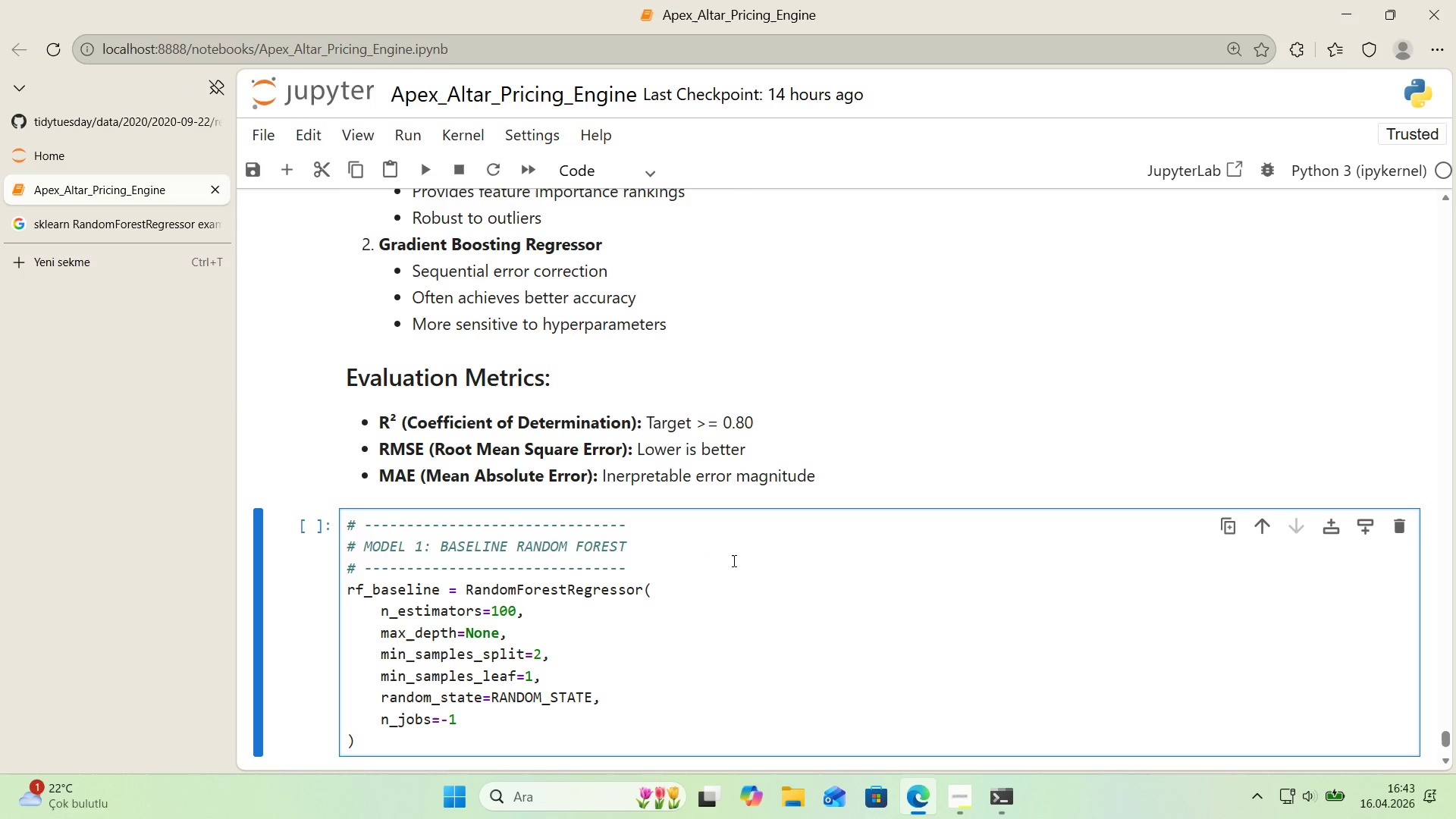 
scroll: coordinate [651, 555], scroll_direction: down, amount: 2.0
 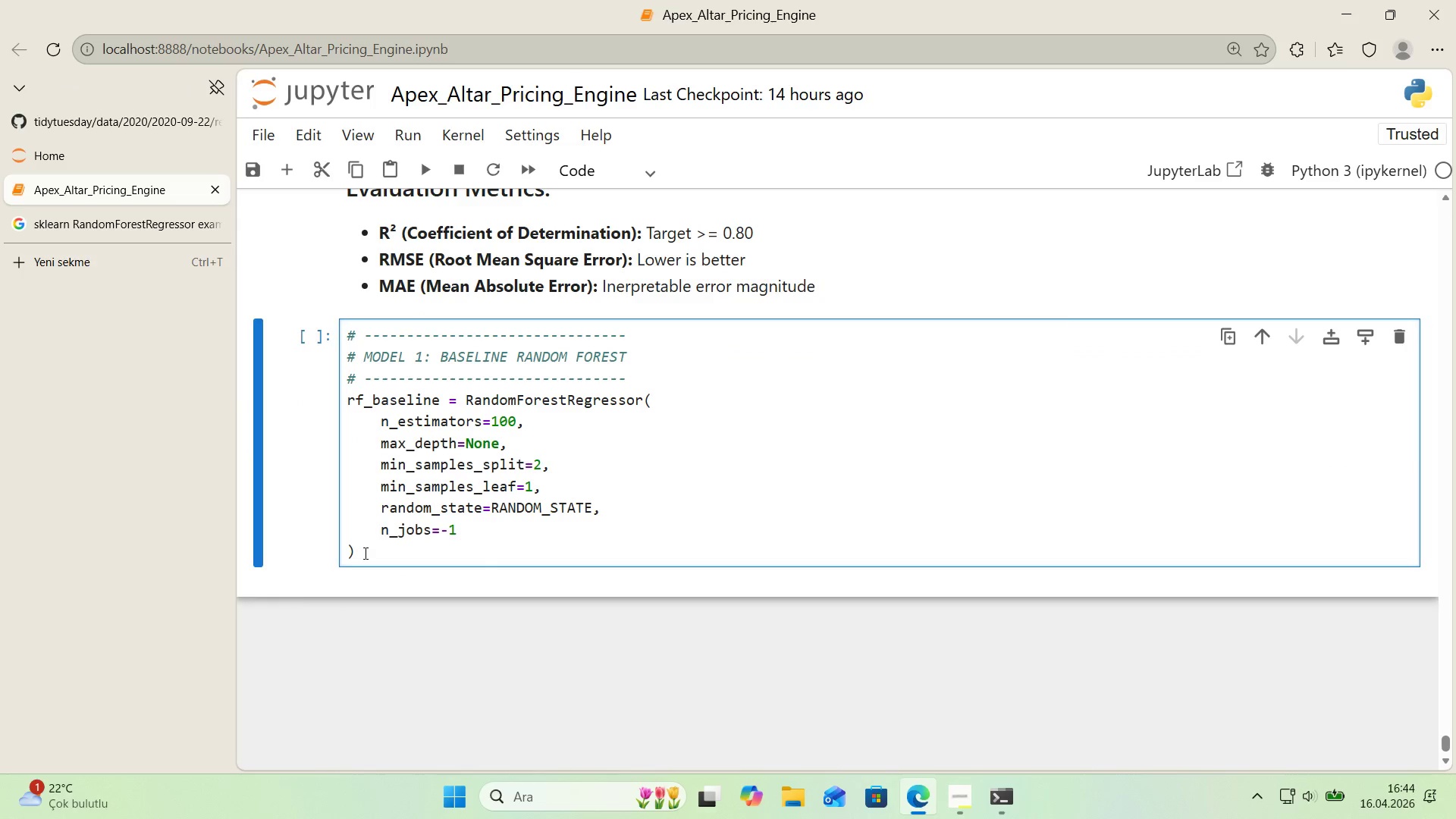 
left_click([364, 553])
 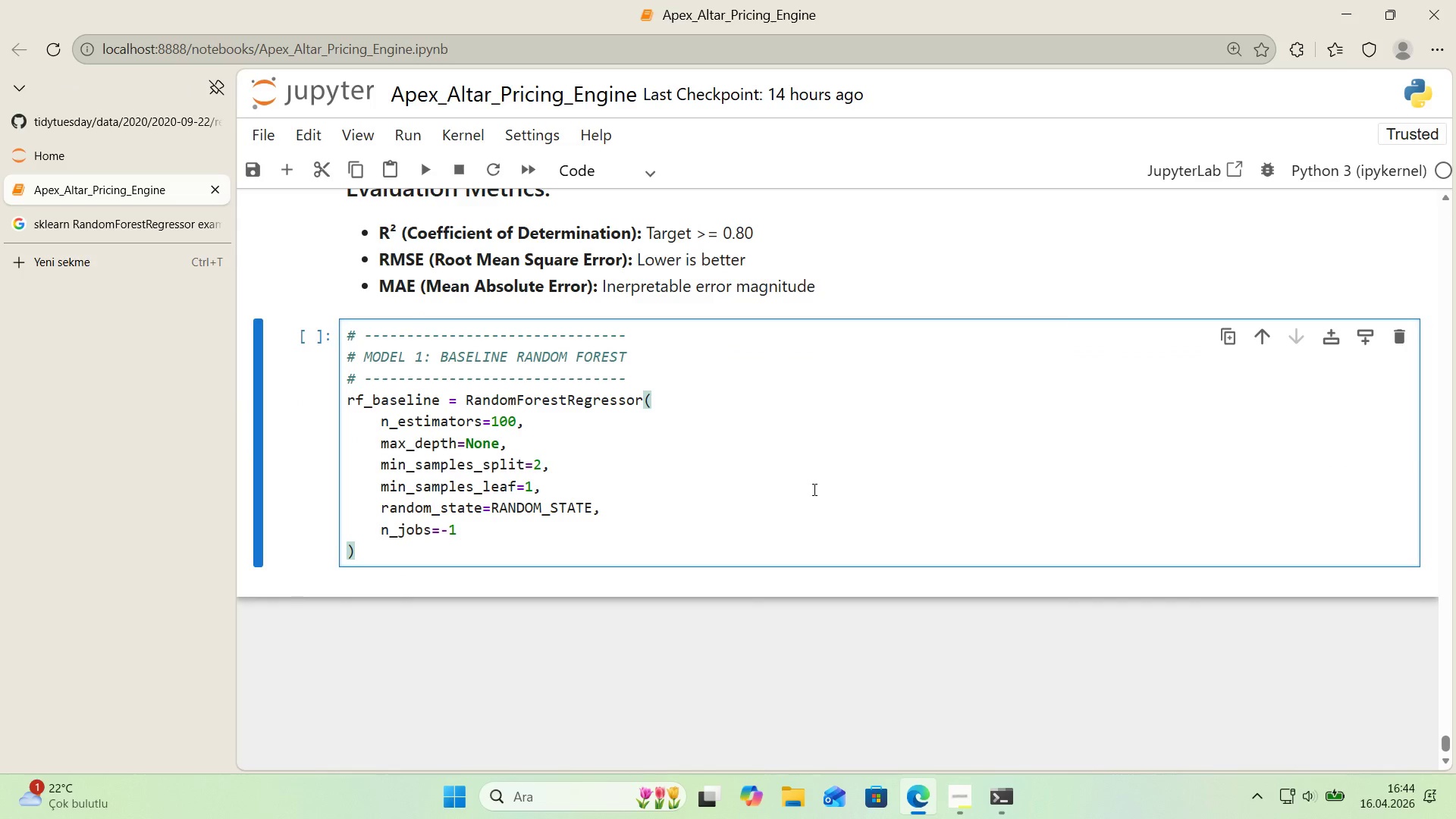 
key(Enter)
 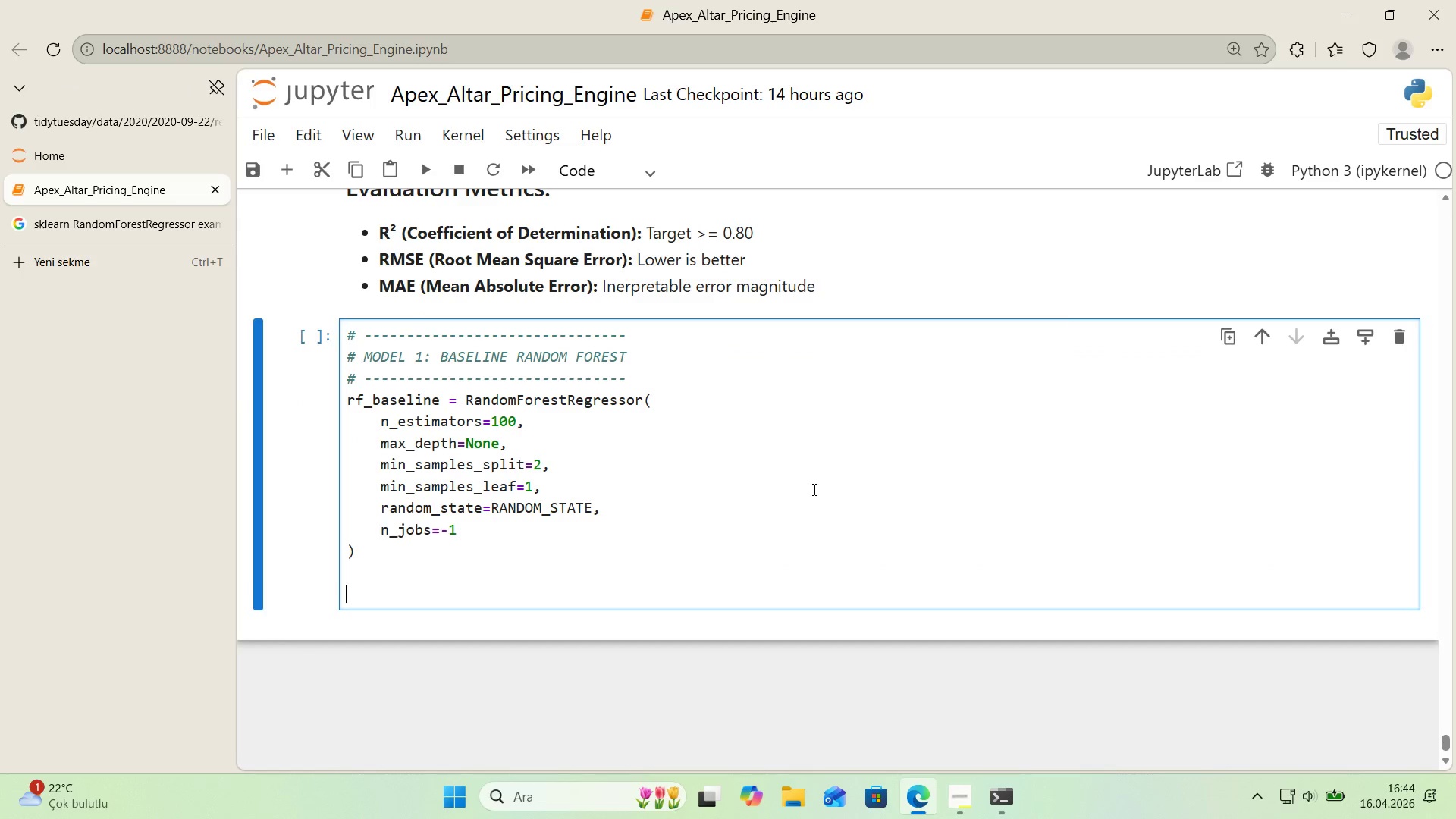 
key(Enter)
 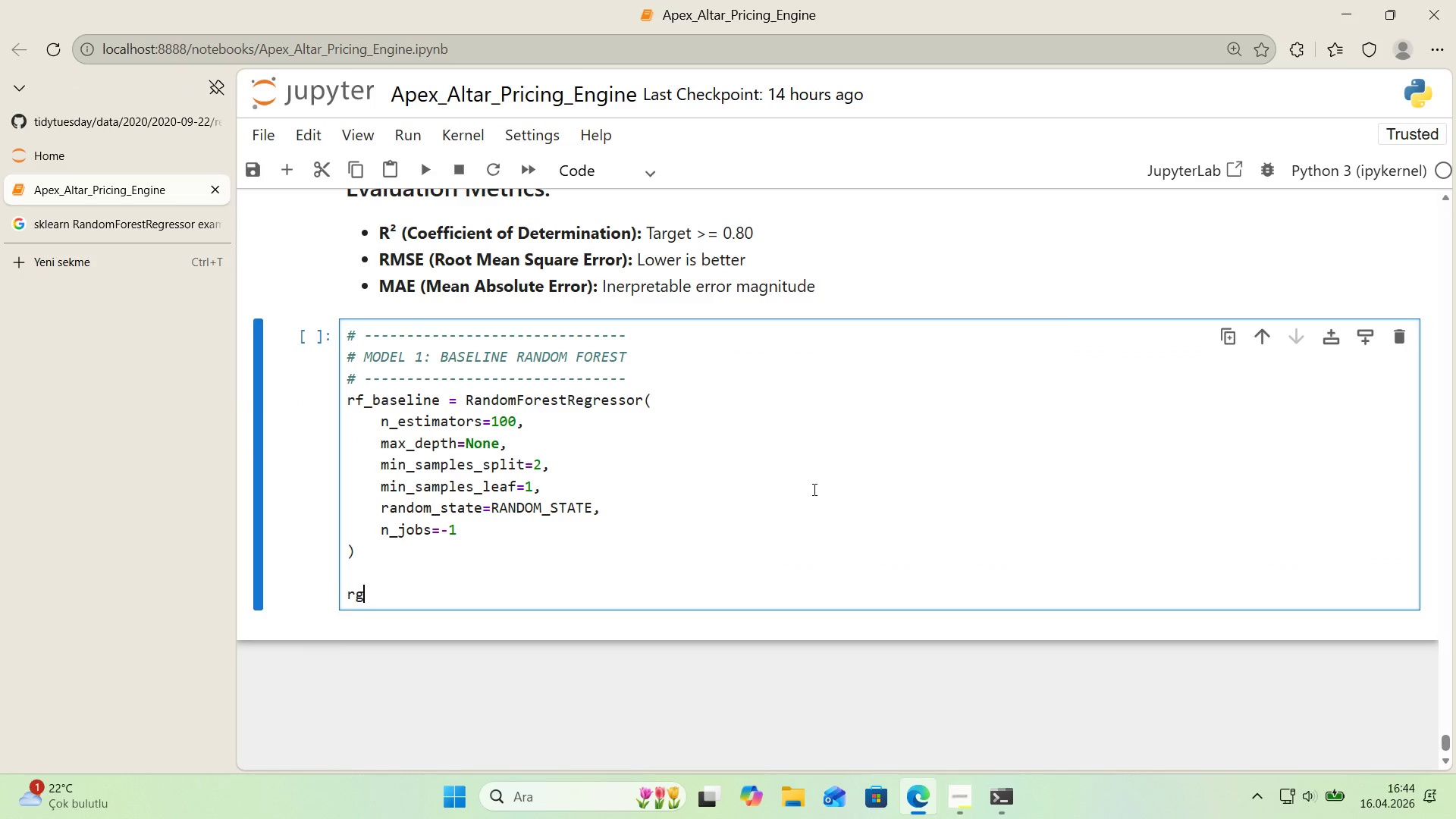 
type(rg)
key(Backspace)
type(f_basel'ne.f't*()
 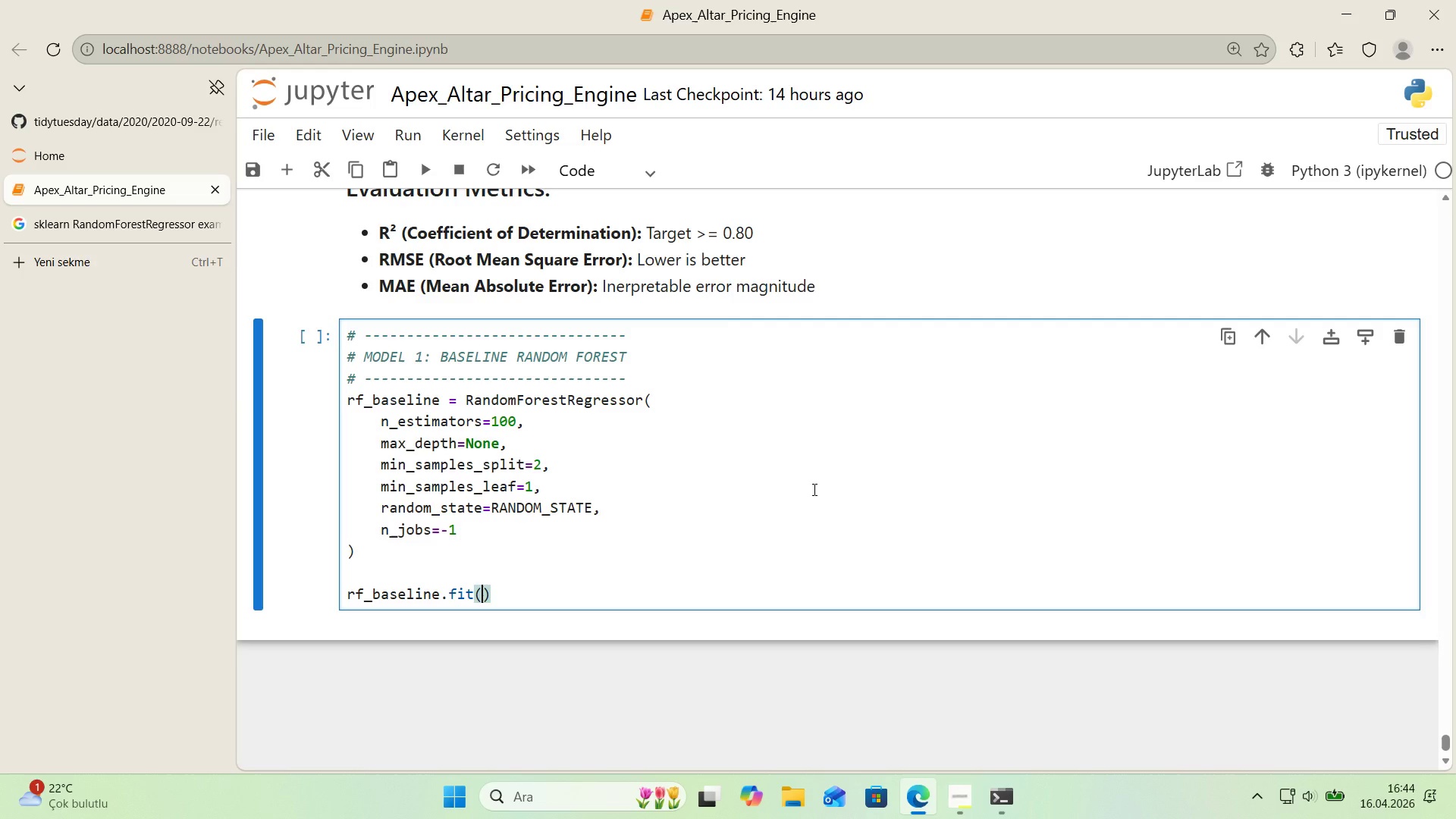 
 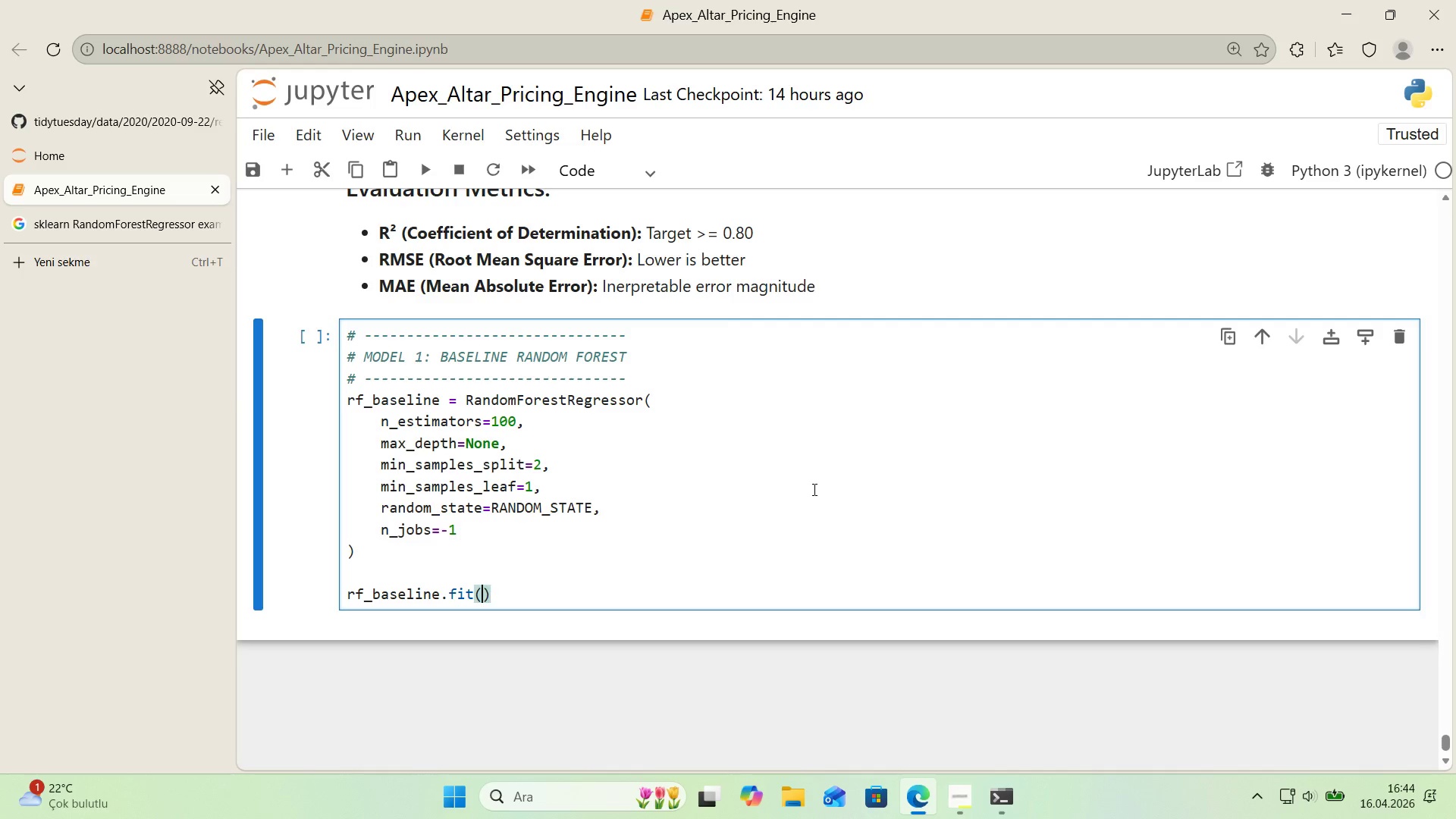 
key(ArrowLeft)
 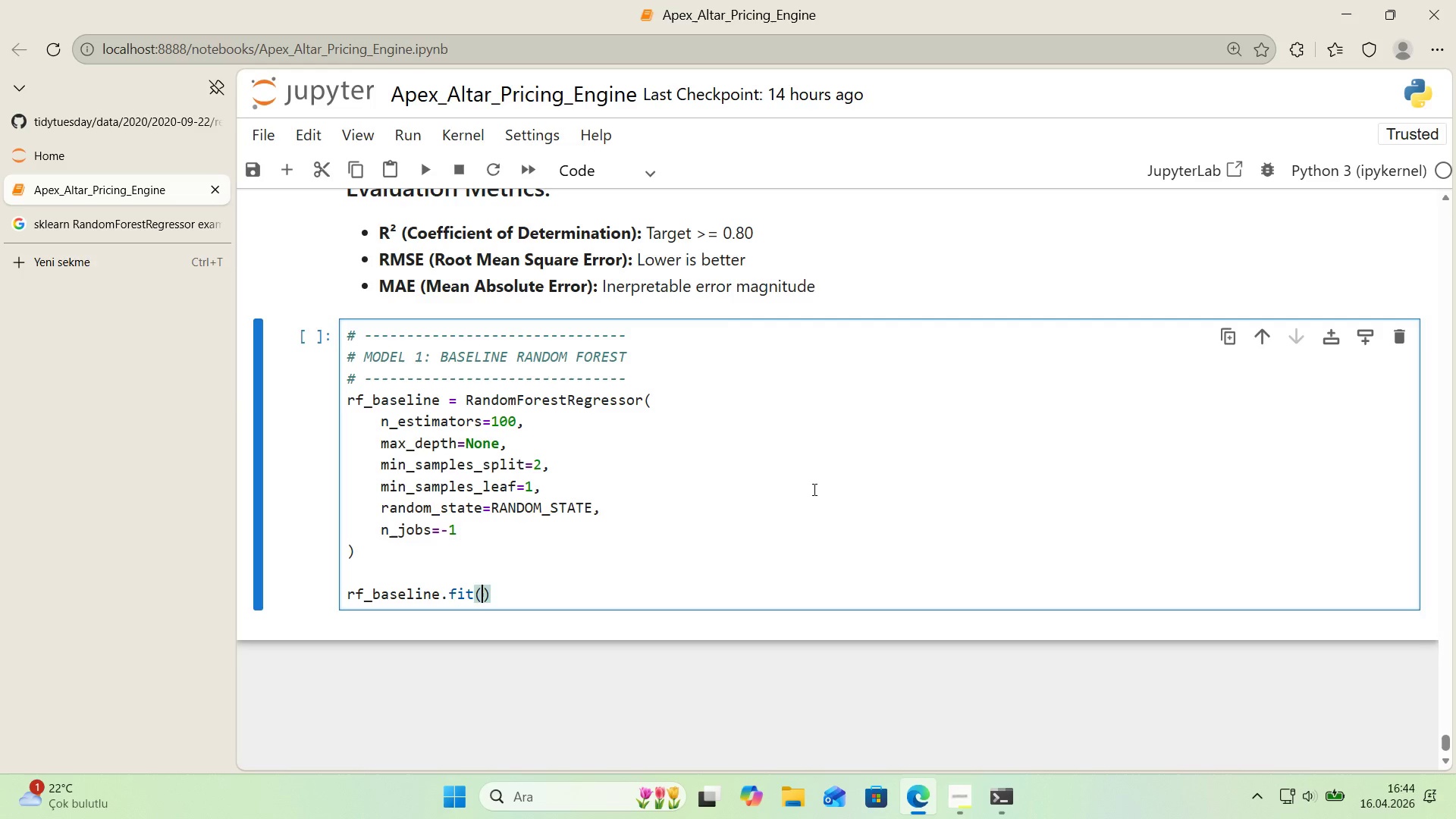 
type(X_tra'n_scaled, y_tra'n)
 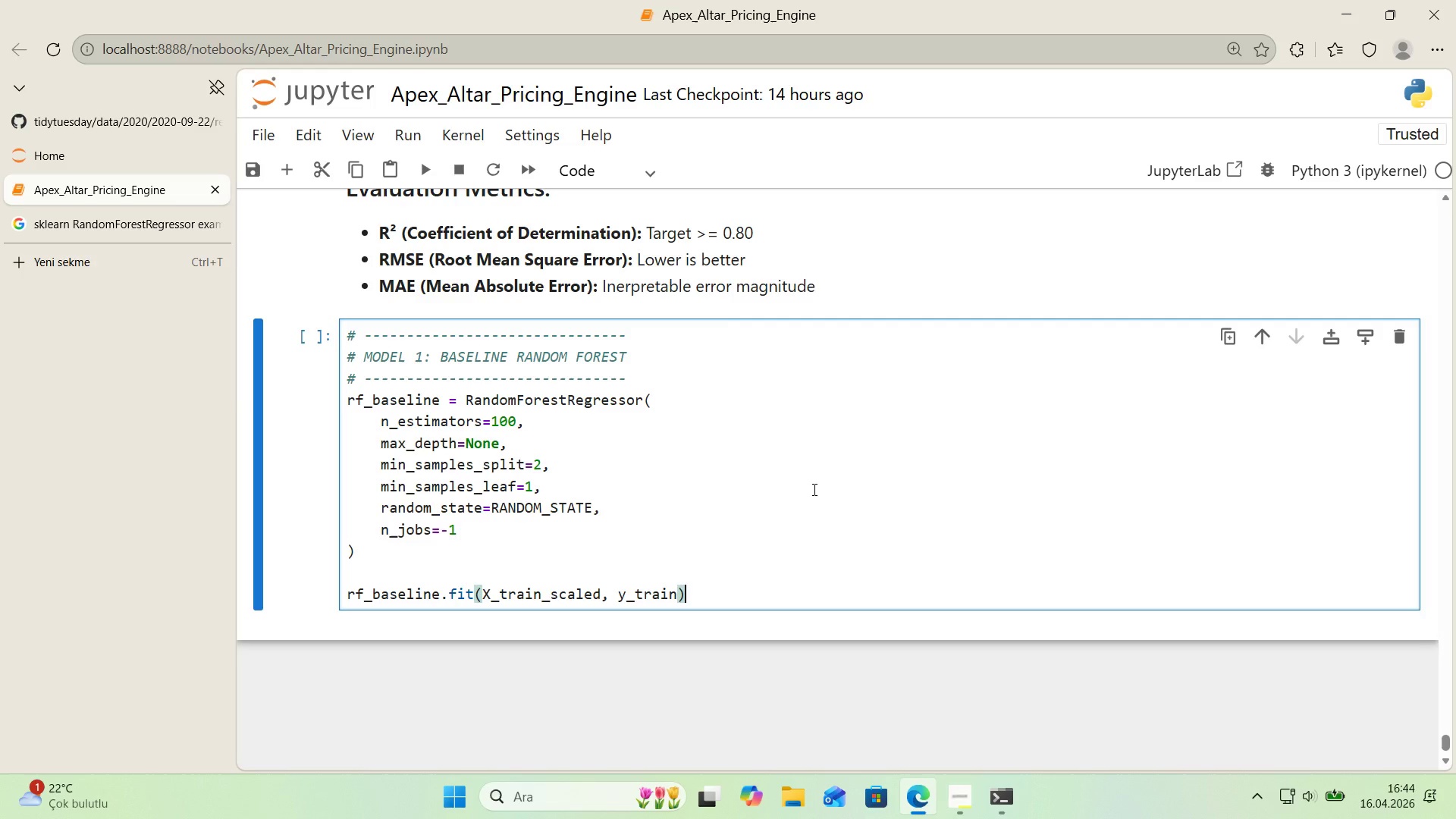 
 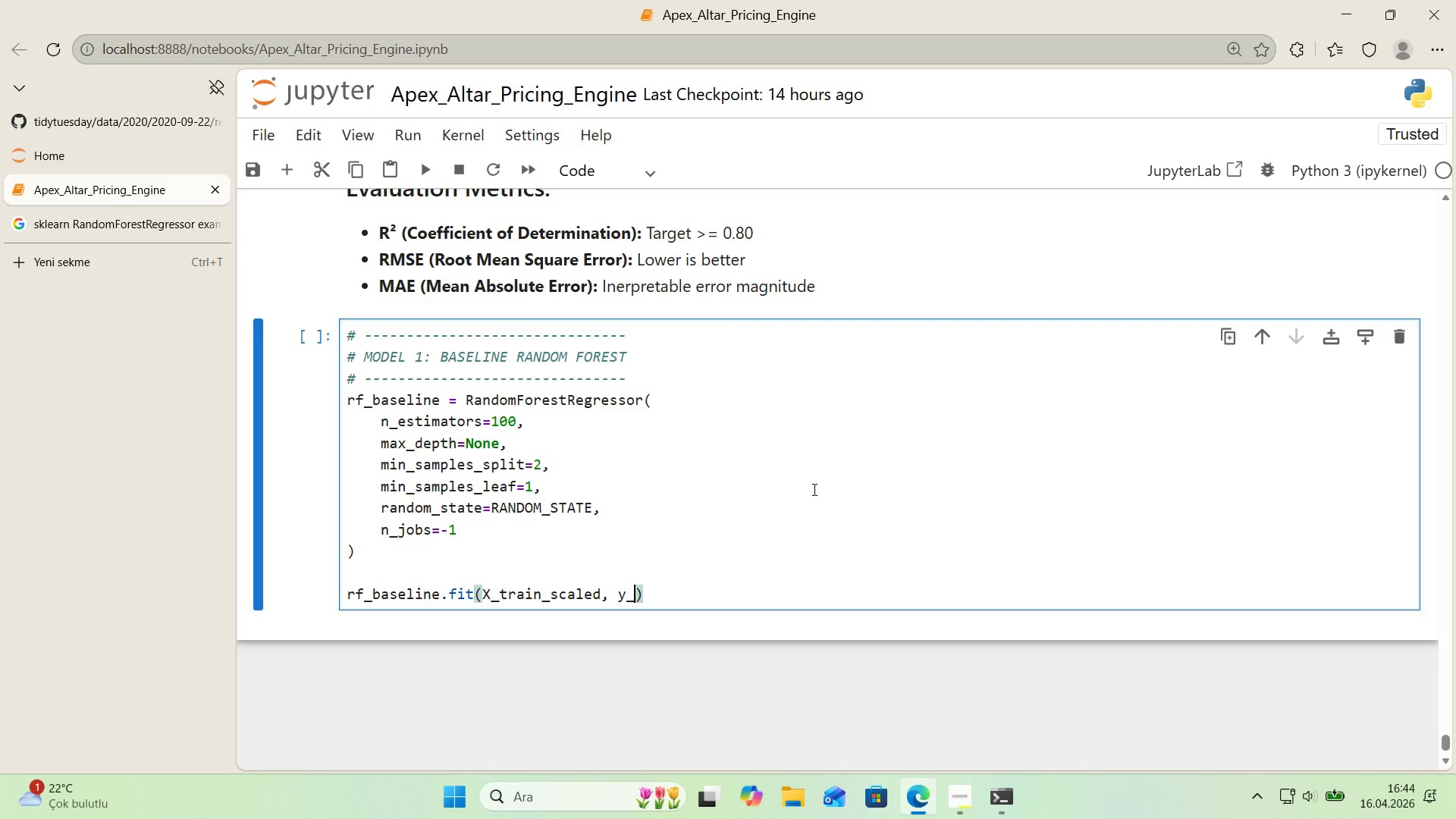 
key(ArrowRight)
 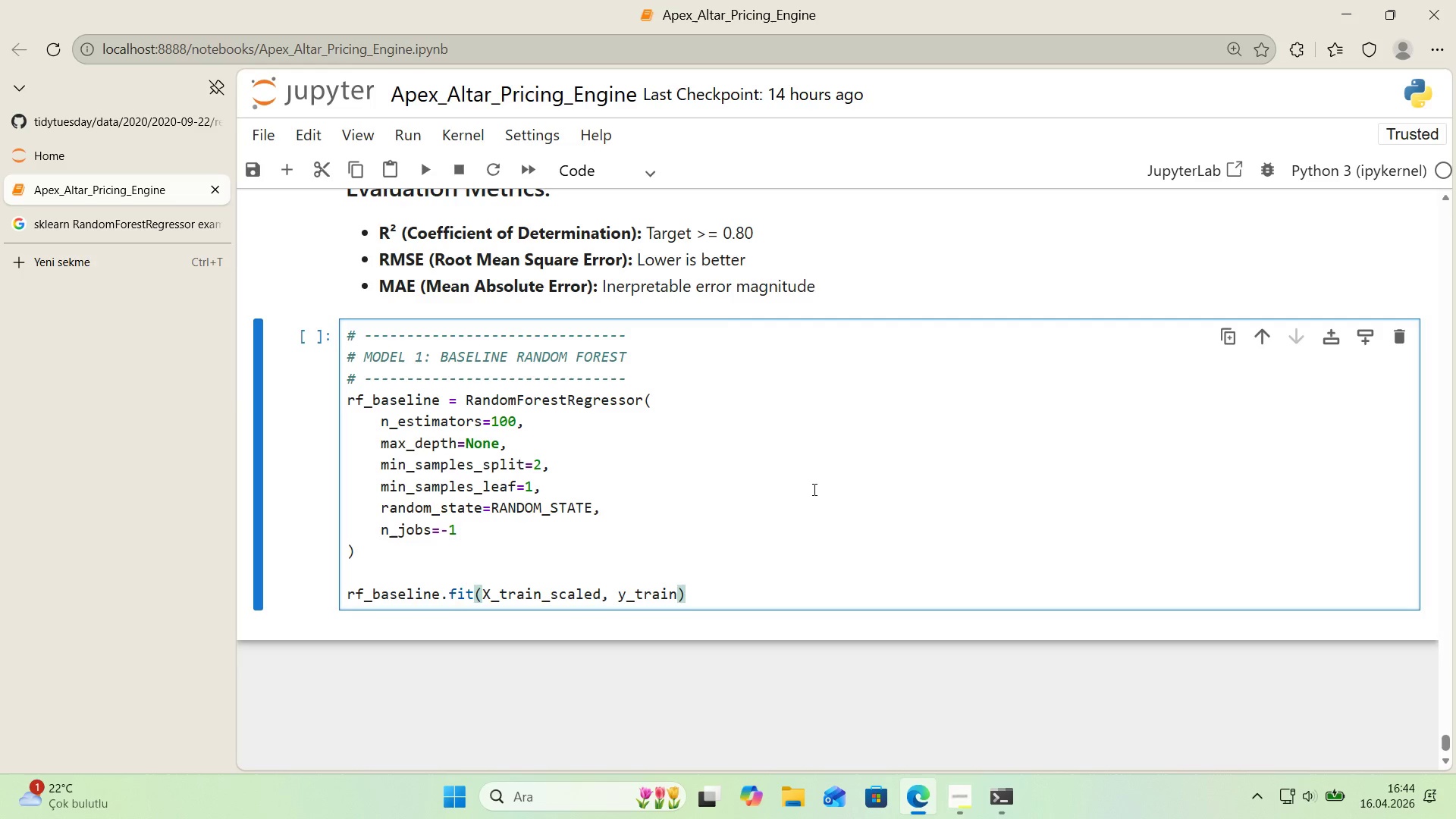 
key(Enter)
 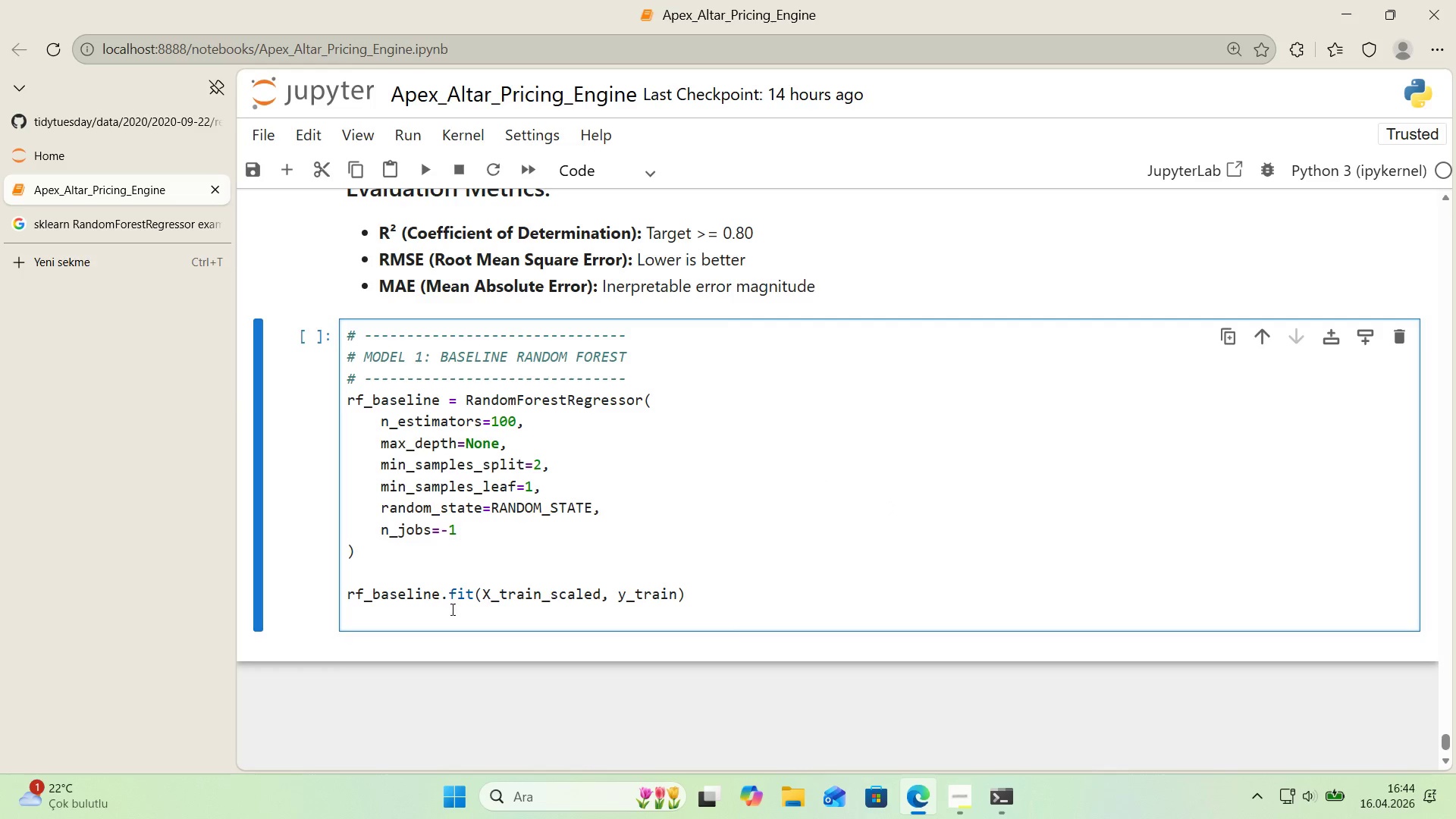 
wait(42.05)
 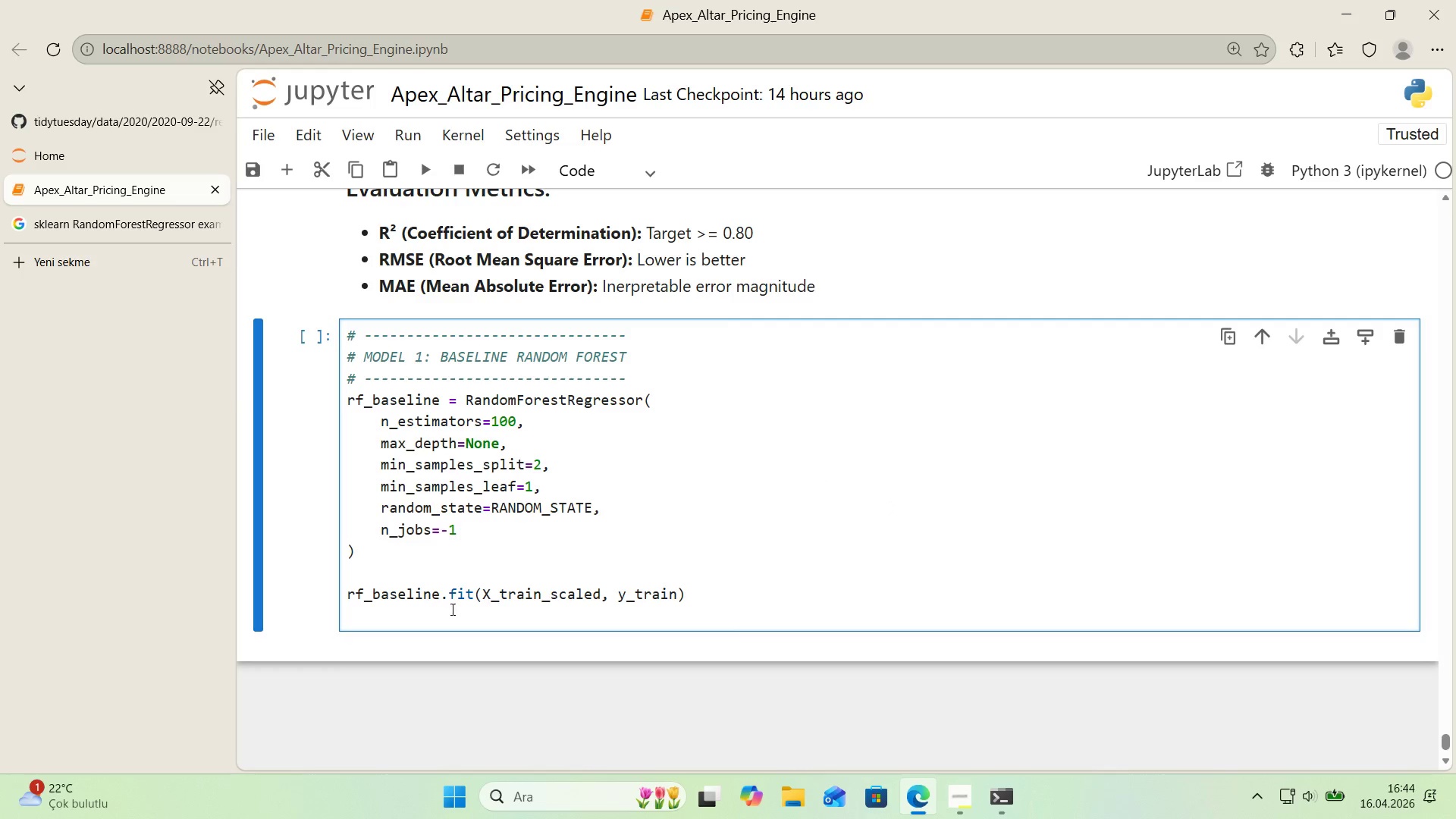 
type(y_pred_rf_basel'ne ) rf_basel'ne.pred'ct*()
 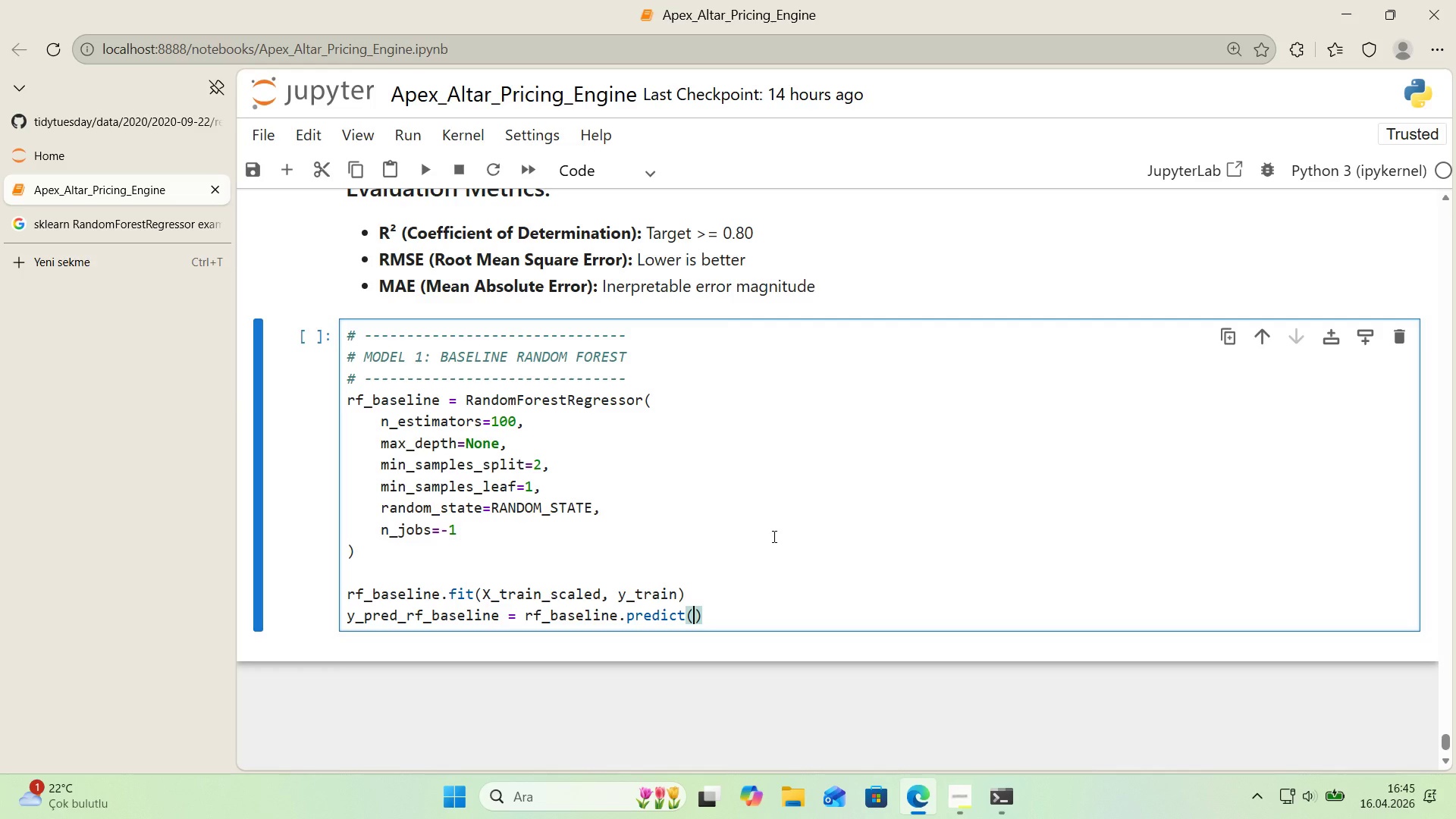 
 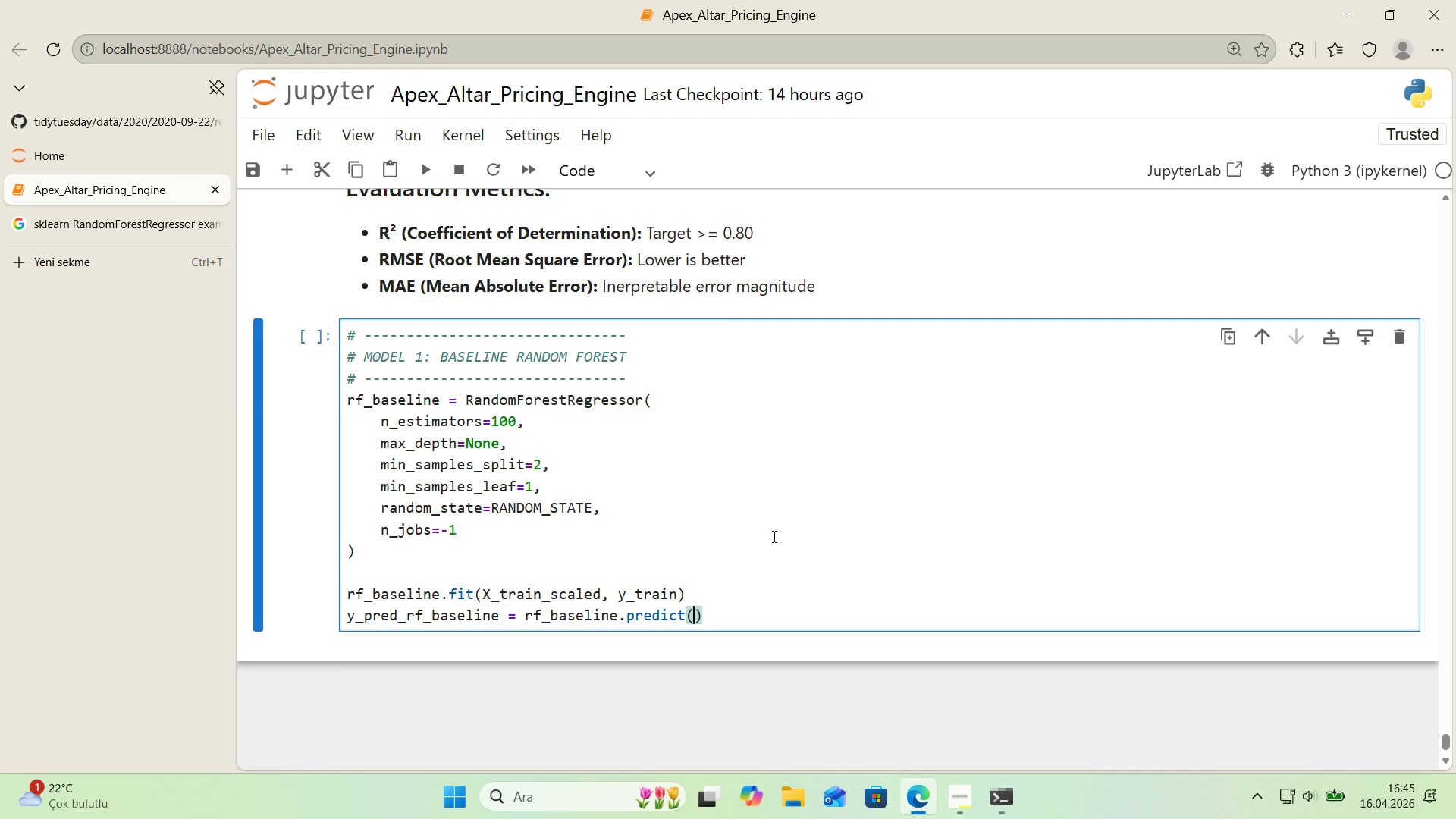 
key(ArrowLeft)
 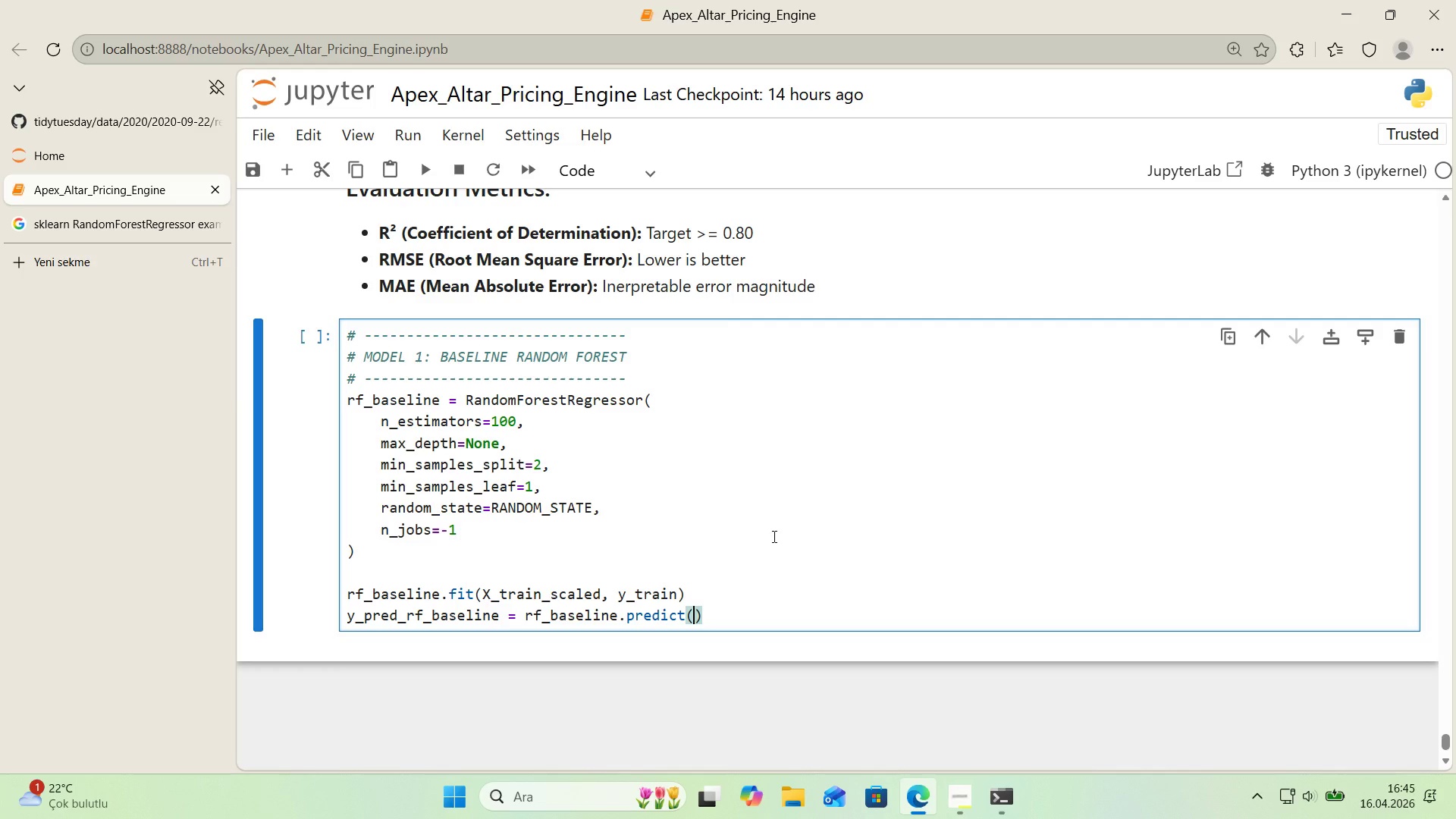 
type(X_tst_scaled)
 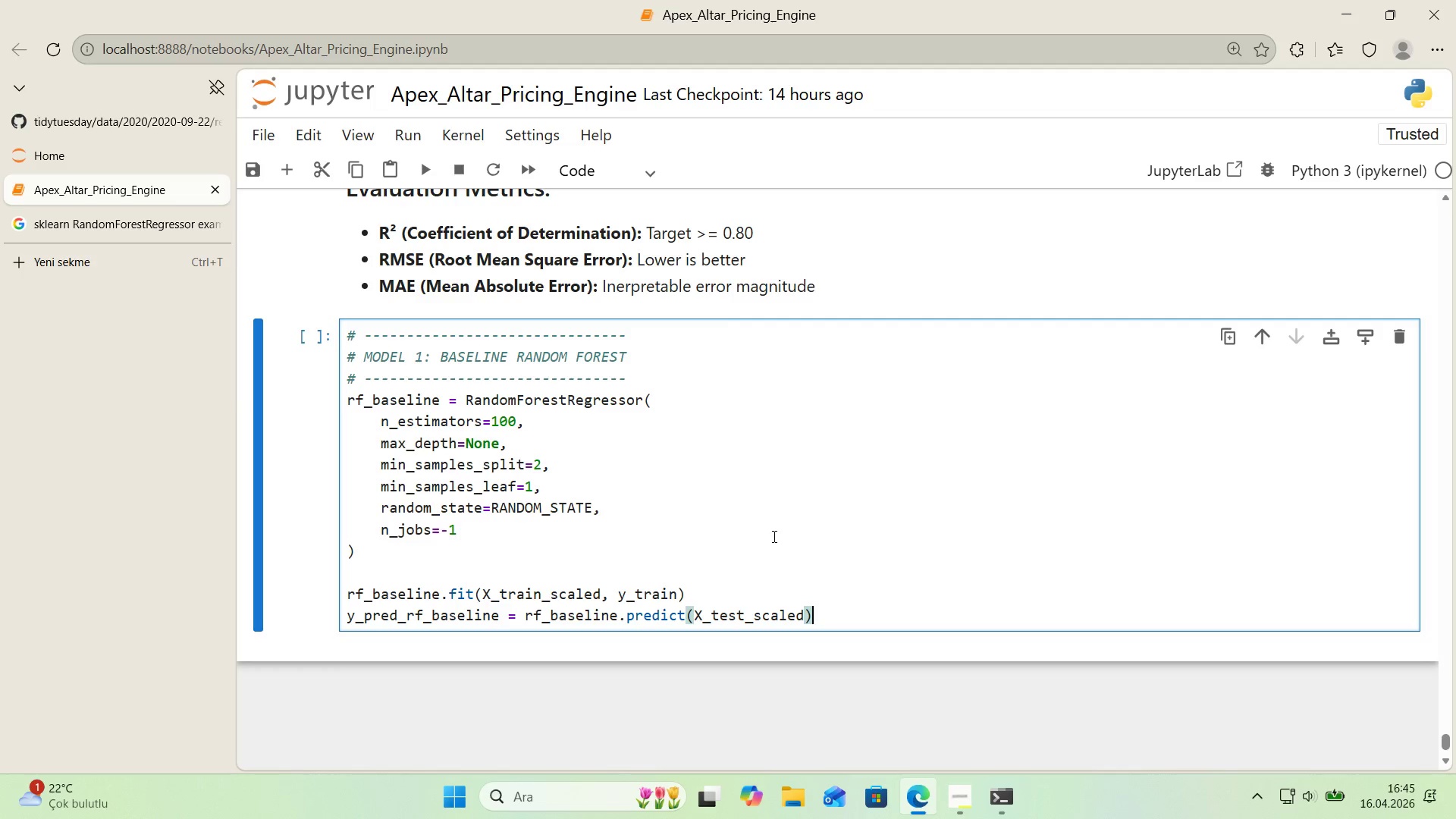 
key(ArrowRight)
 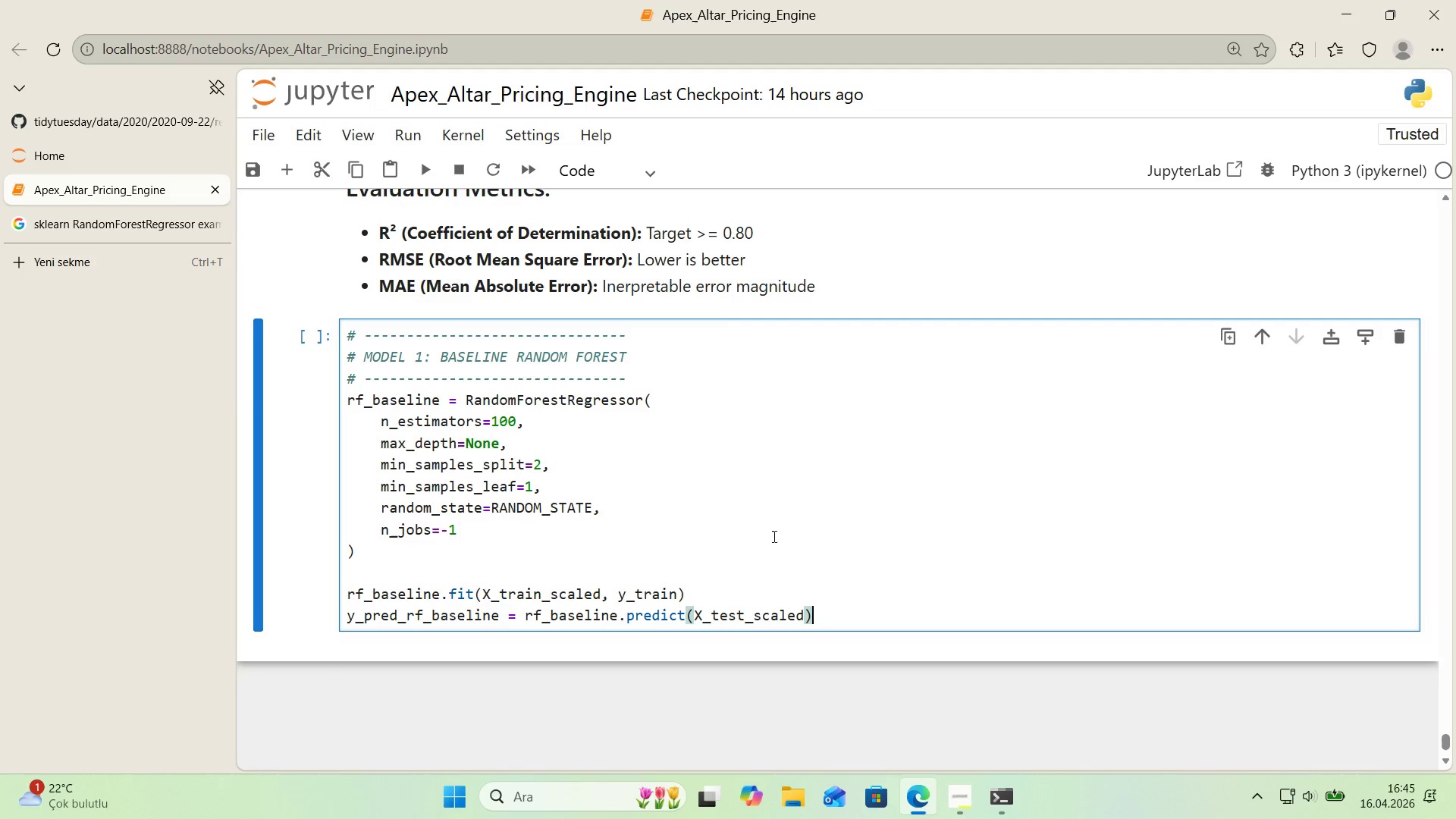 
key(Enter)
 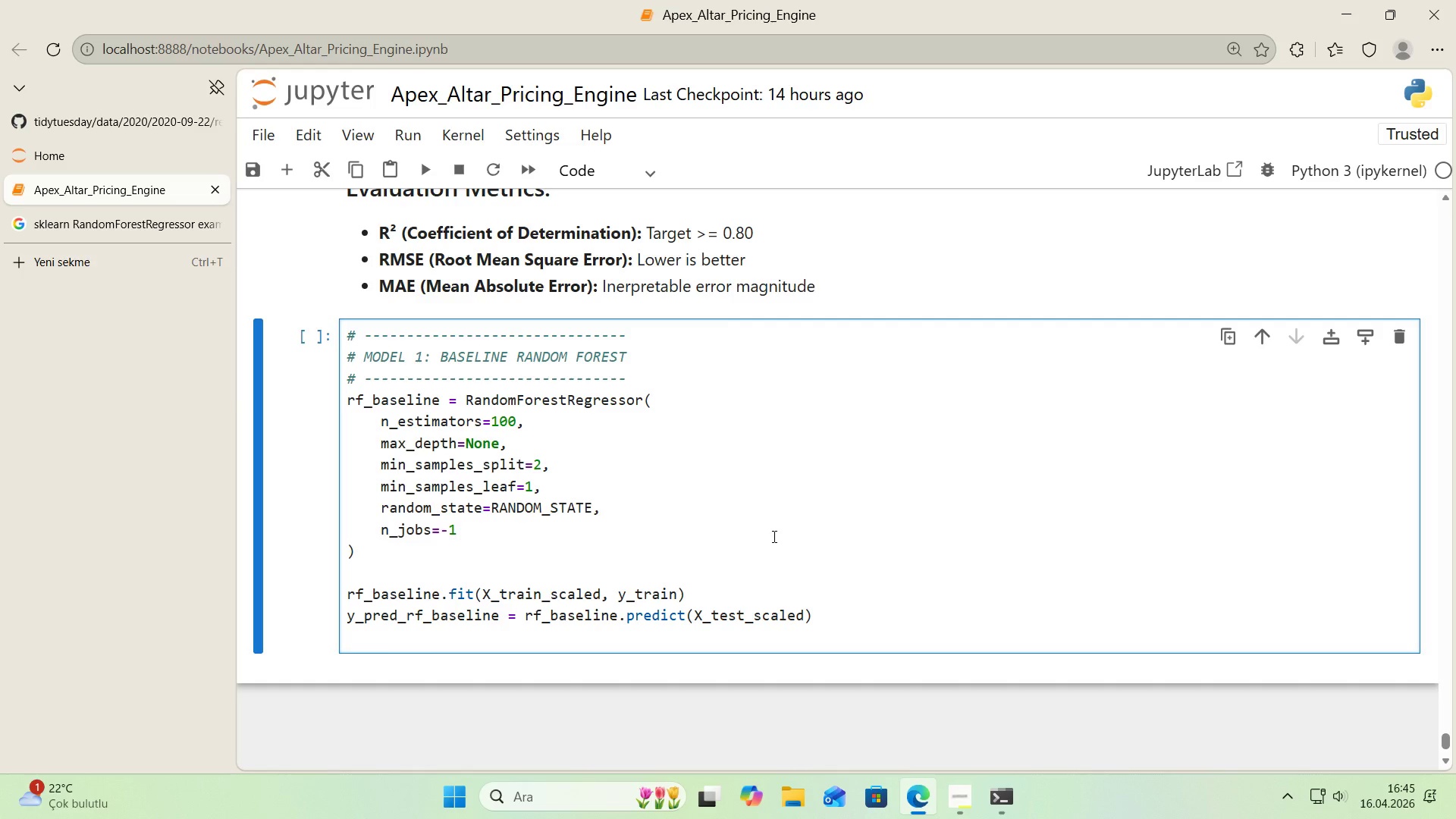 
wait(12.84)
 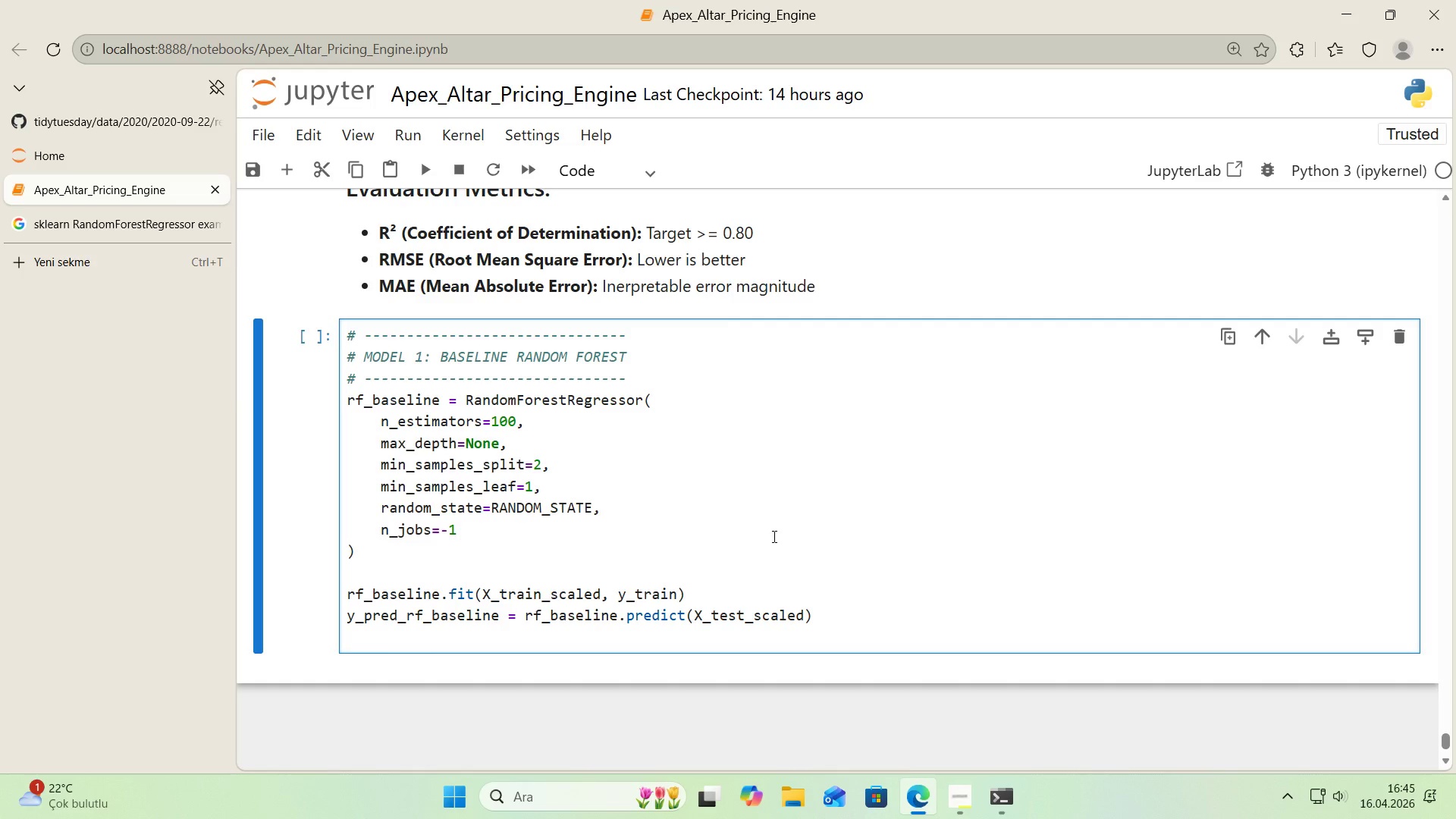 
key(Enter)
 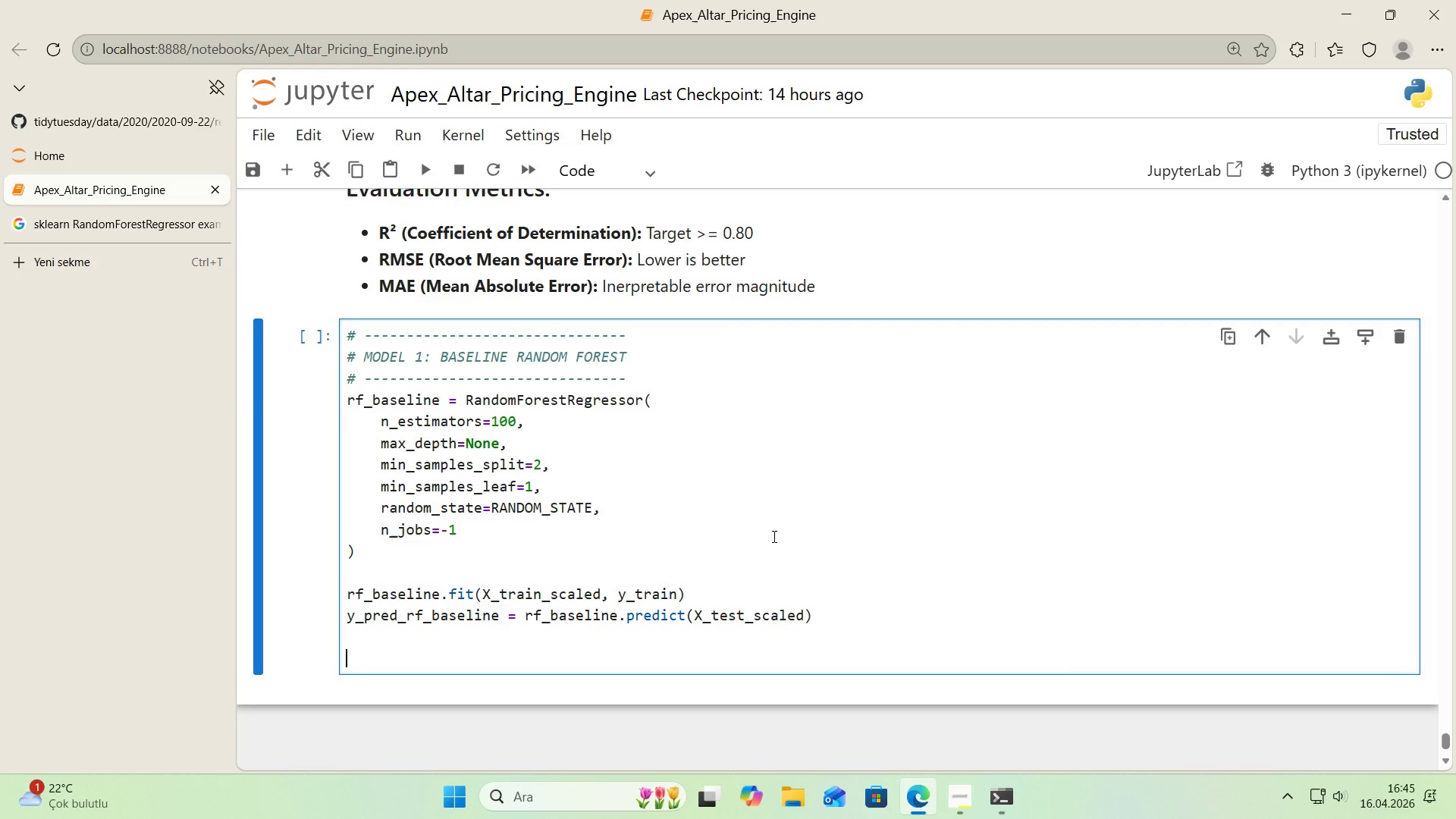 
key(Control+ControlLeft)
 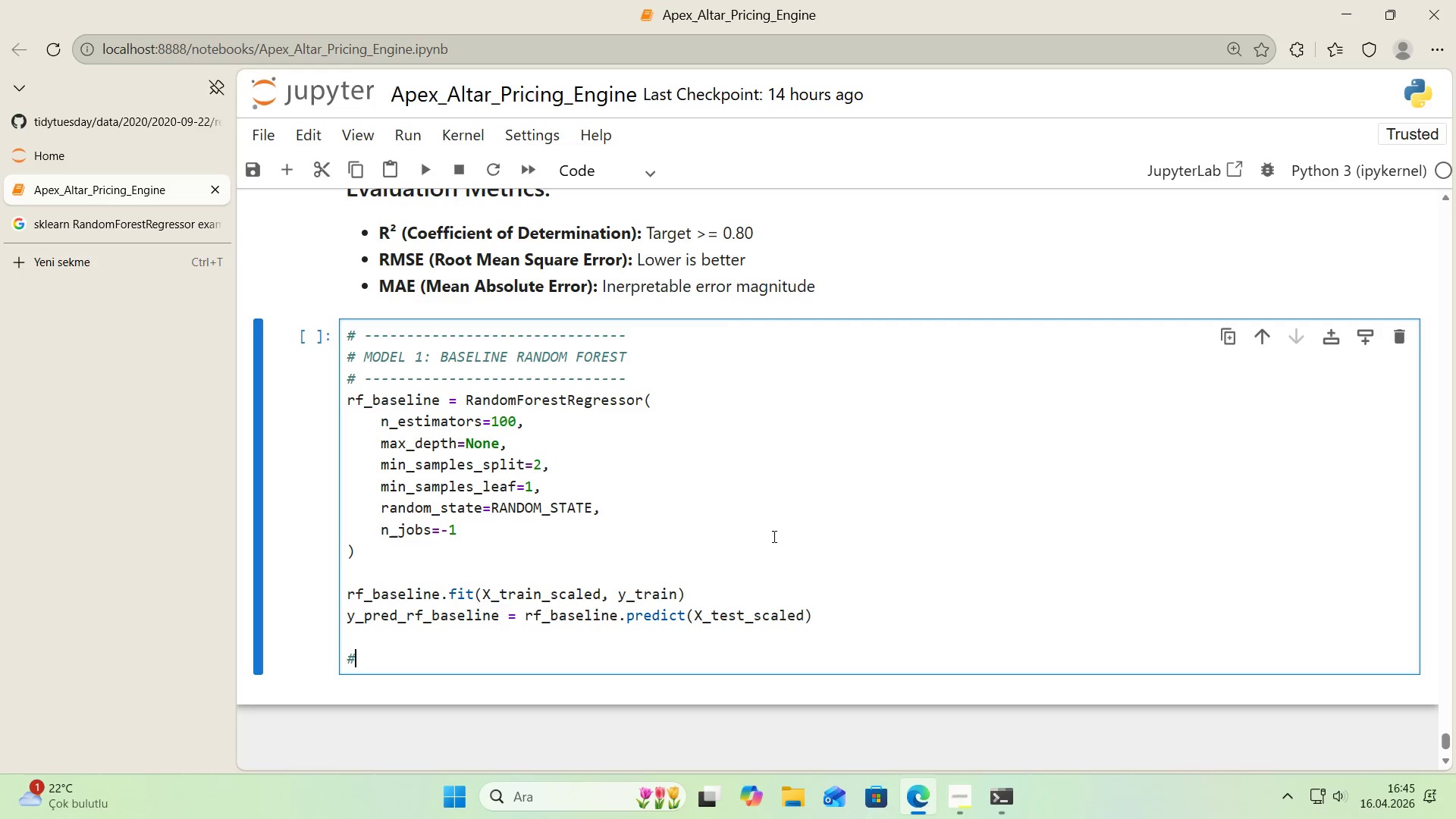 
key(Alt+Control+AltRight)
 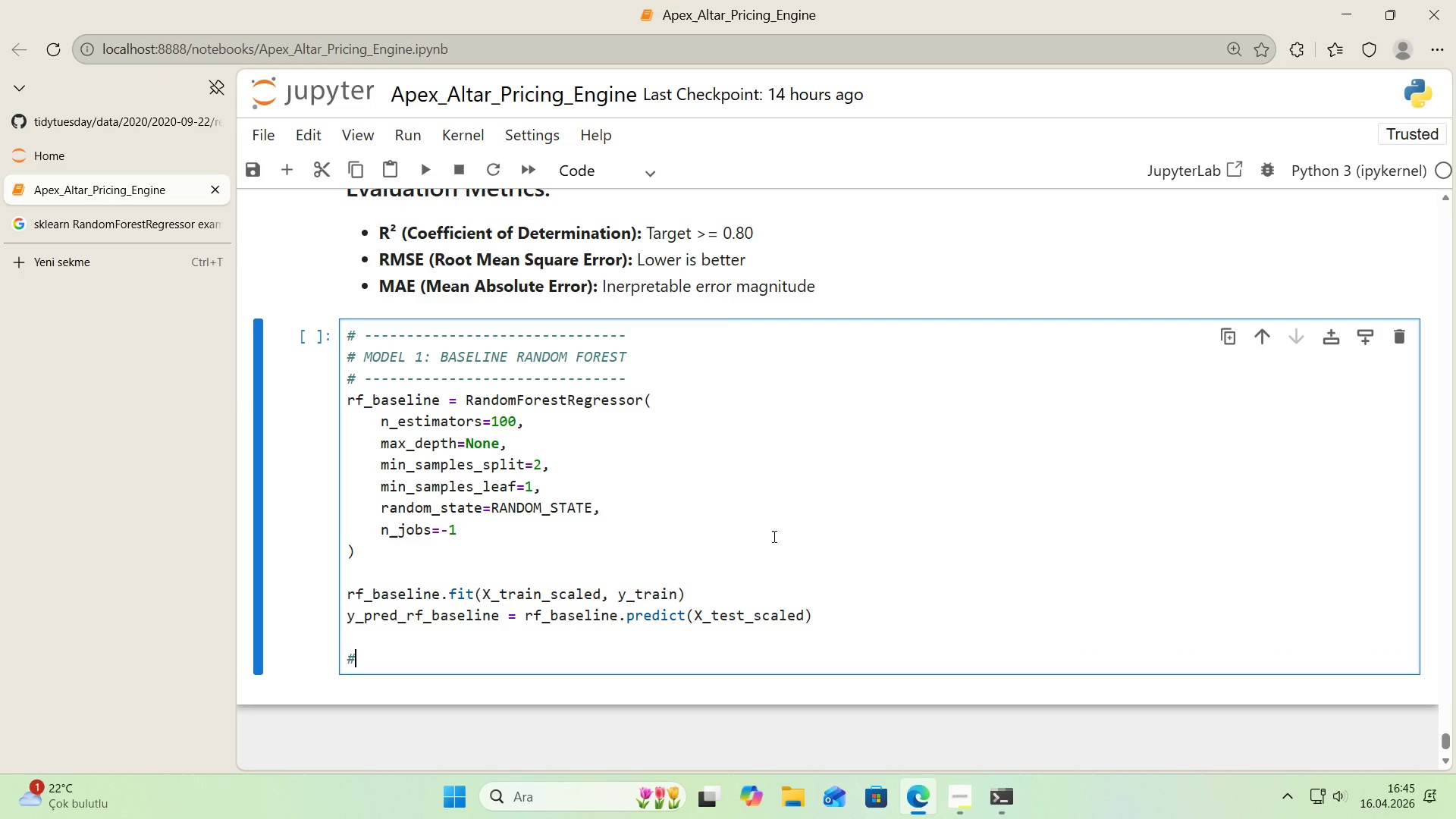 
key(Alt+Control+3)
 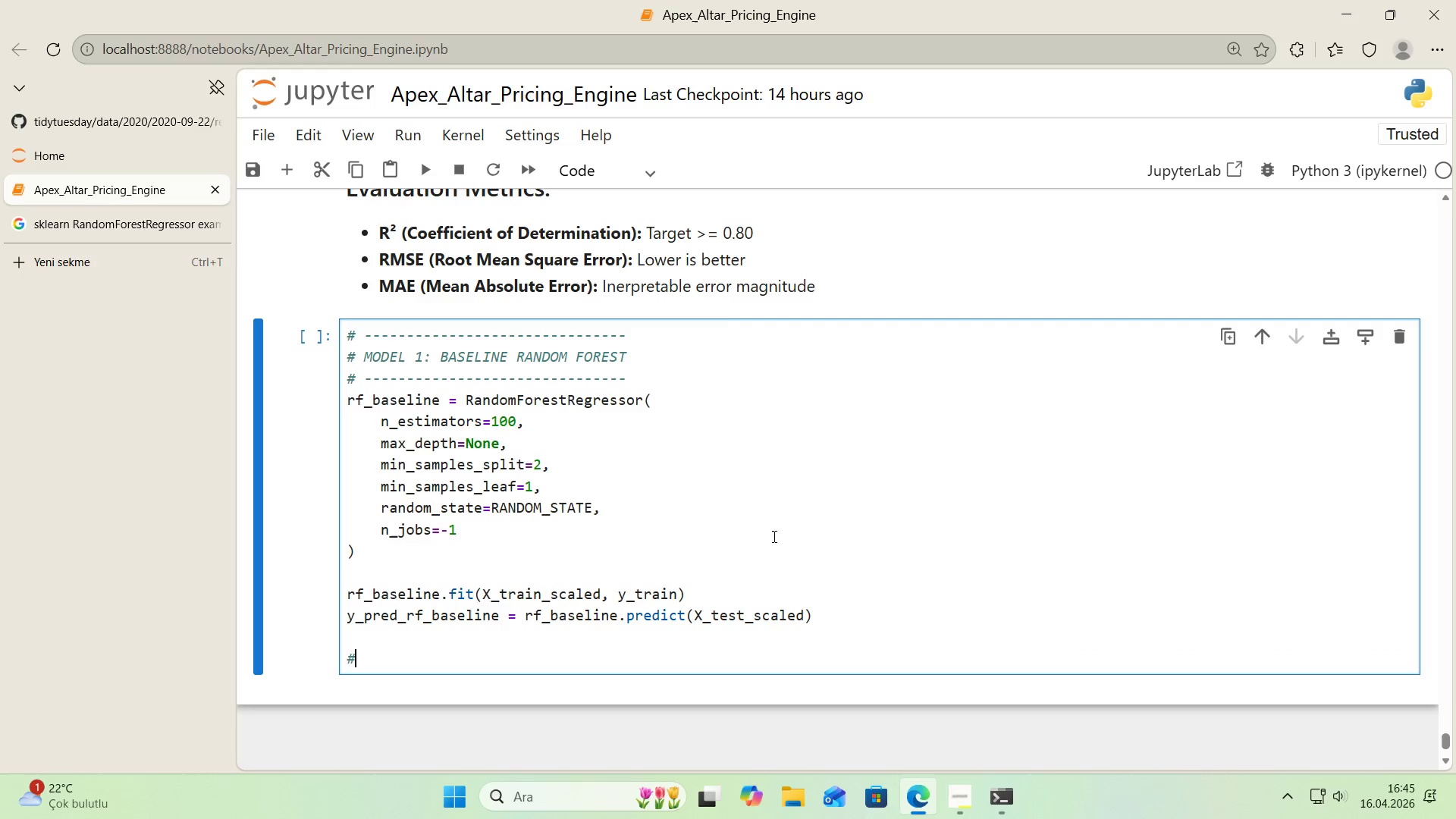 
type( Calculate metr'cs)
 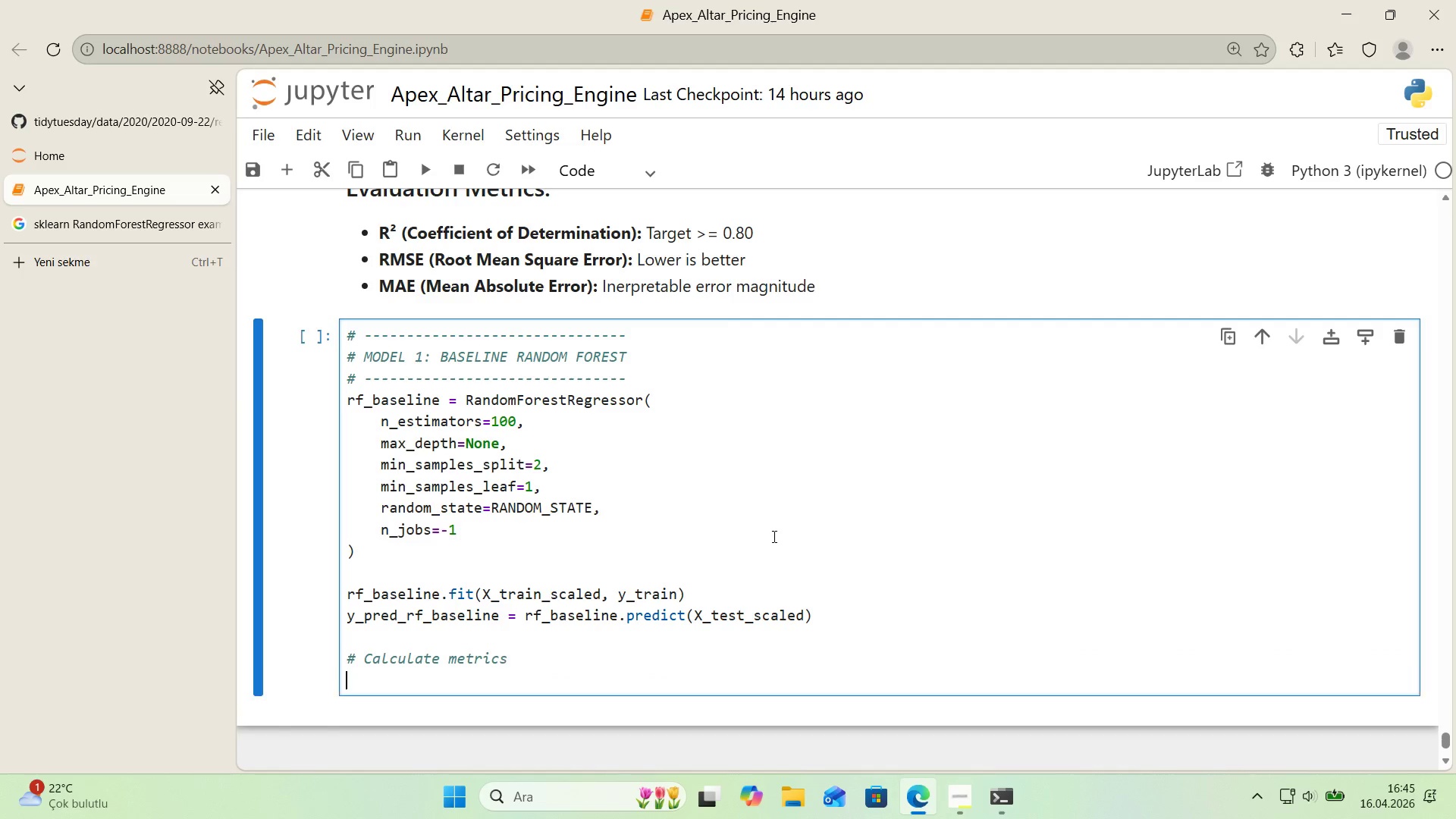 
key(Enter)
 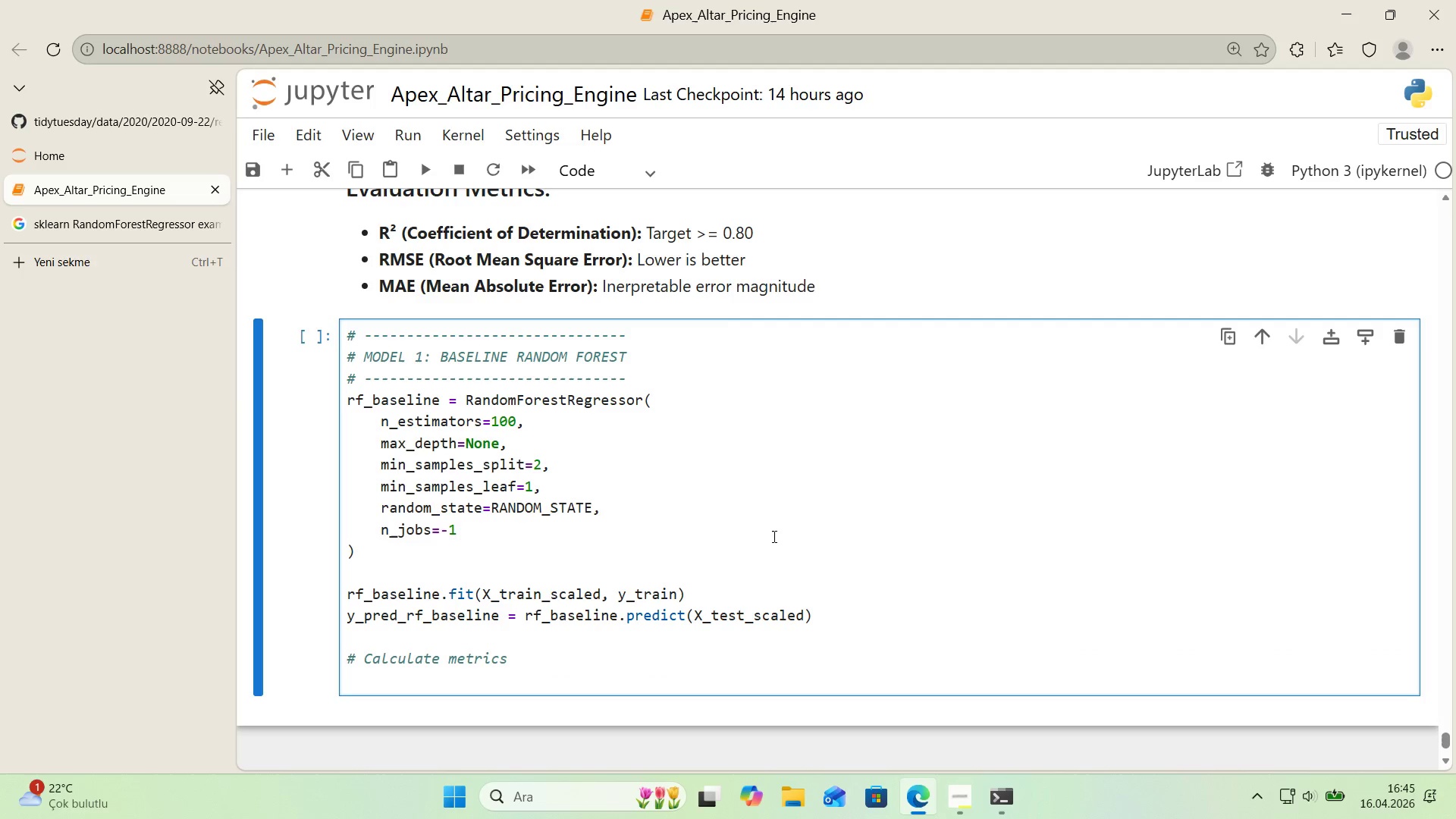 
type(r2_rf [IntlYen] r2)
key(Backspace)
key(Backspace)
key(Backspace)
key(Backspace)
key(Backspace)
type( ) r2_score*()
 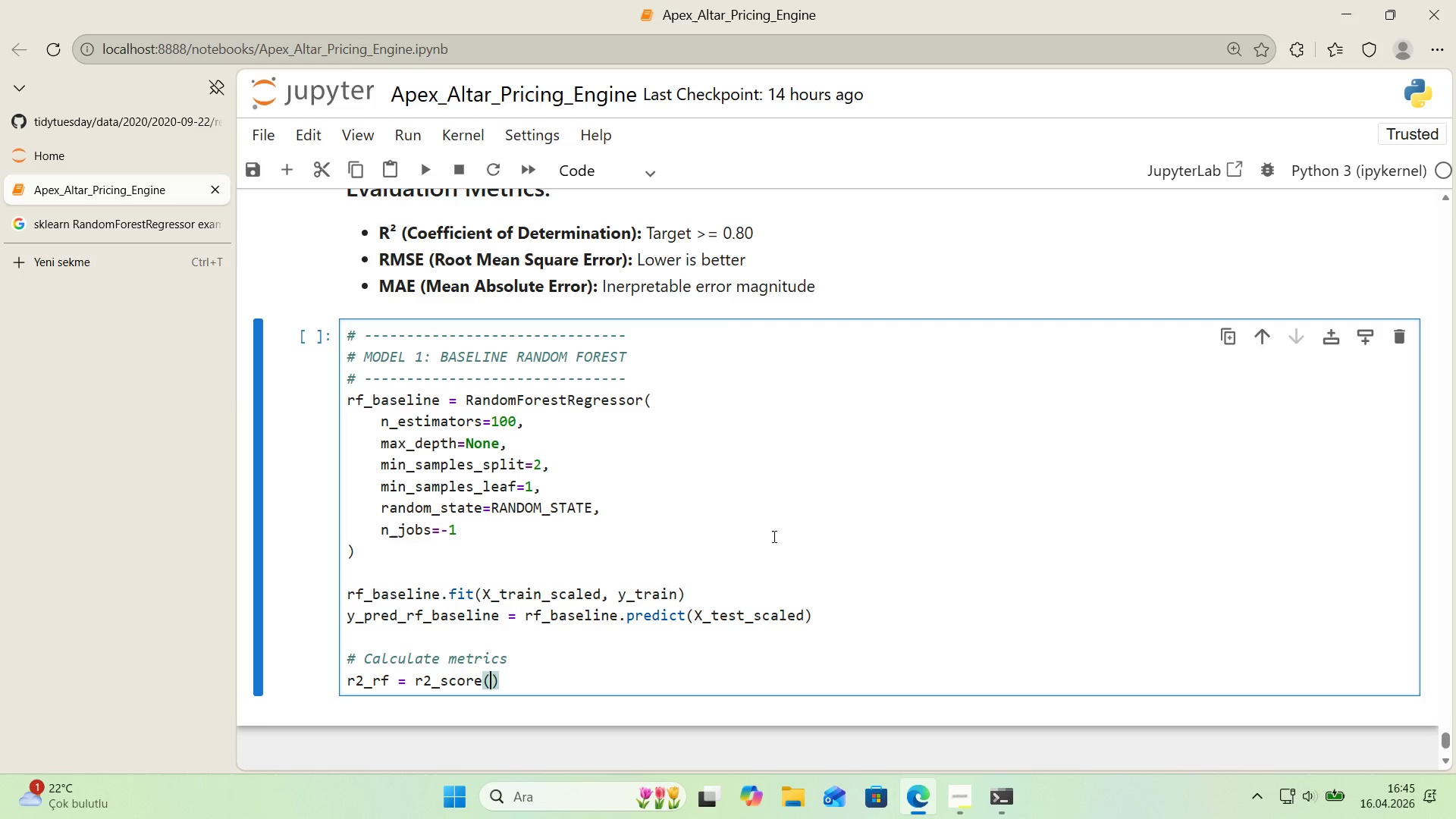 
 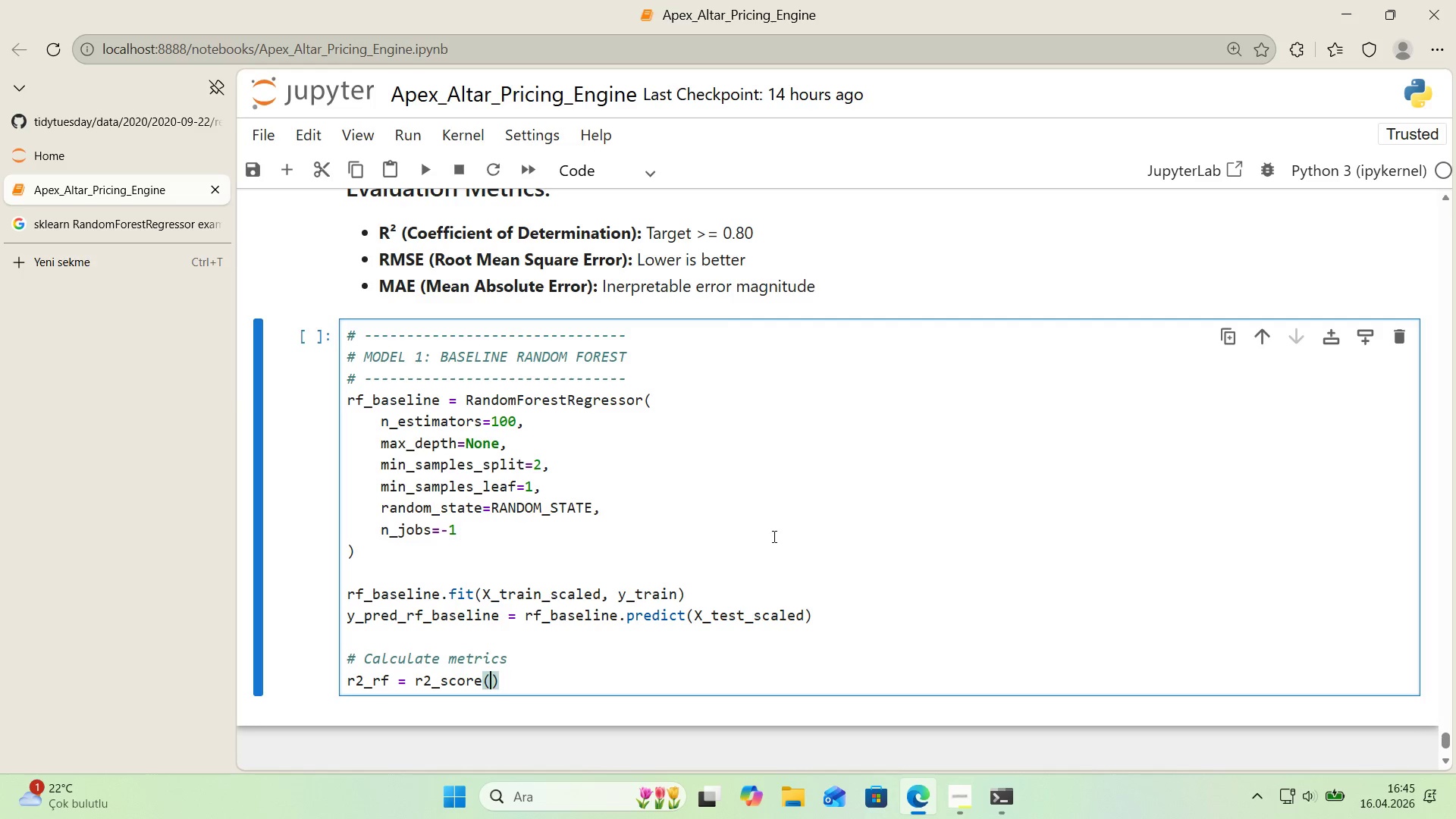 
key(ArrowLeft)
 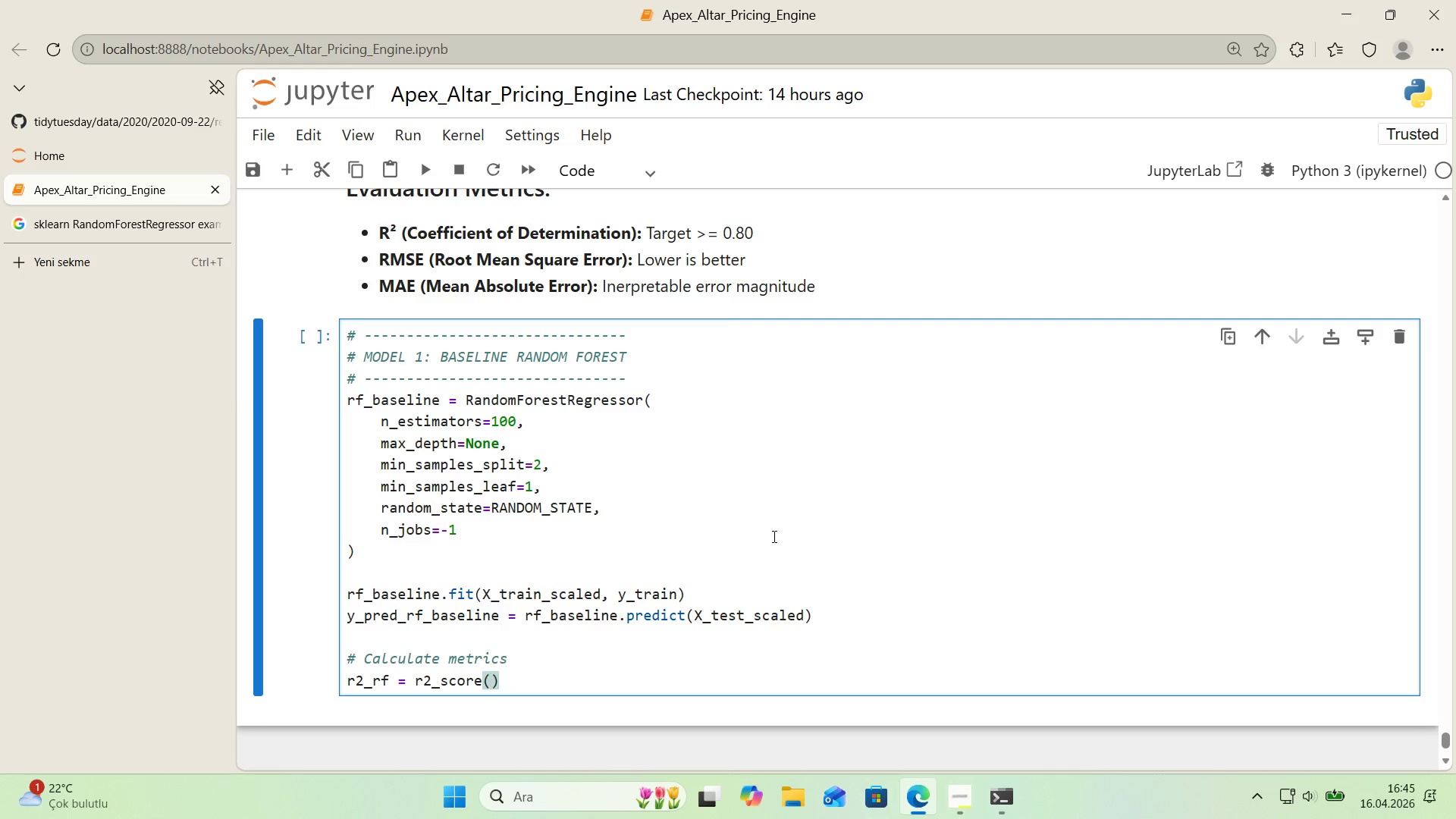 
type(y_test, y_pred_rf_basel'ne)
 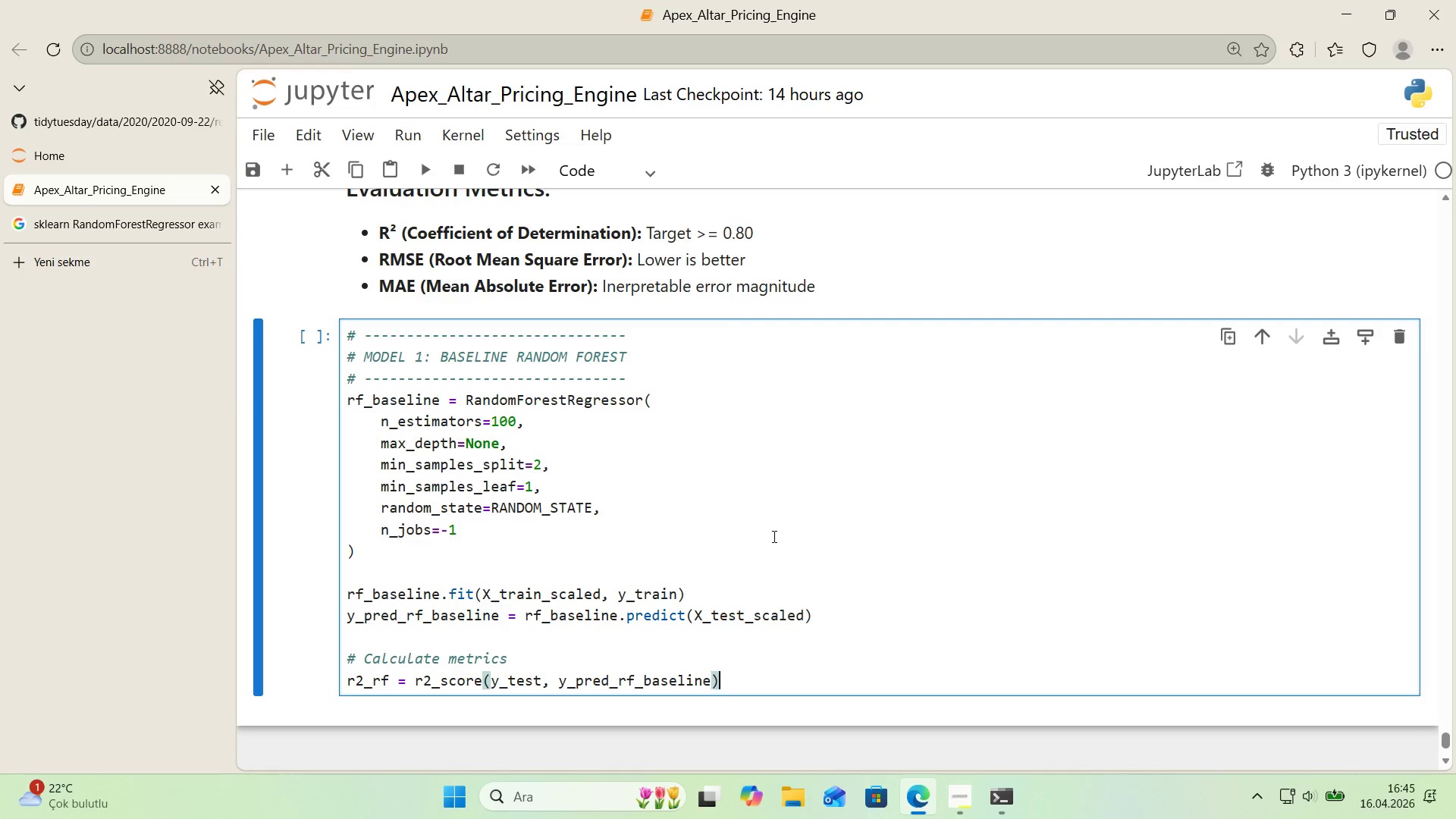 
key(ArrowDown)
 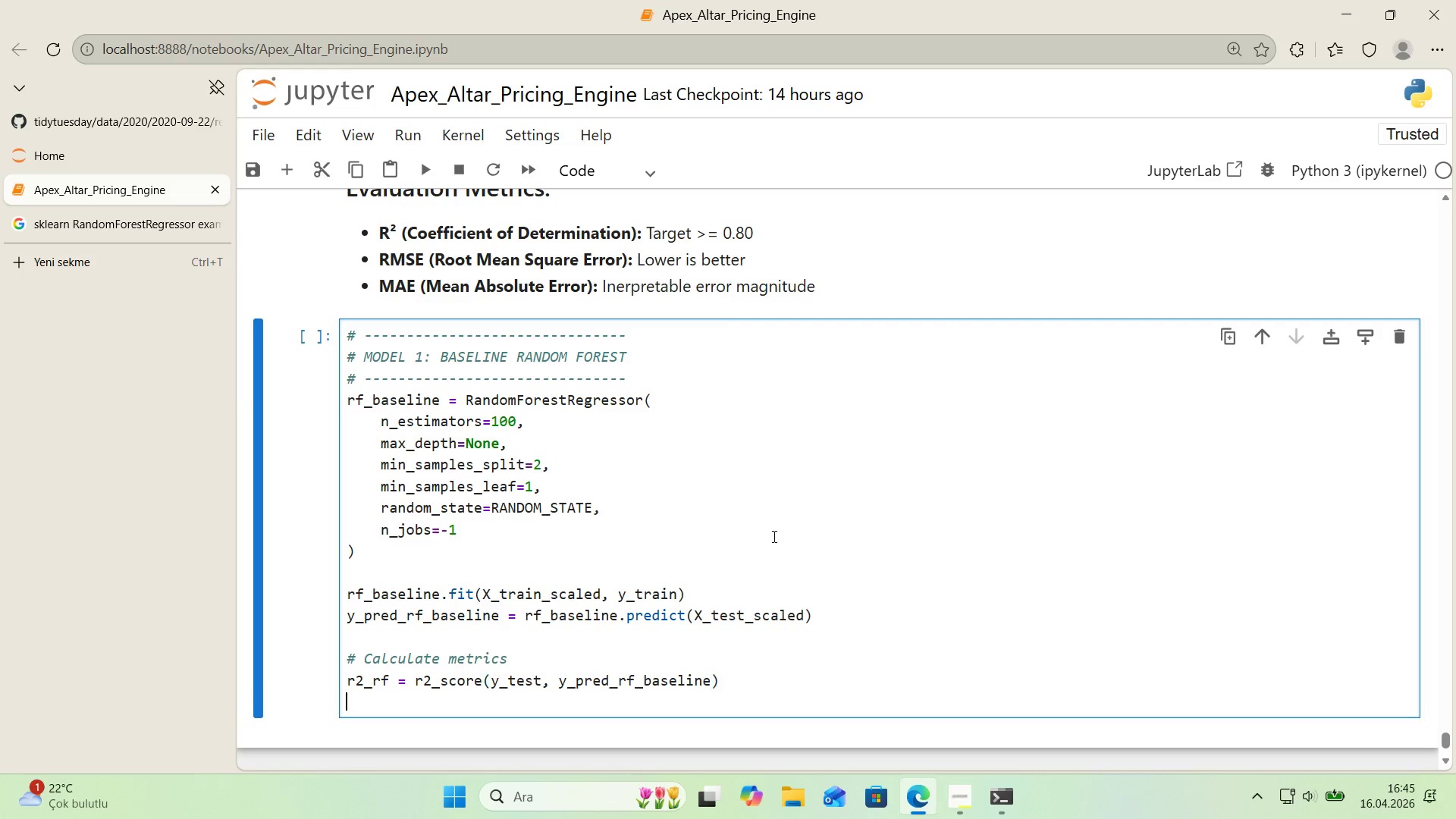 
key(Enter)
 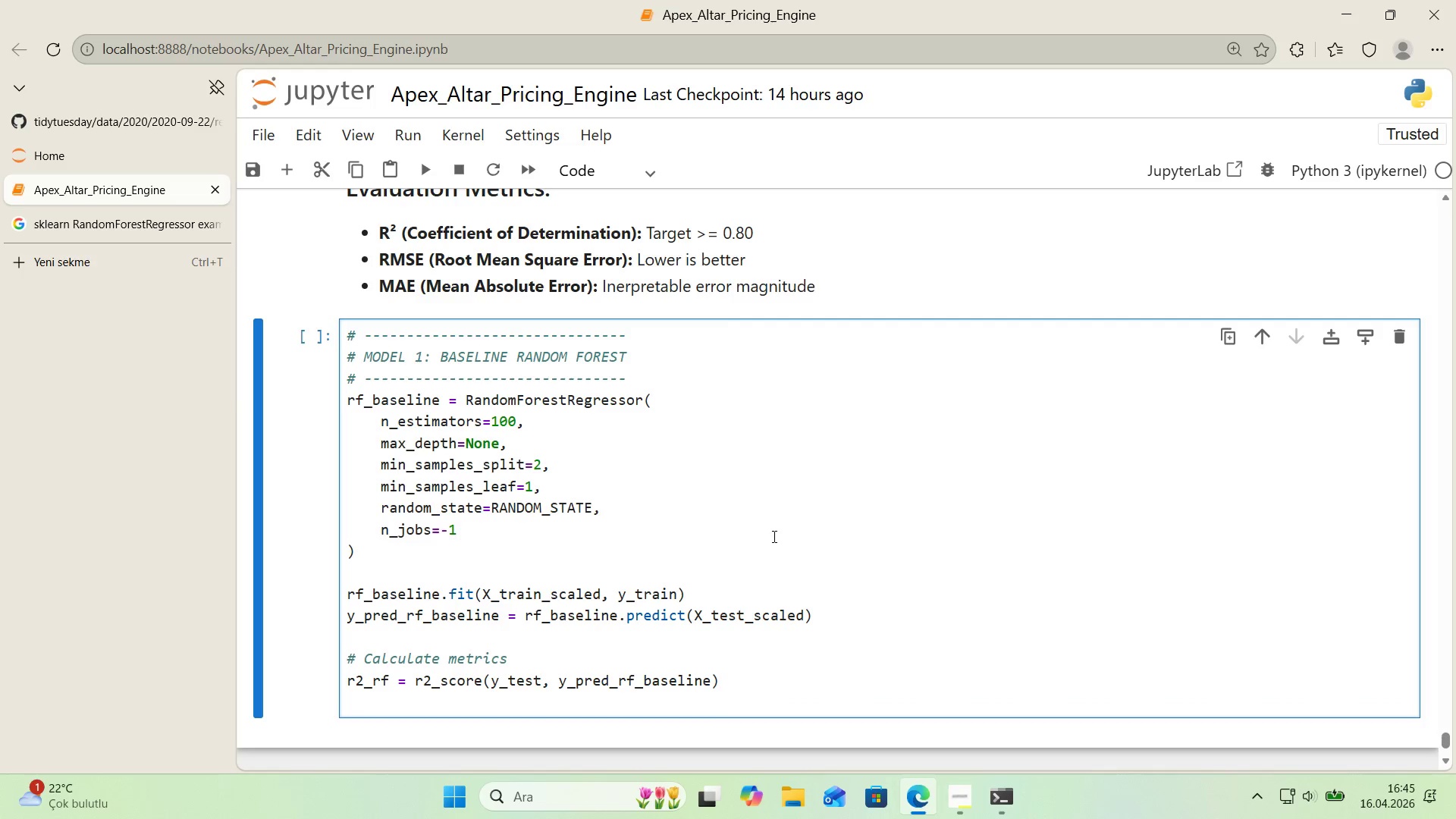 
type(rmse_rf ) np.sqrt*()
 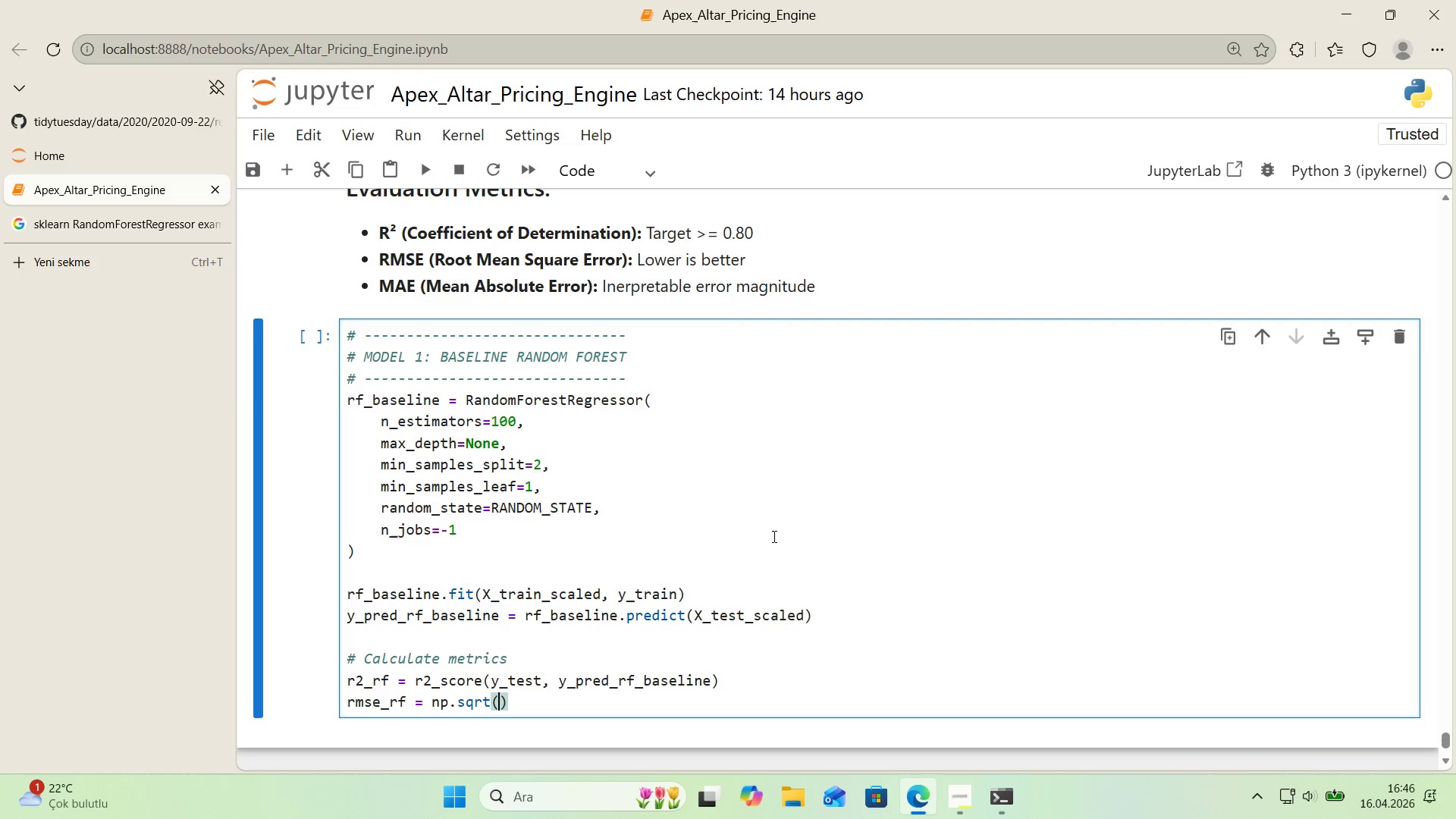 
 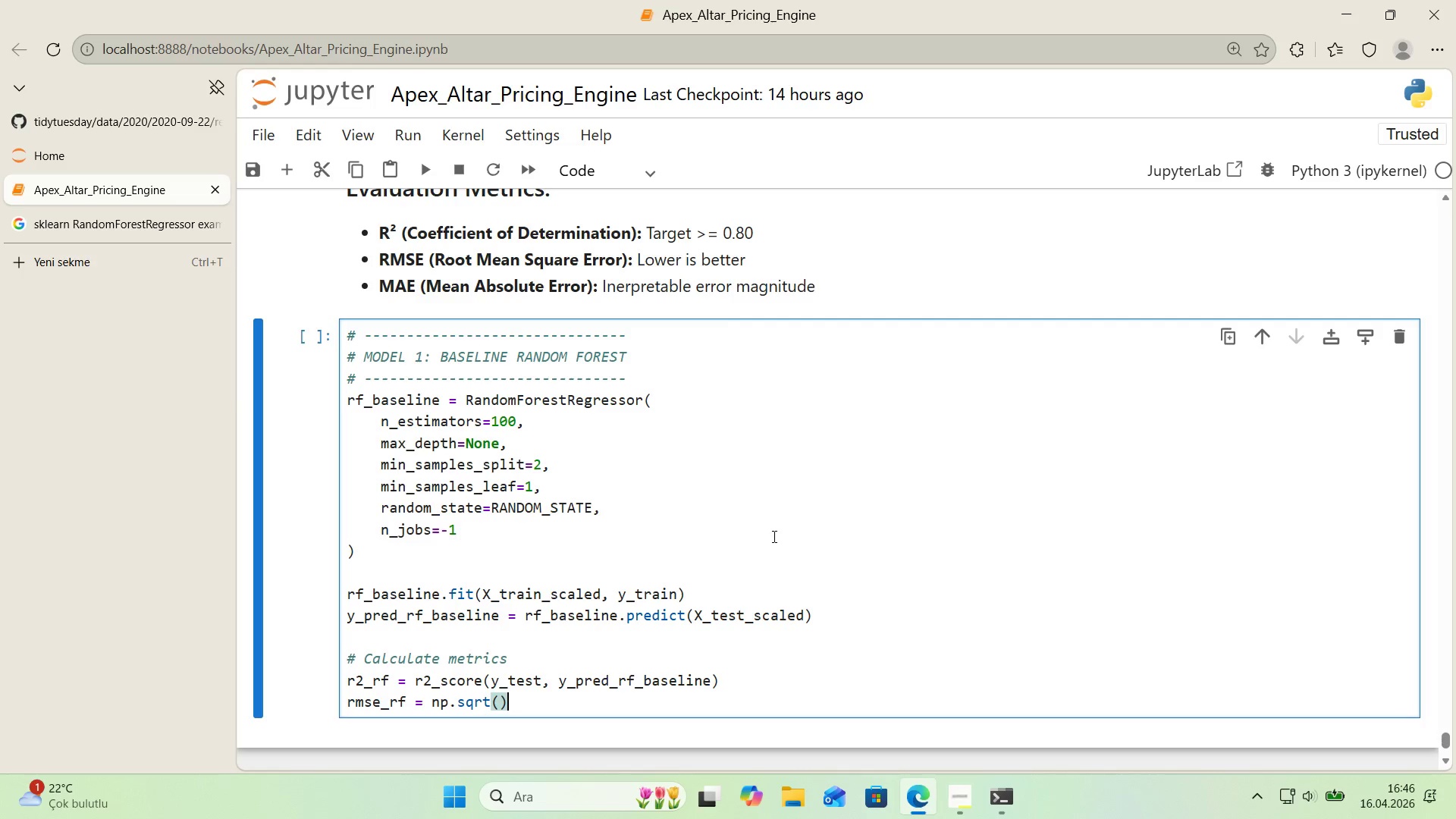 
key(ArrowLeft)
 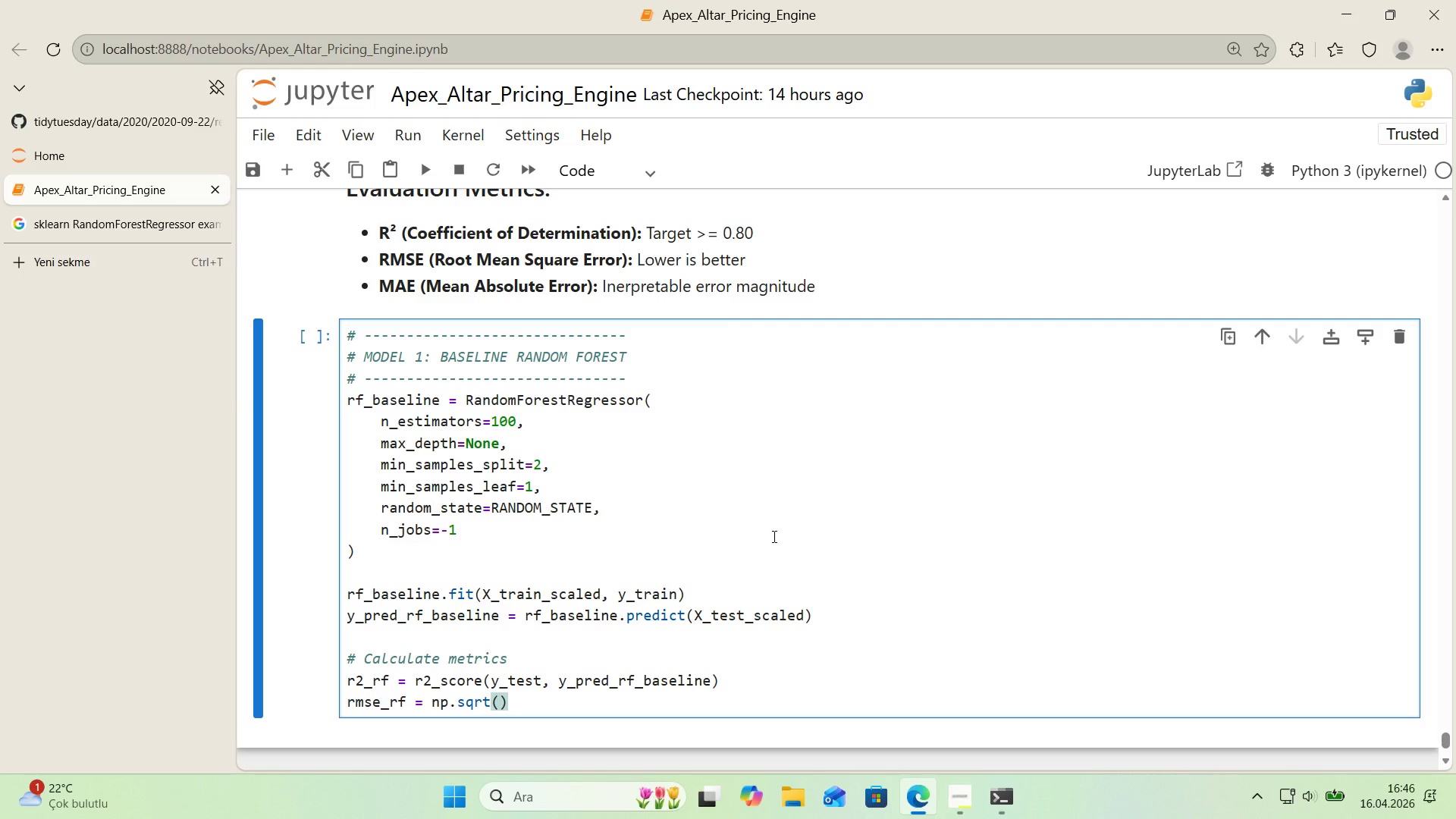 
type(mean_squared_error*()
 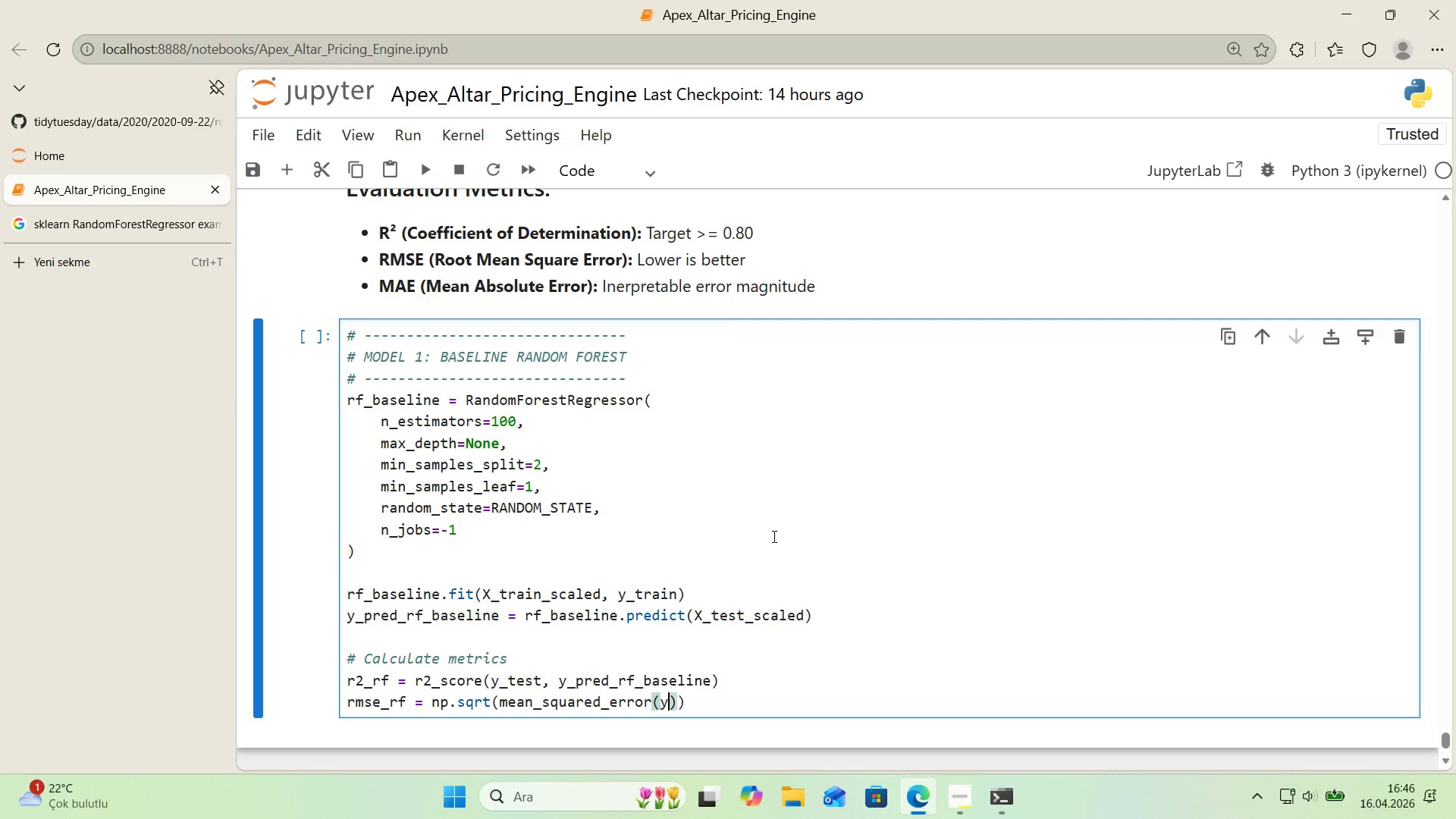 
 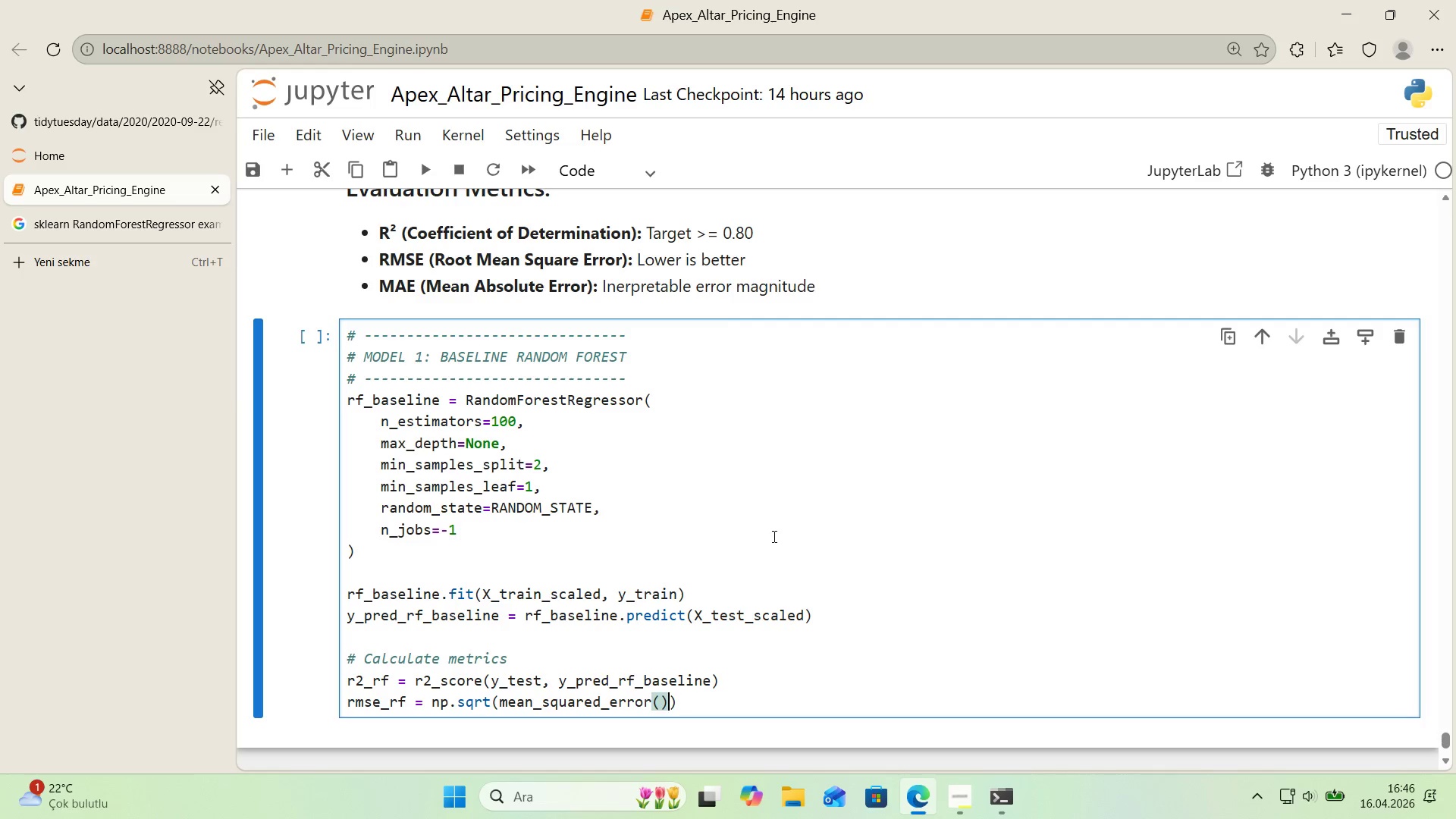 
key(ArrowLeft)
 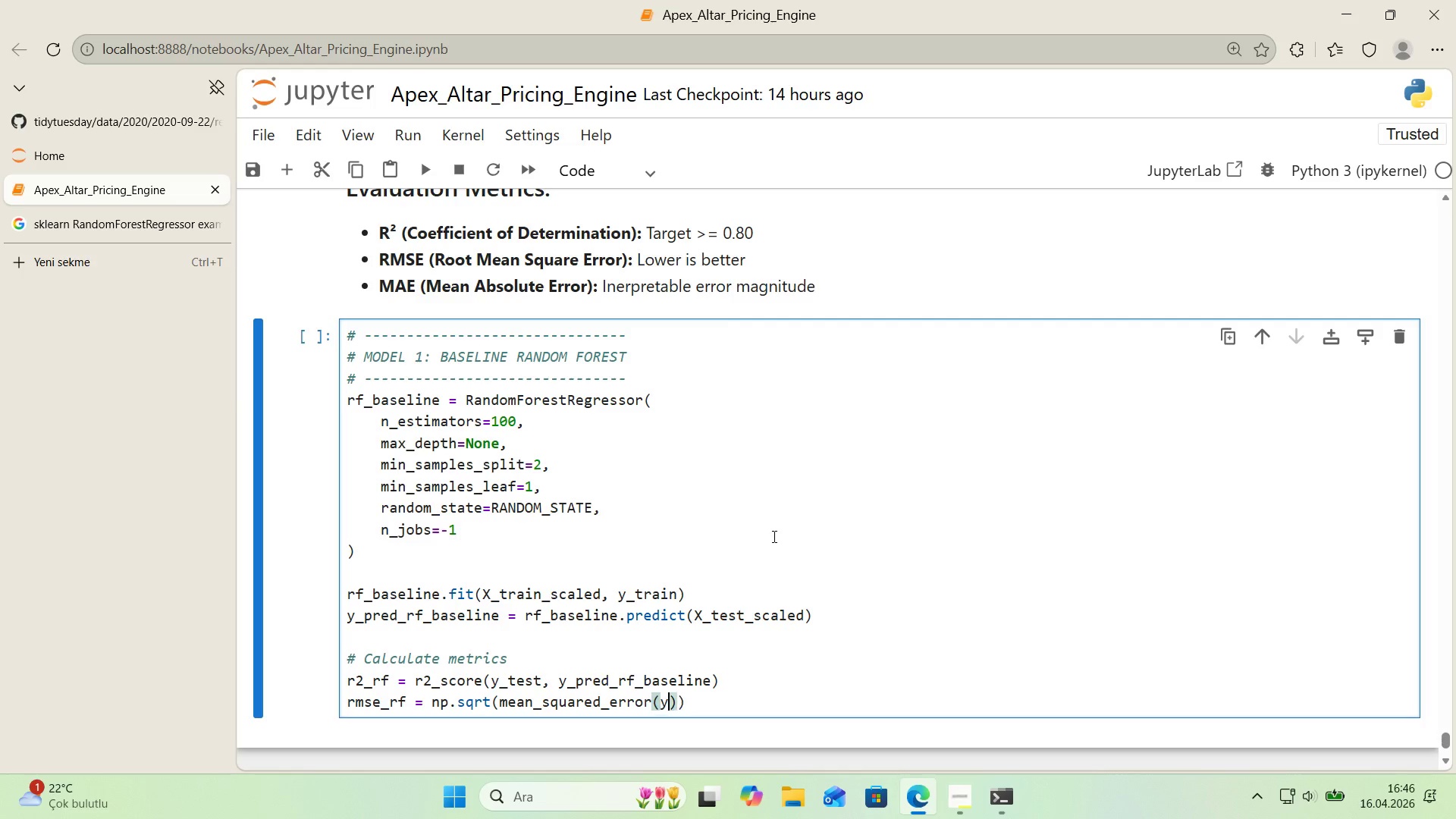 
type(y_Ts)
key(Backspace)
key(Backspace)
key(Backspace)
type(tst, y_pred_rf_basel'ne)
 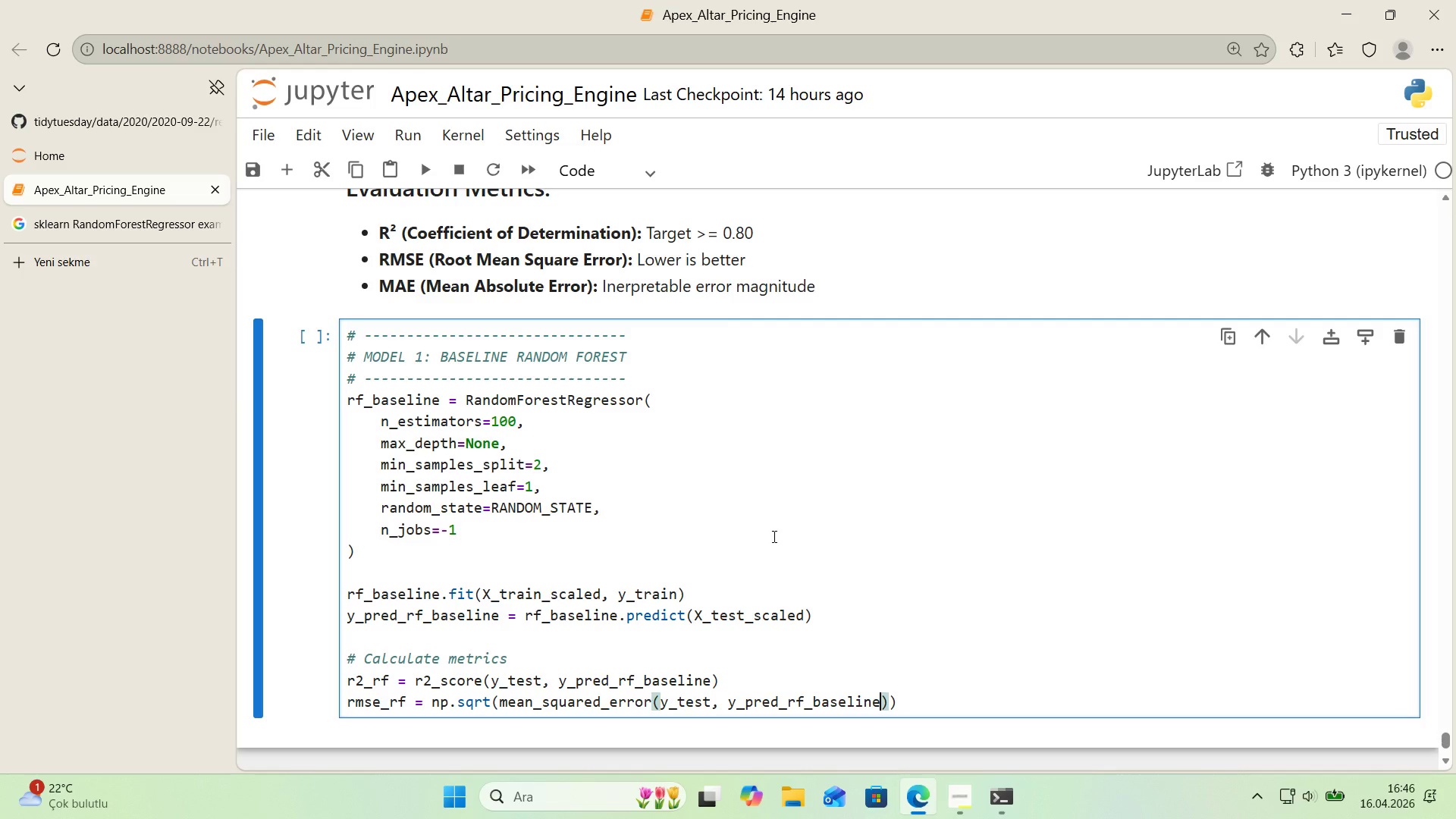 
scroll: coordinate [792, 544], scroll_direction: down, amount: 1.0
 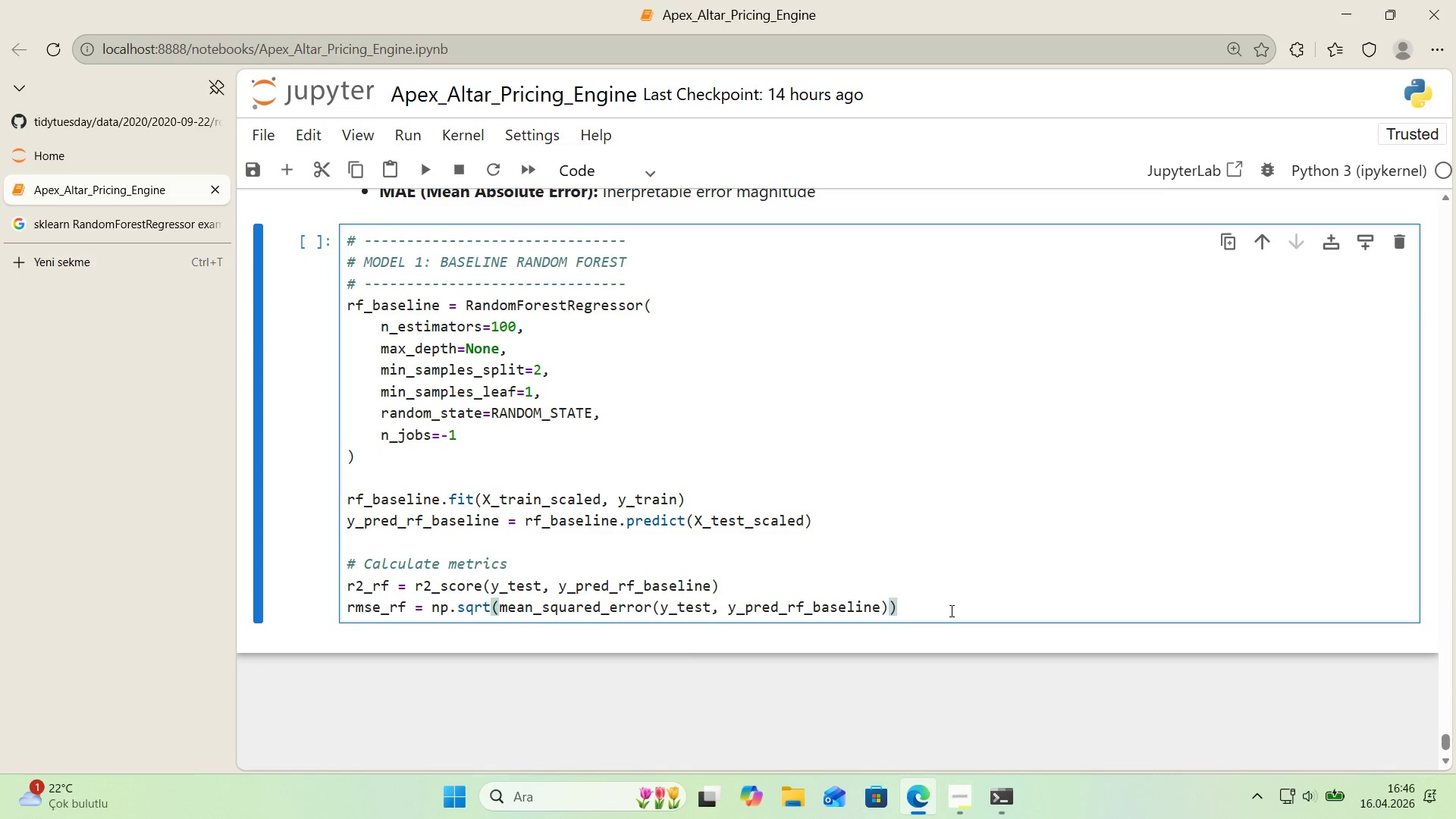 
key(Enter)
 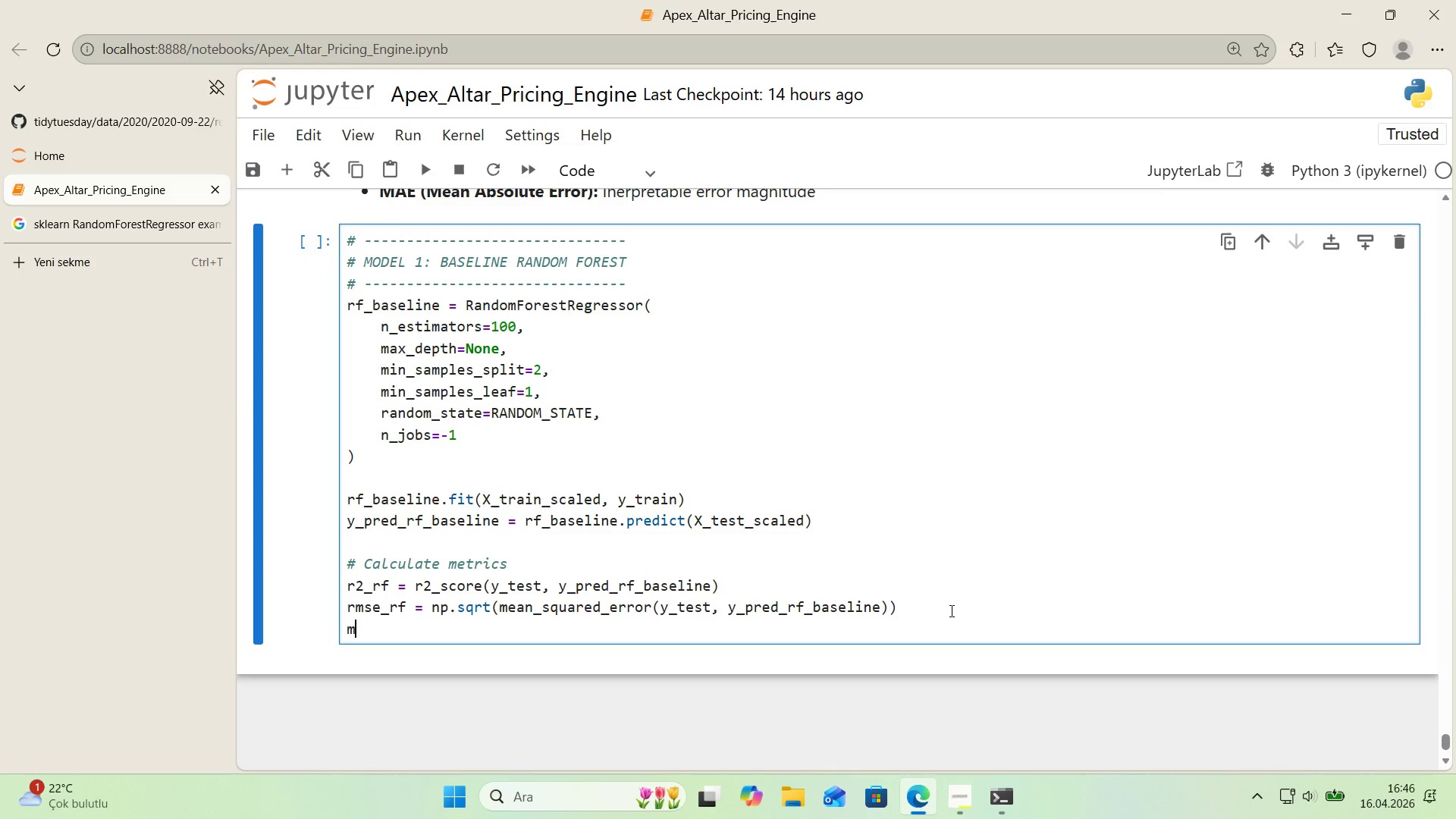 
type(mae_rf ) mean_abo)
key(Backspace)
type(solute_error*()
 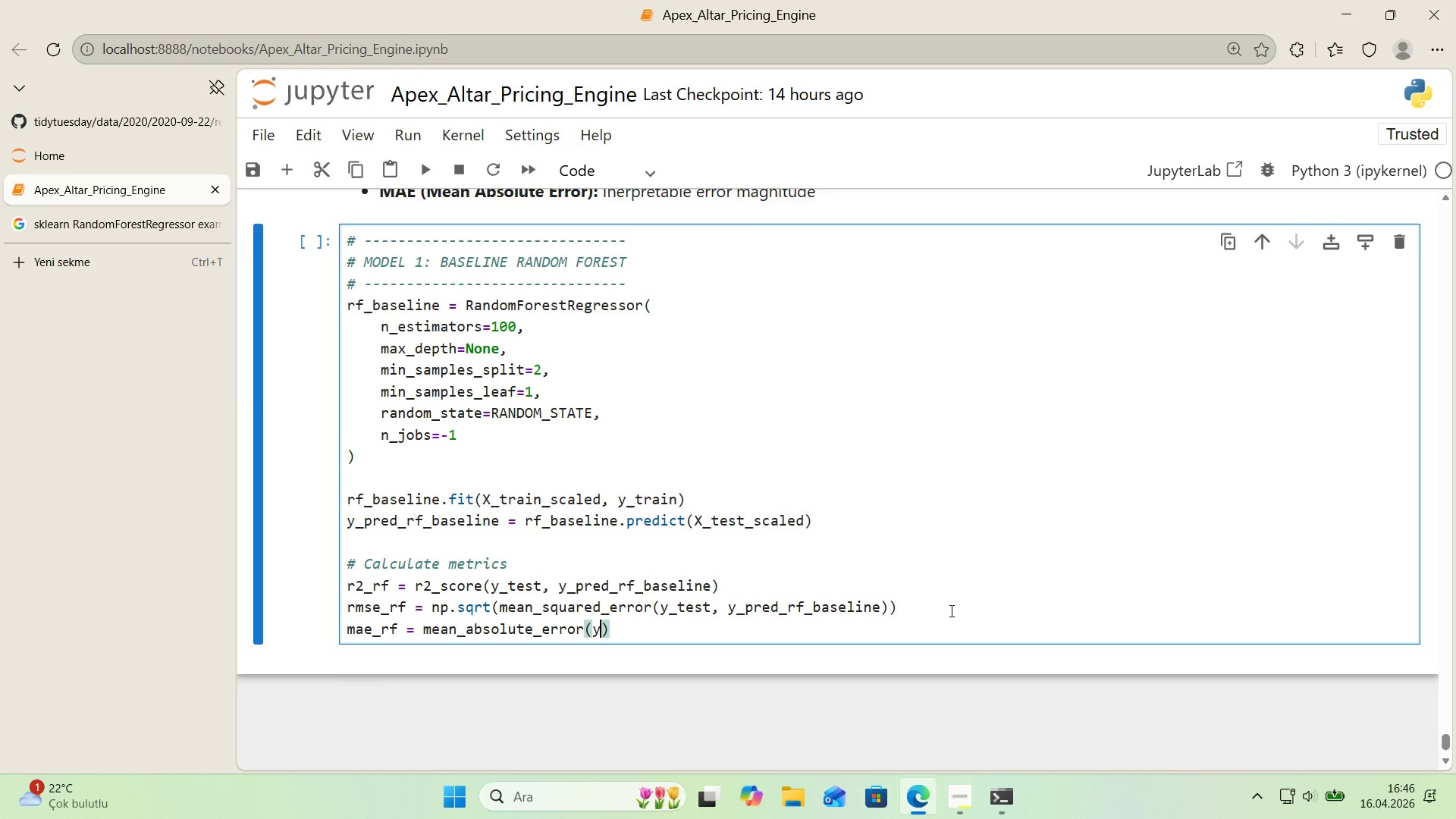 
 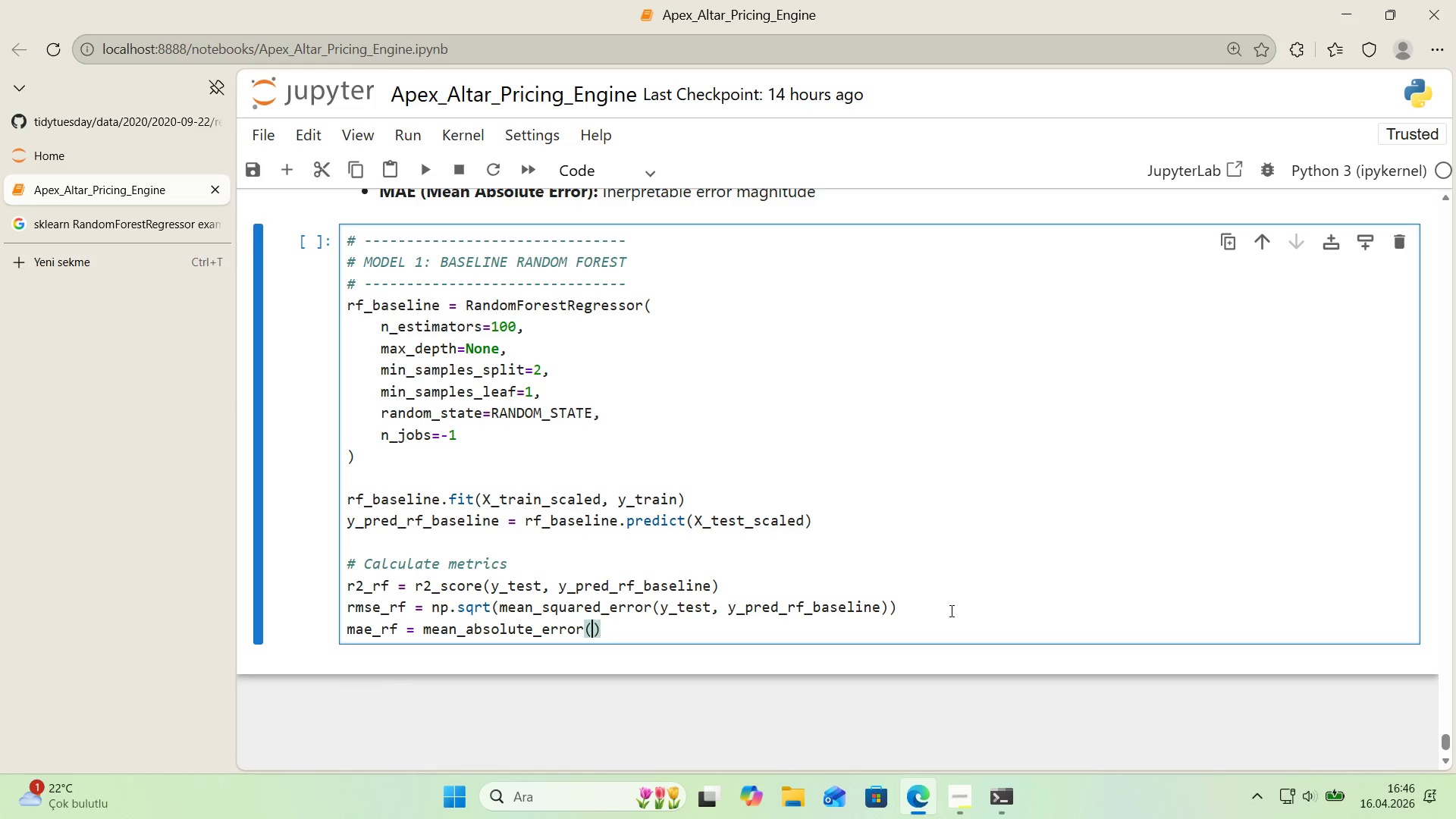 
key(ArrowLeft)
 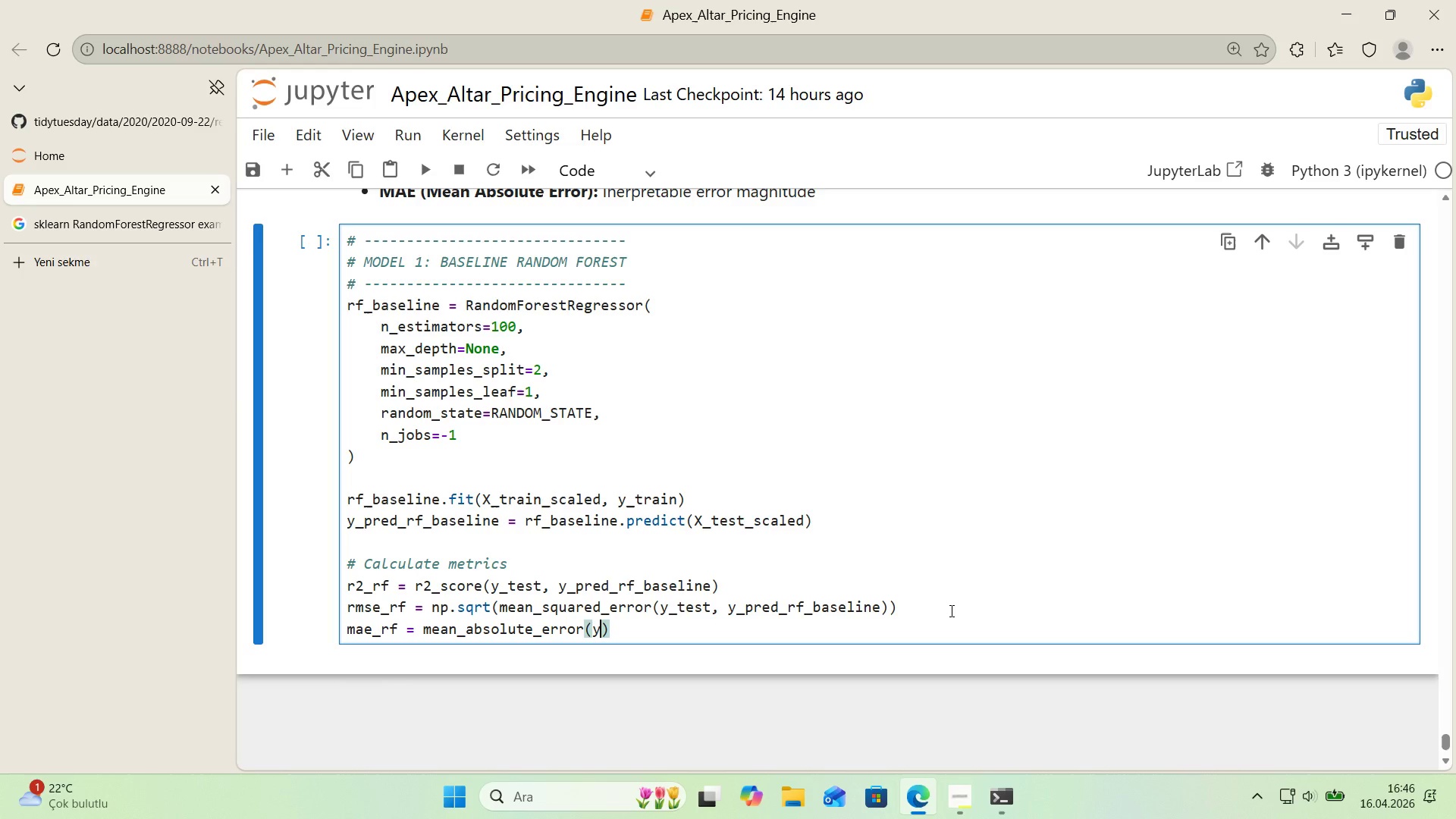 
type(y_test, y_pred_rf_basel'ne)
 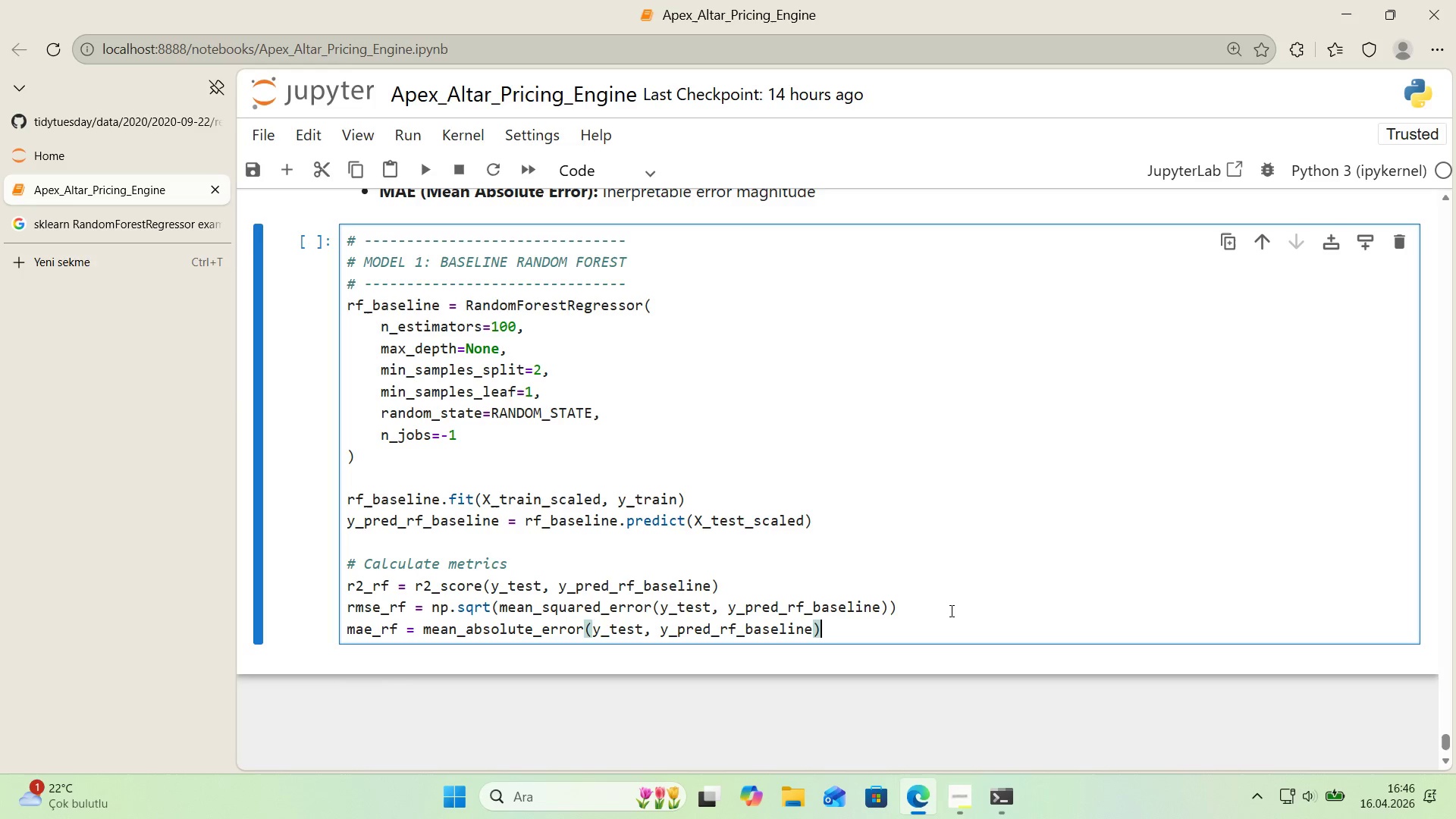 
 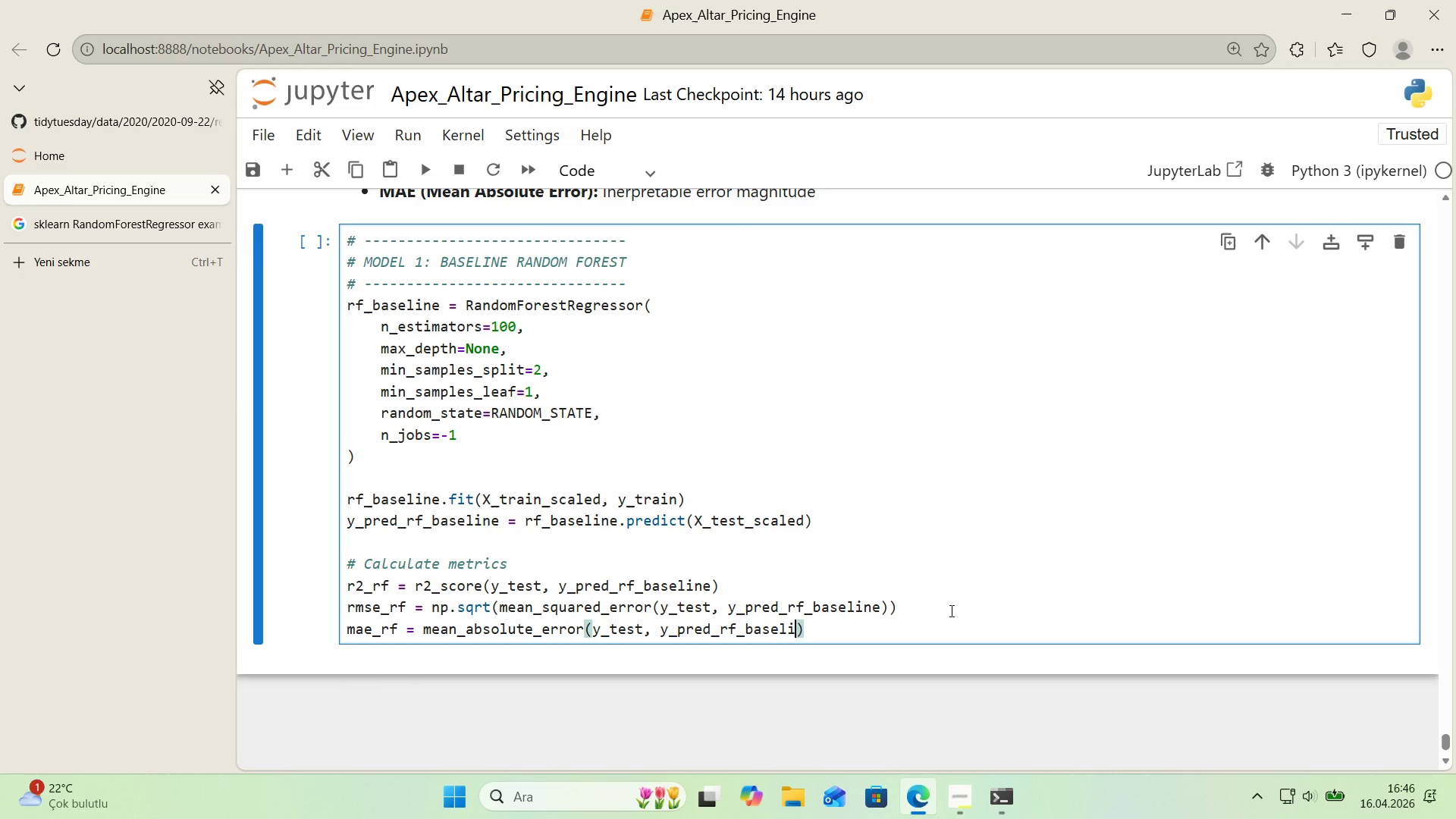 
key(ArrowRight)
 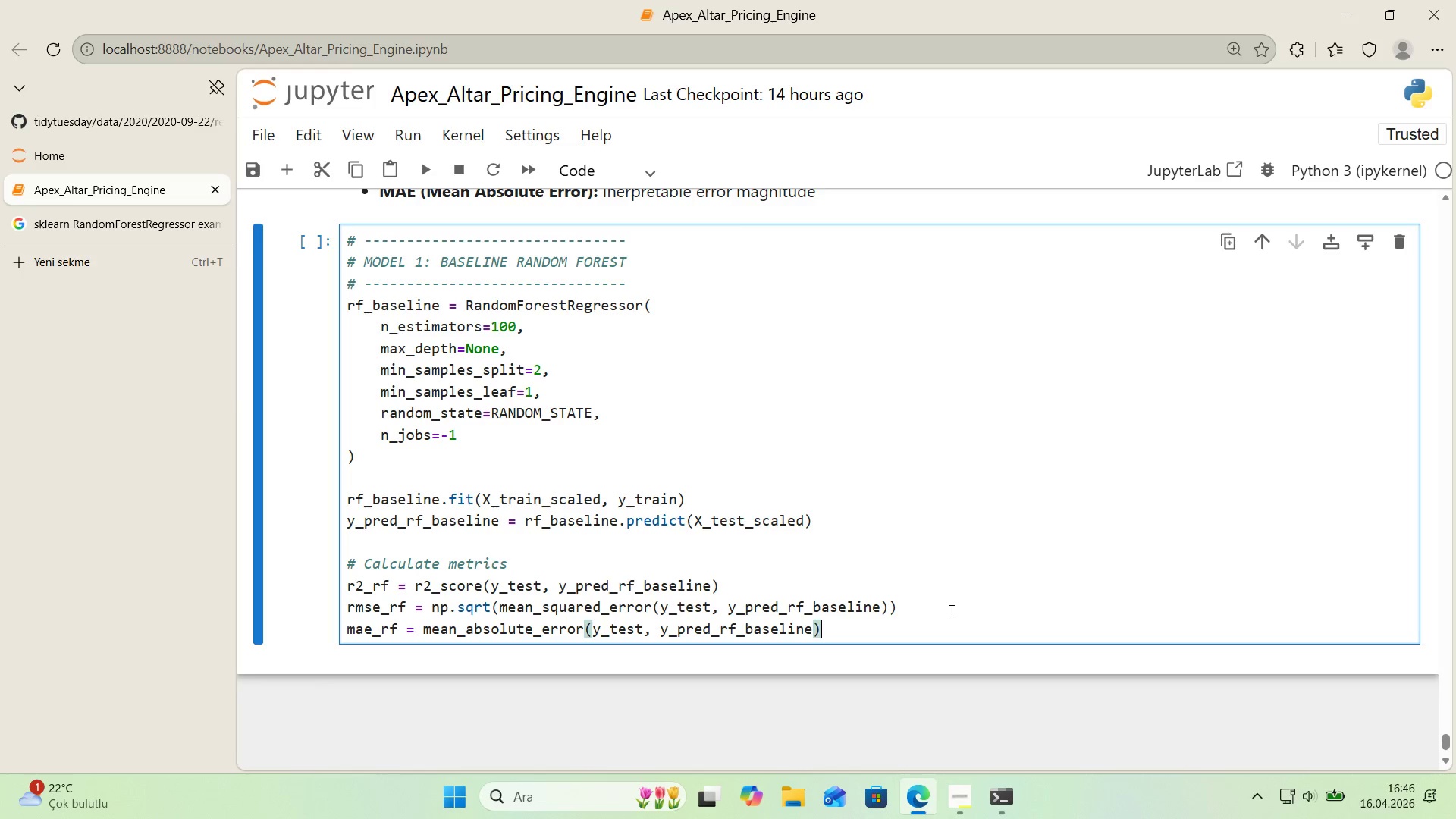 
key(Enter)
 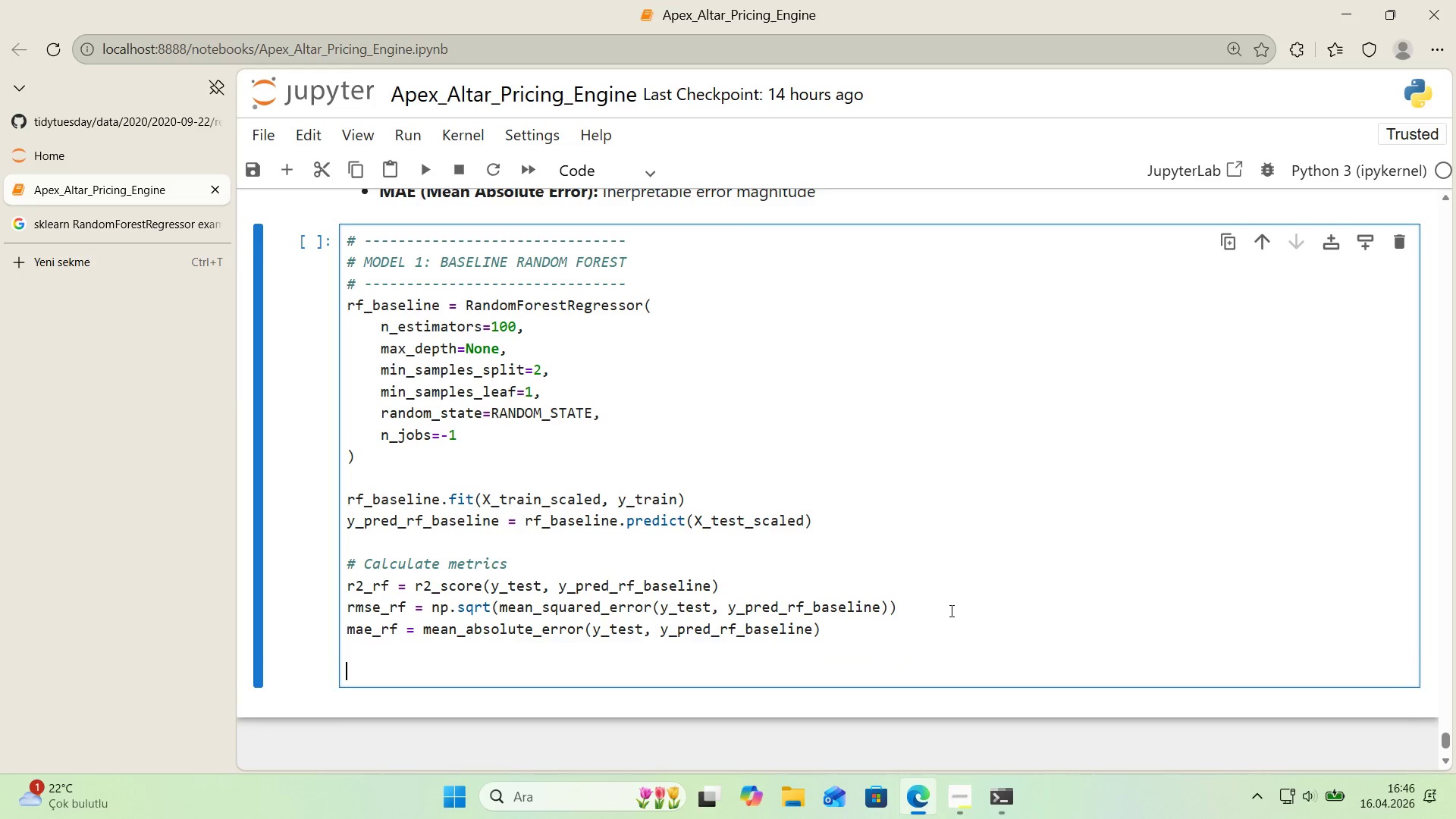 
key(Enter)
 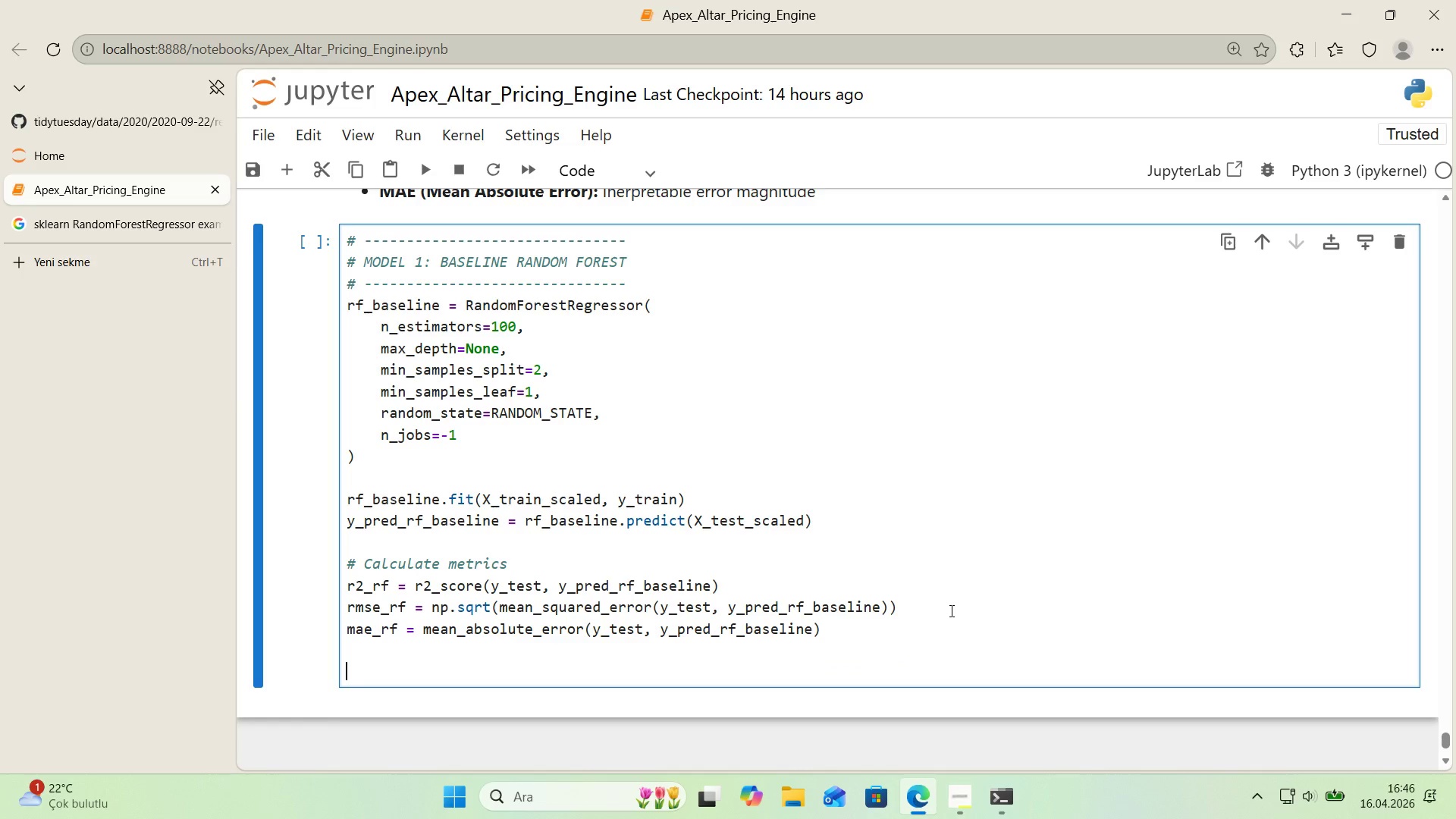 
type(pr'nt*()
 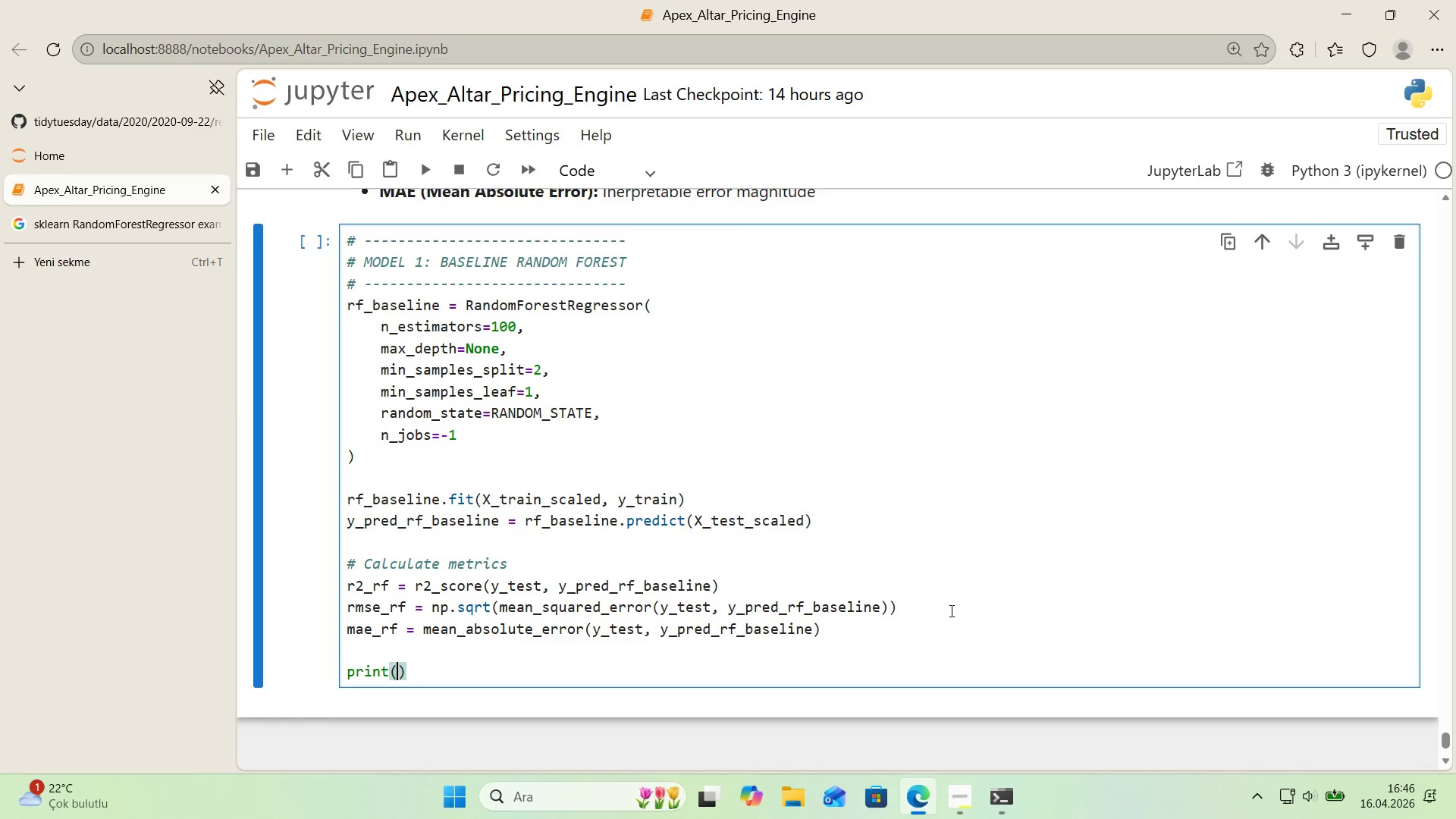 
 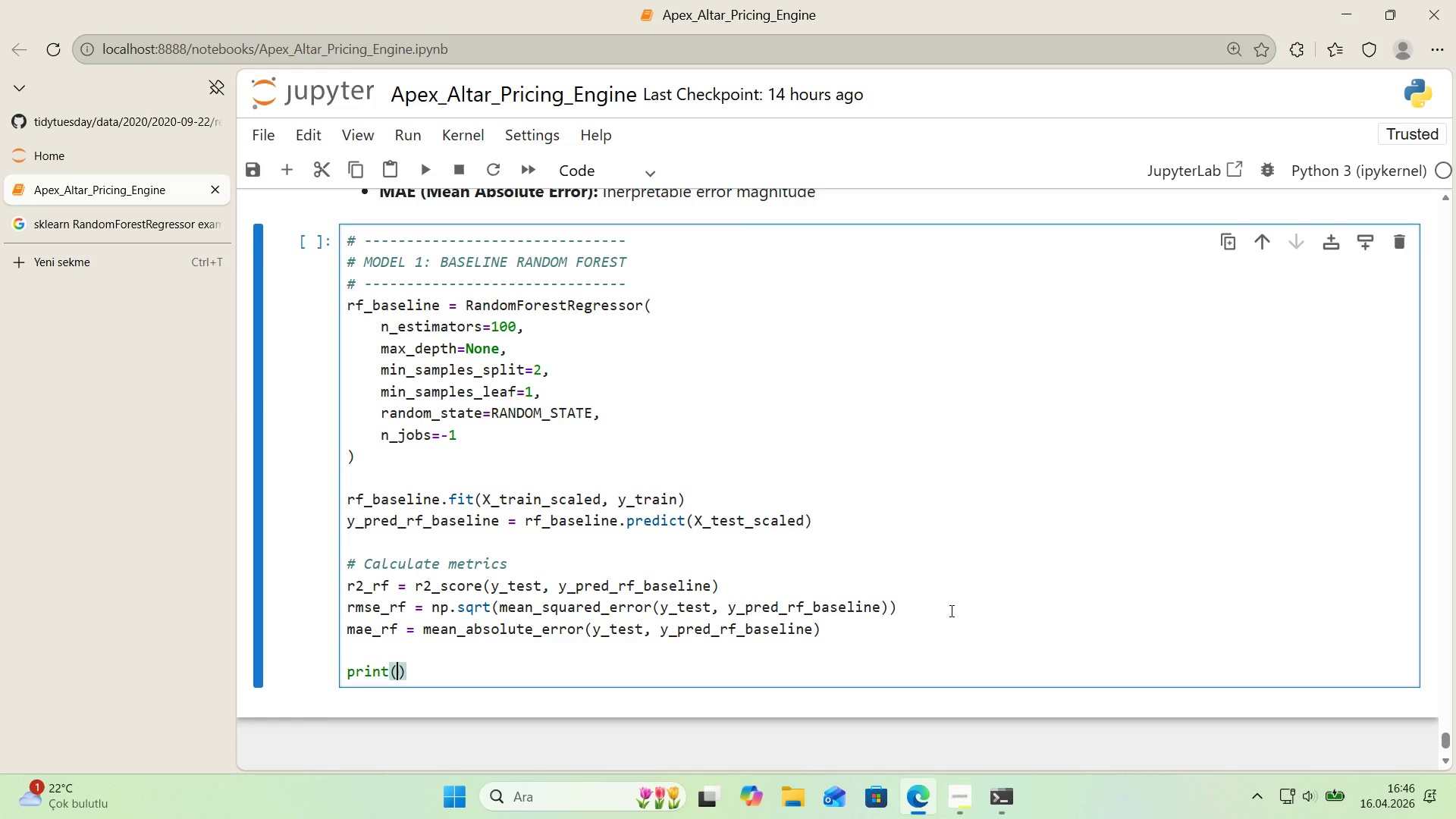 
key(ArrowLeft)
 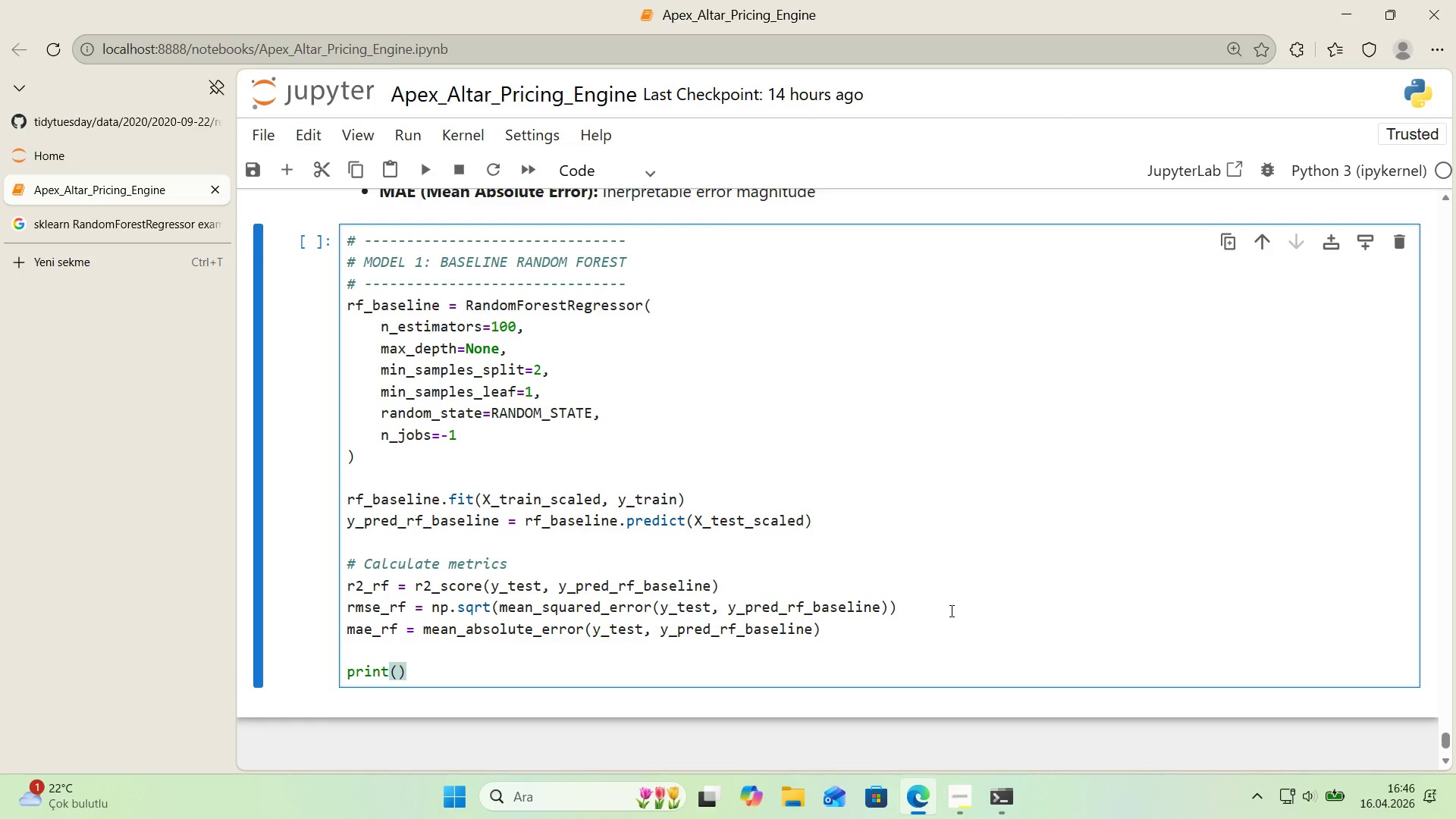 
wait(7.7)
 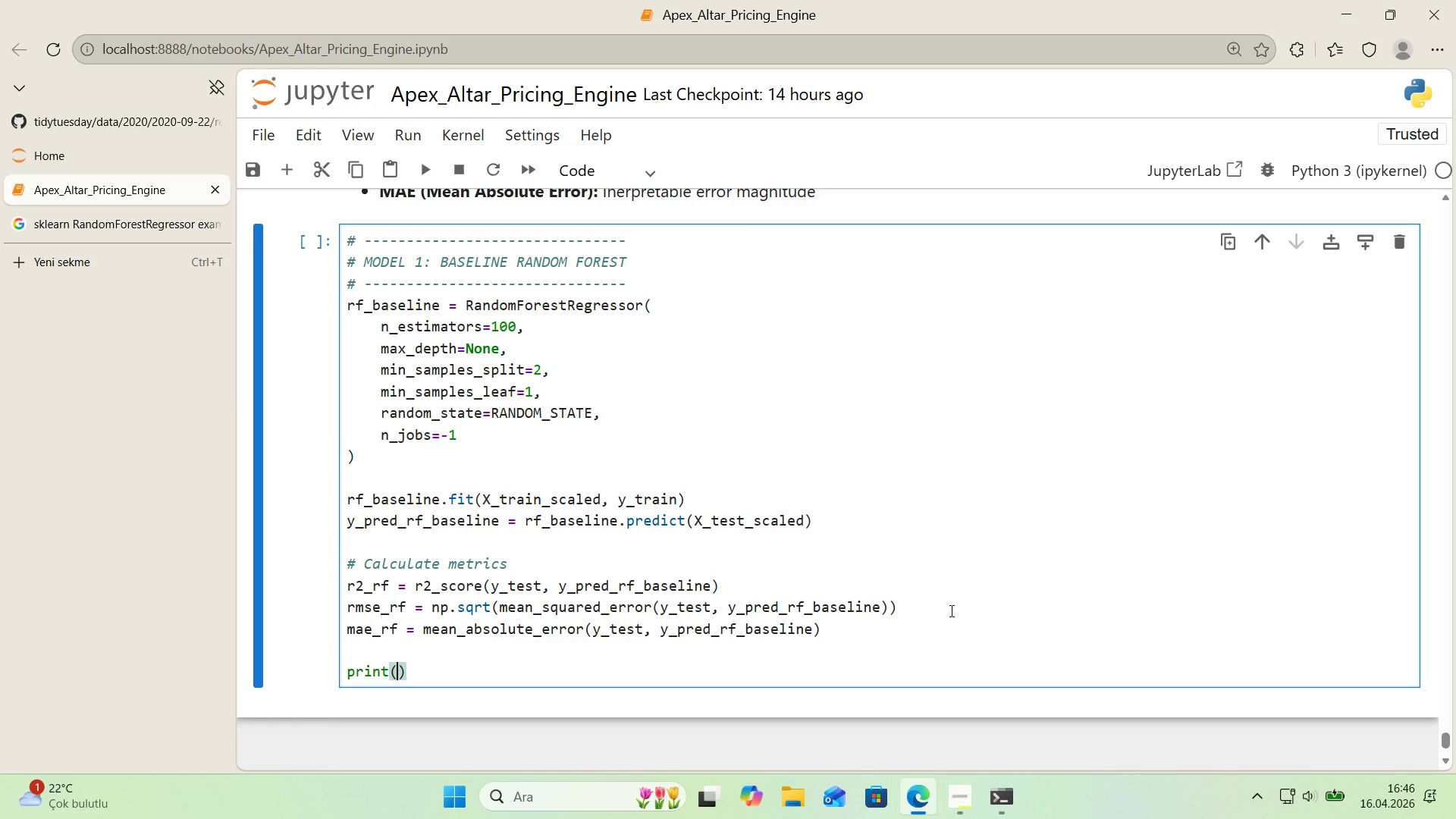 
type(@@)
 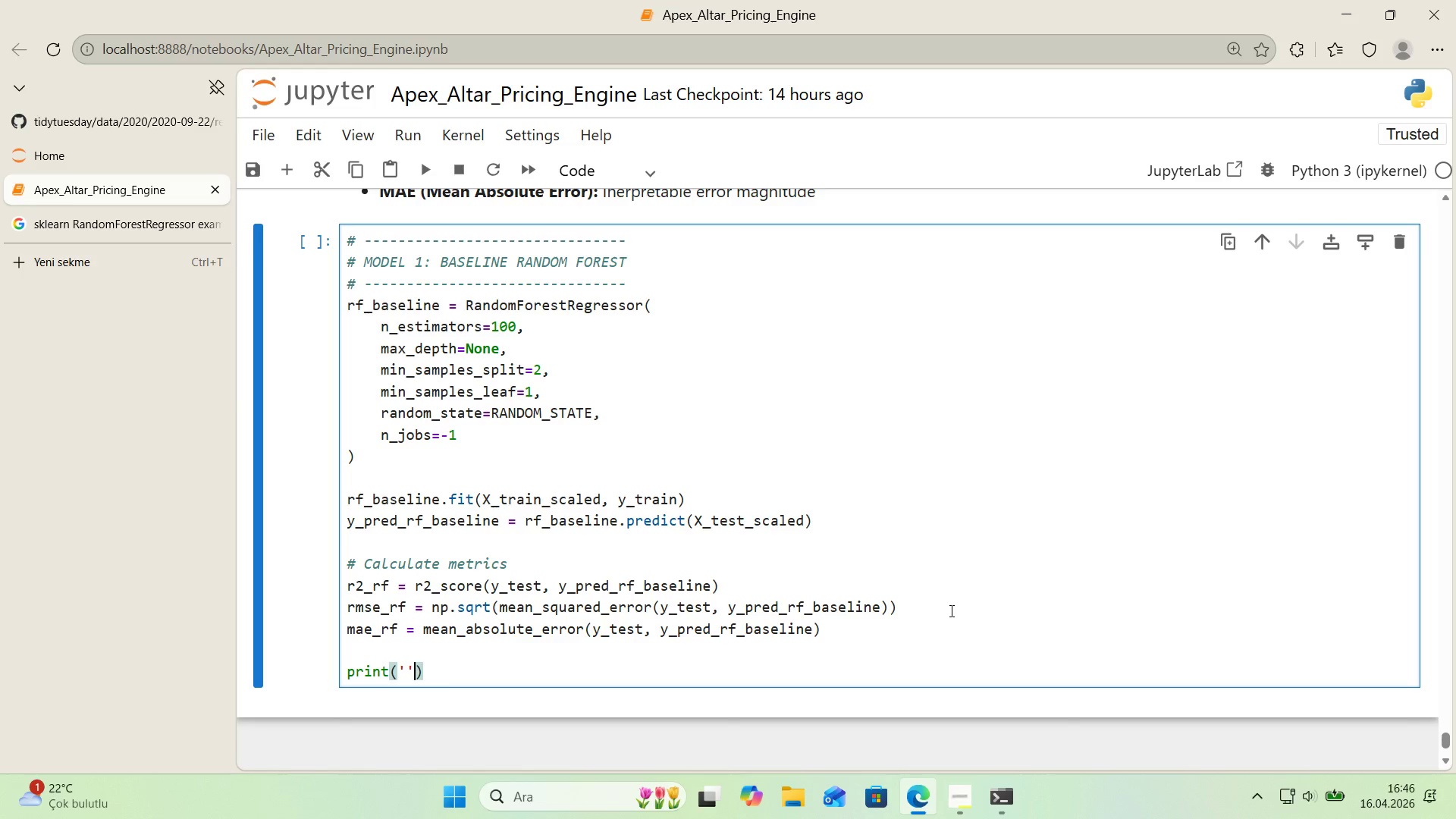 
key(ArrowLeft)
 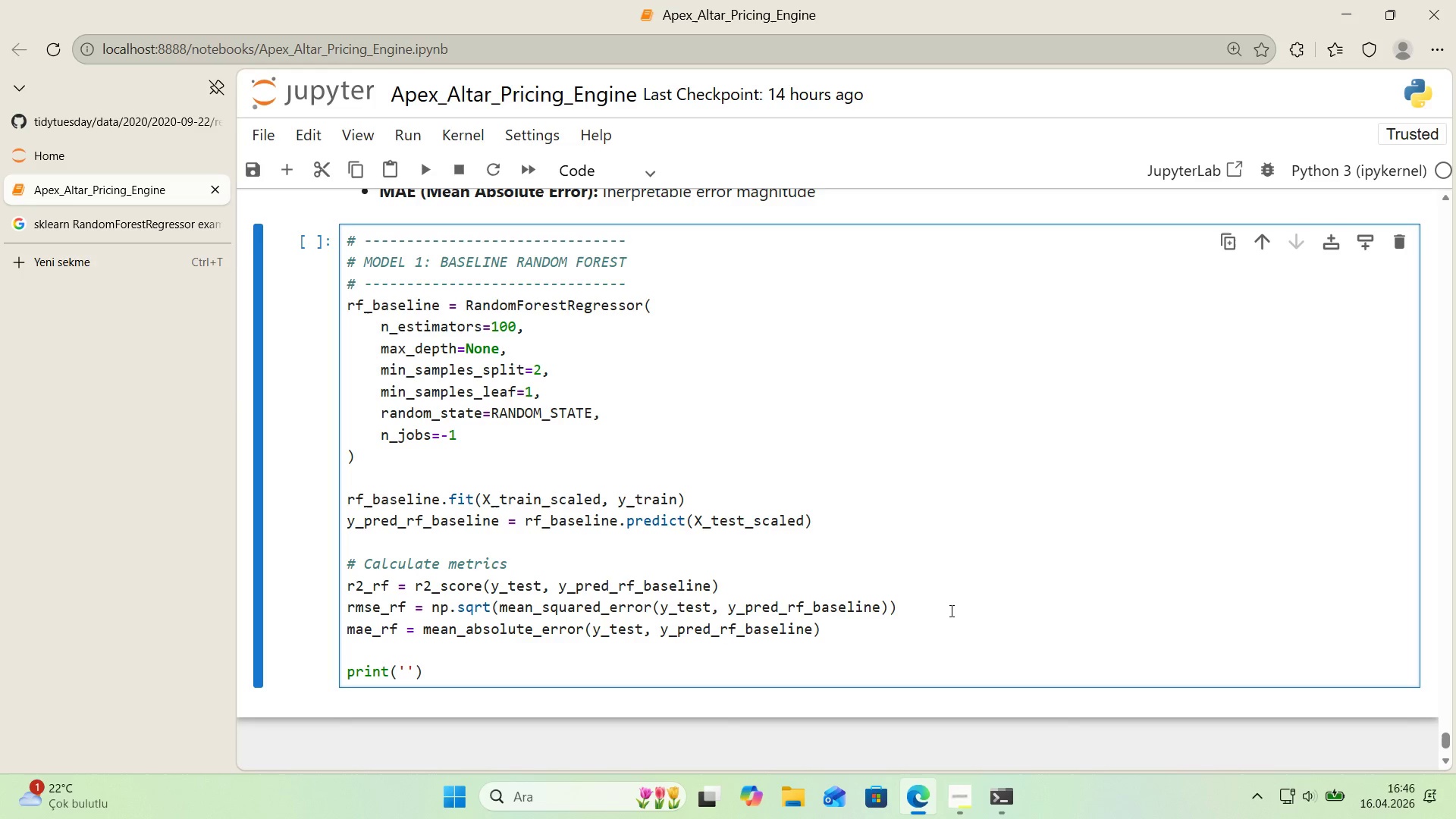 
key(Shift+0)
 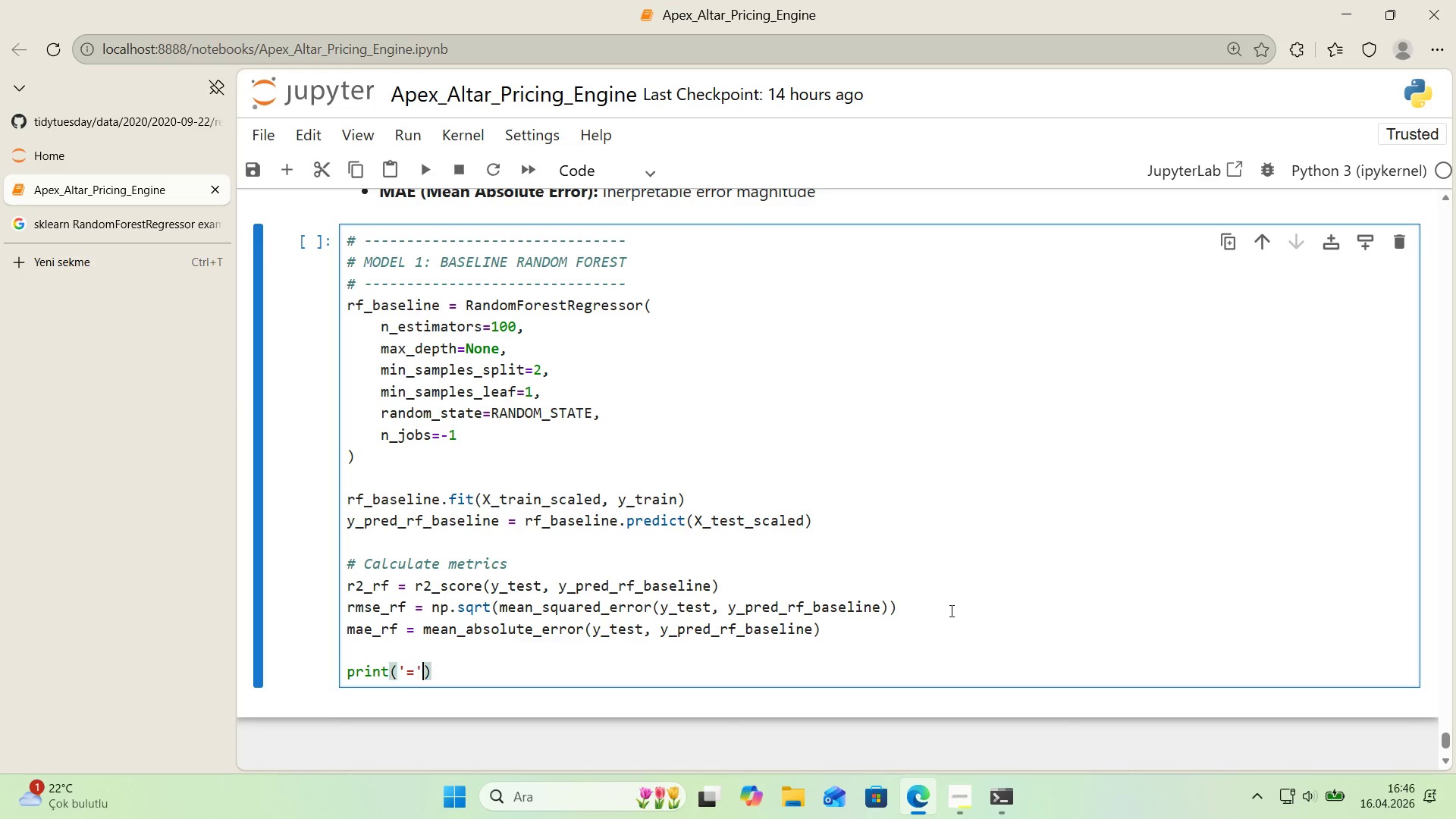 
key(ArrowRight)
 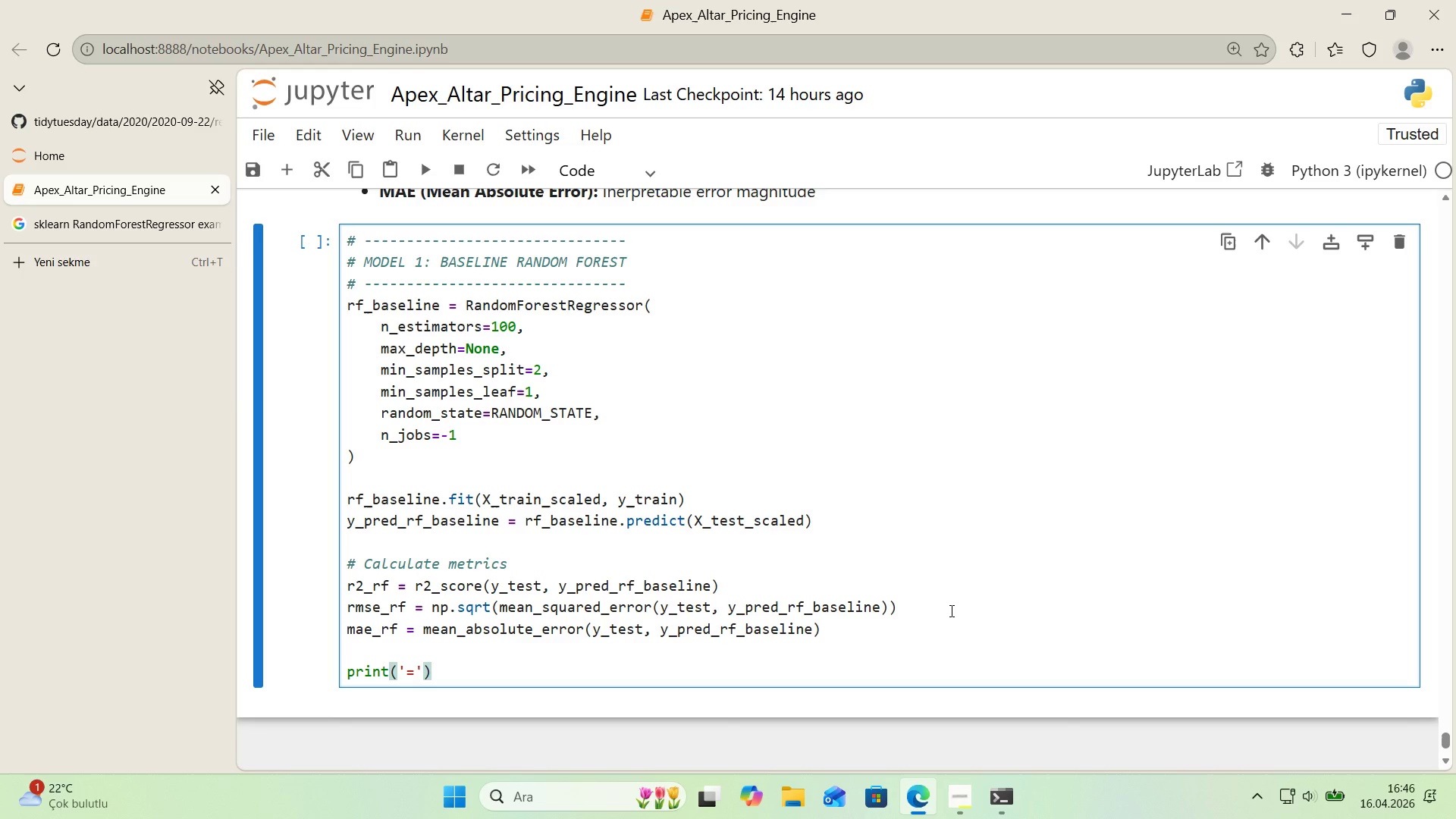 
key(NumpadMultiply)
 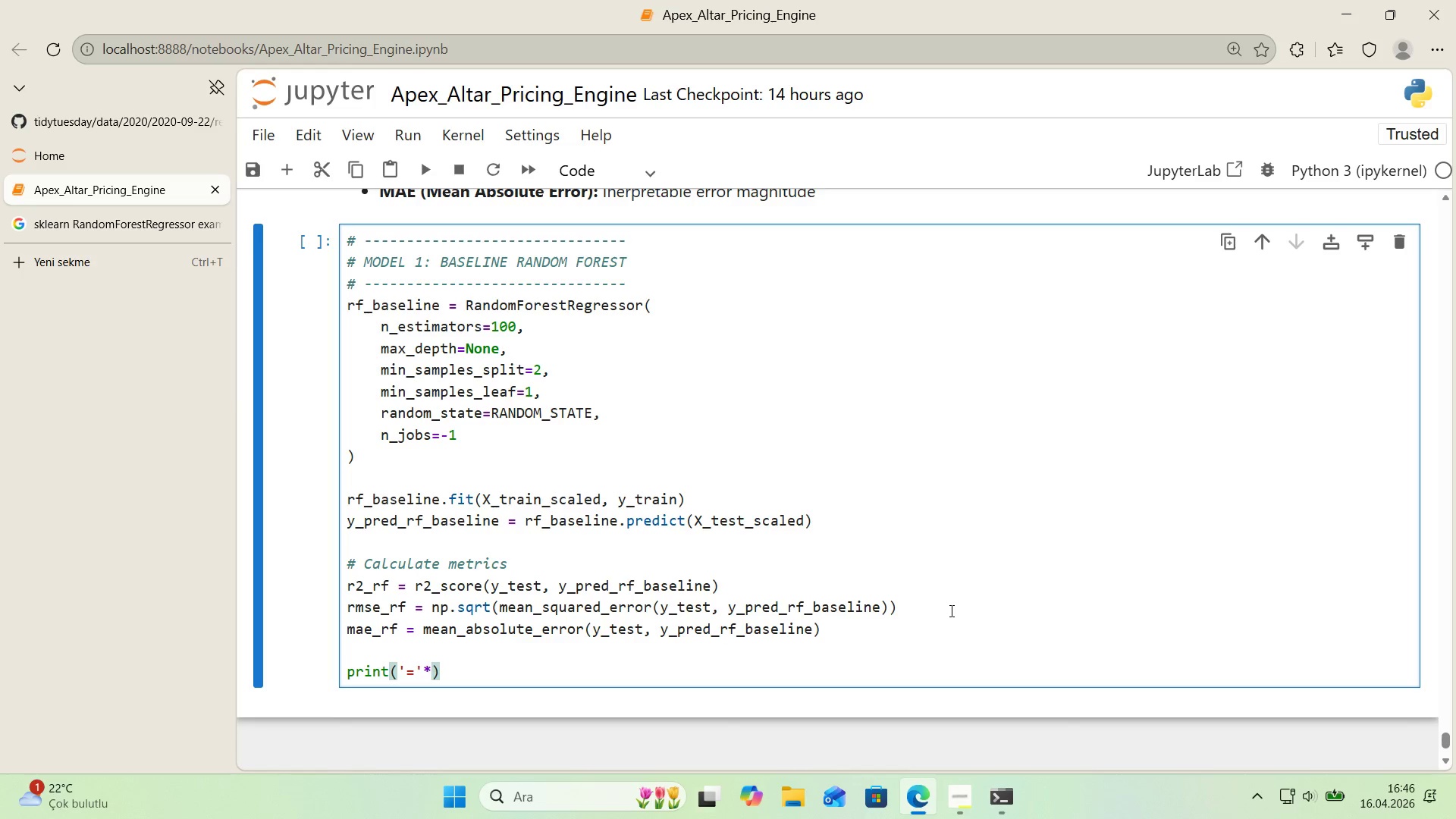 
key(Numpad6)
 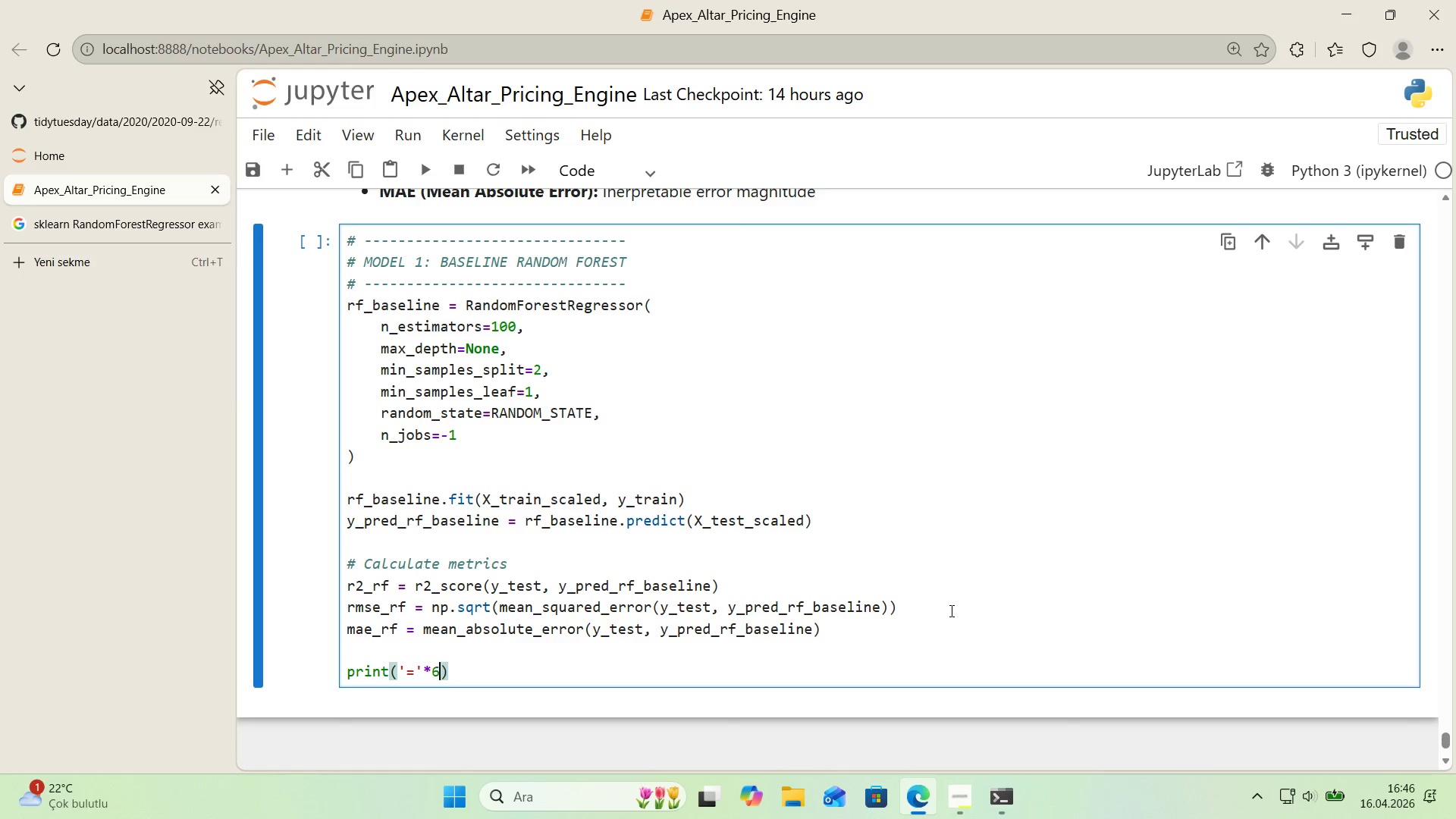 
key(ArrowRight)
 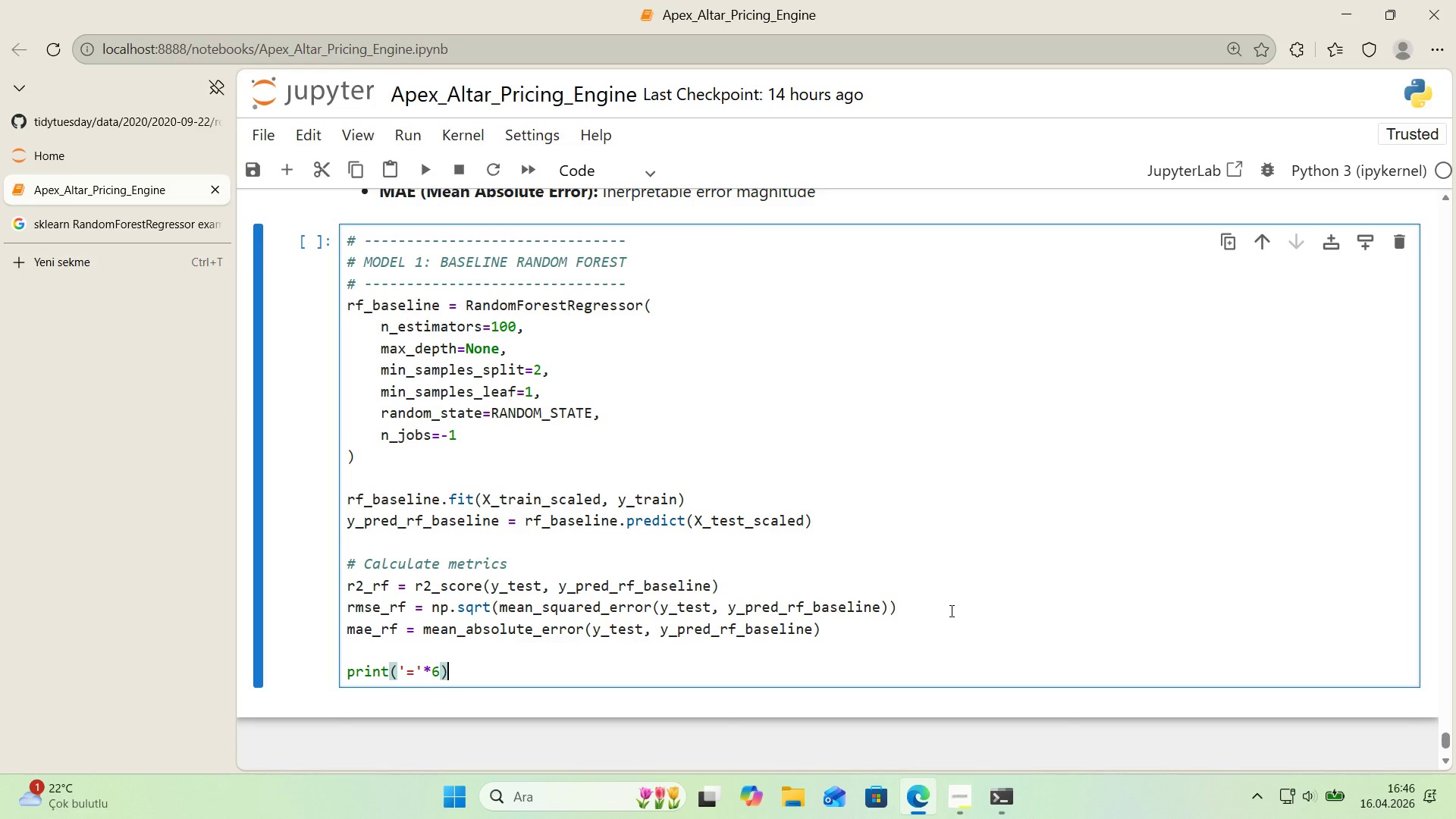 
key(ArrowDown)
 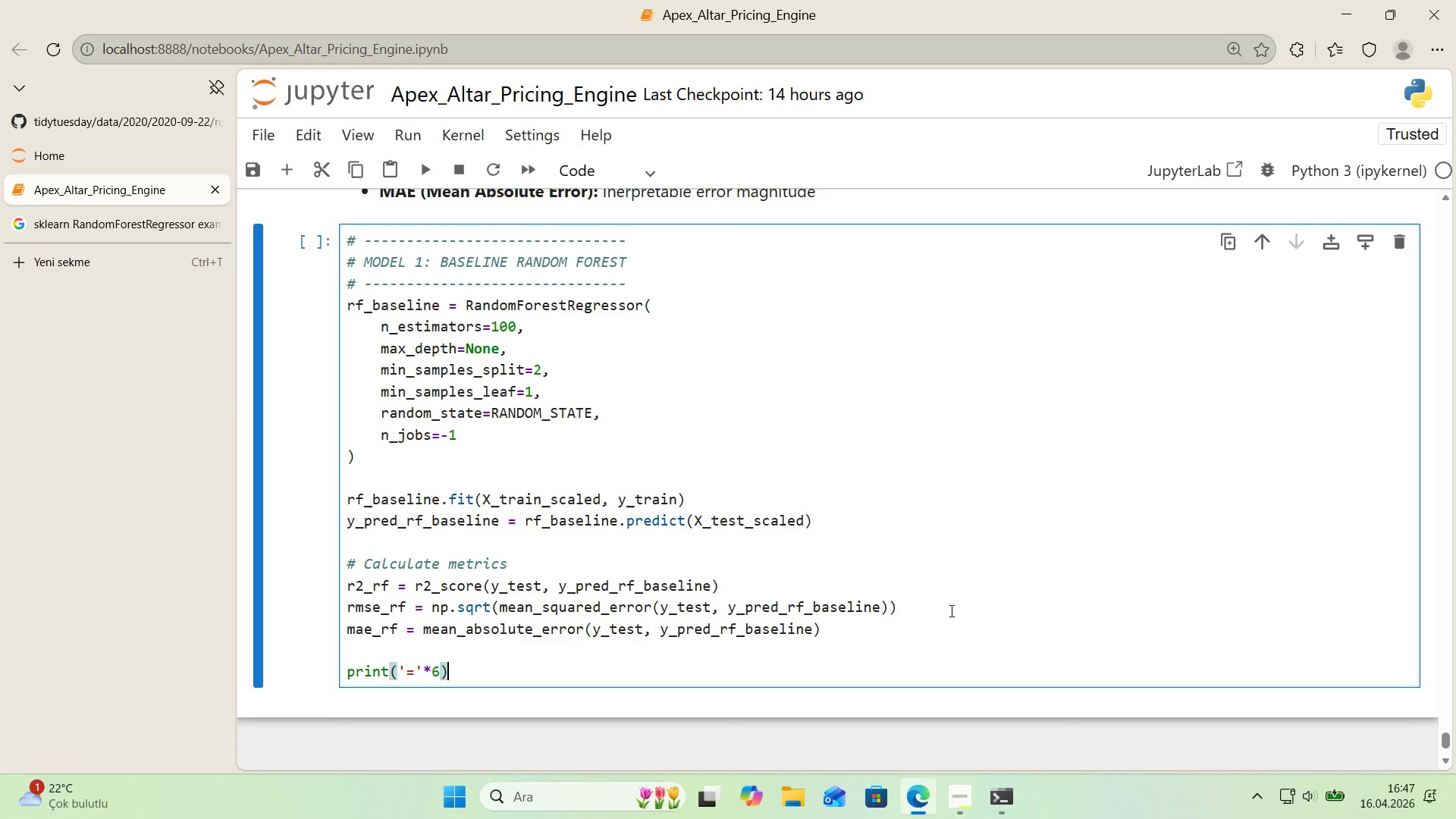 
key(ArrowLeft)
 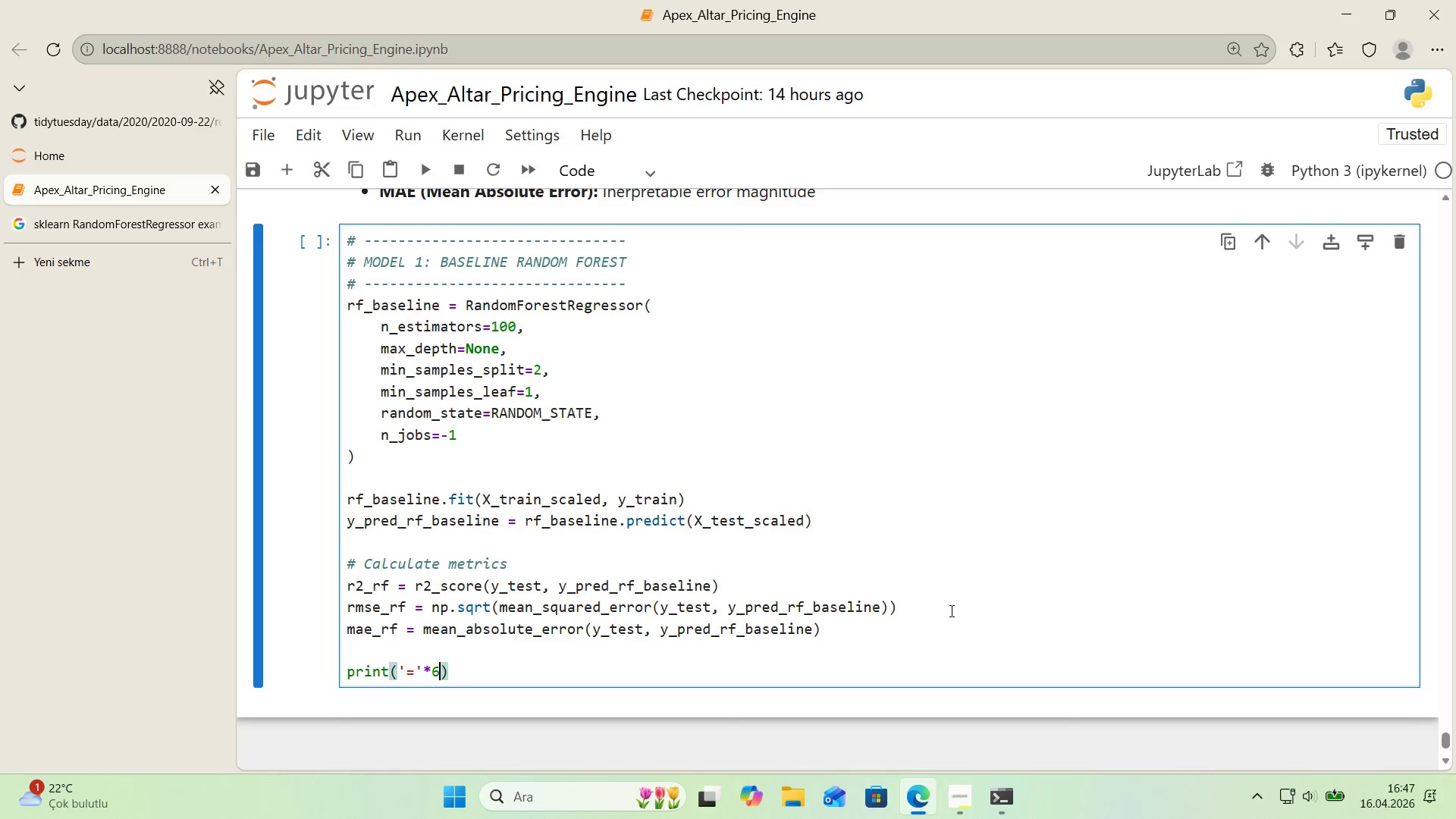 
key(0)
 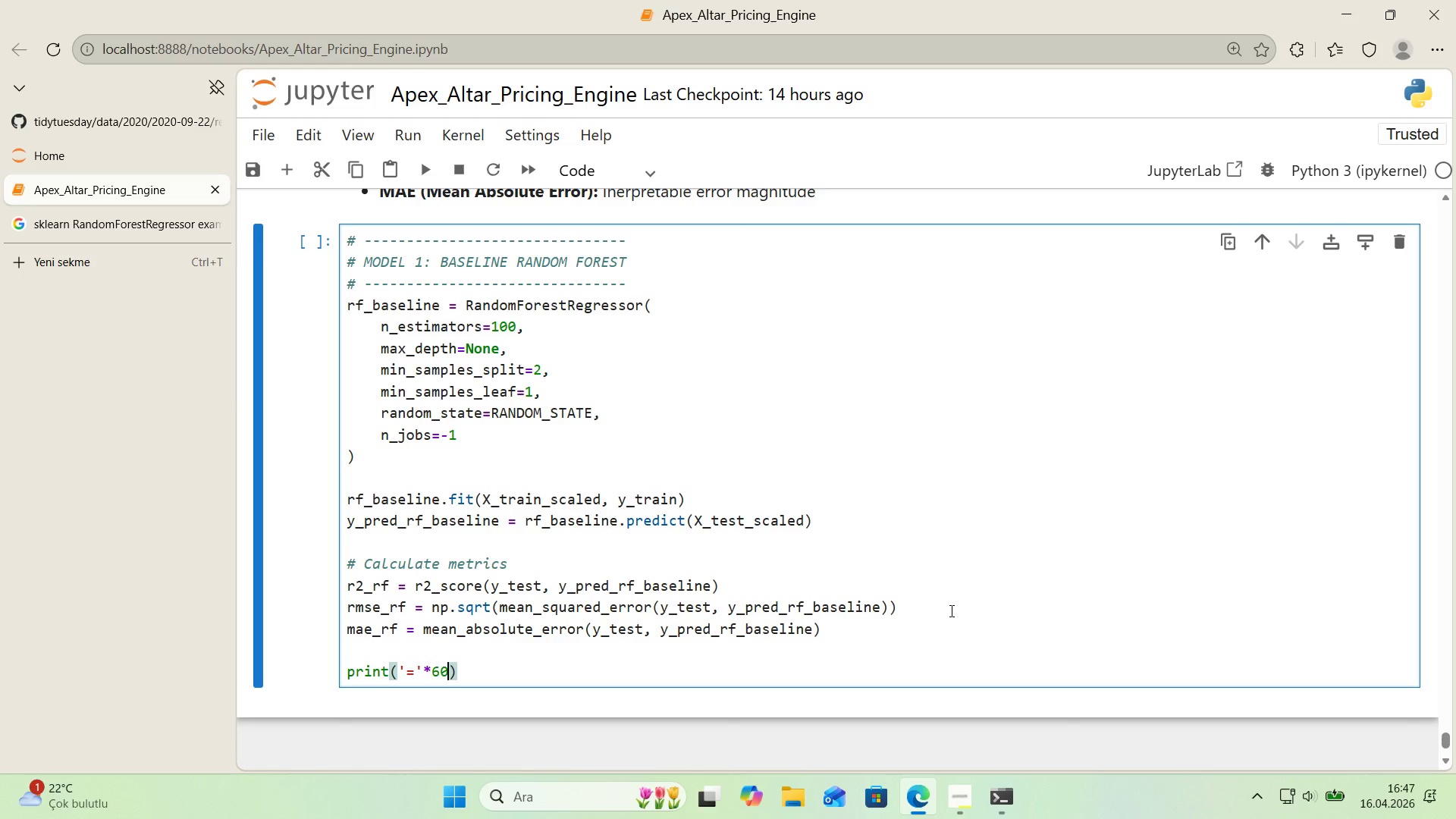 
key(ArrowRight)
 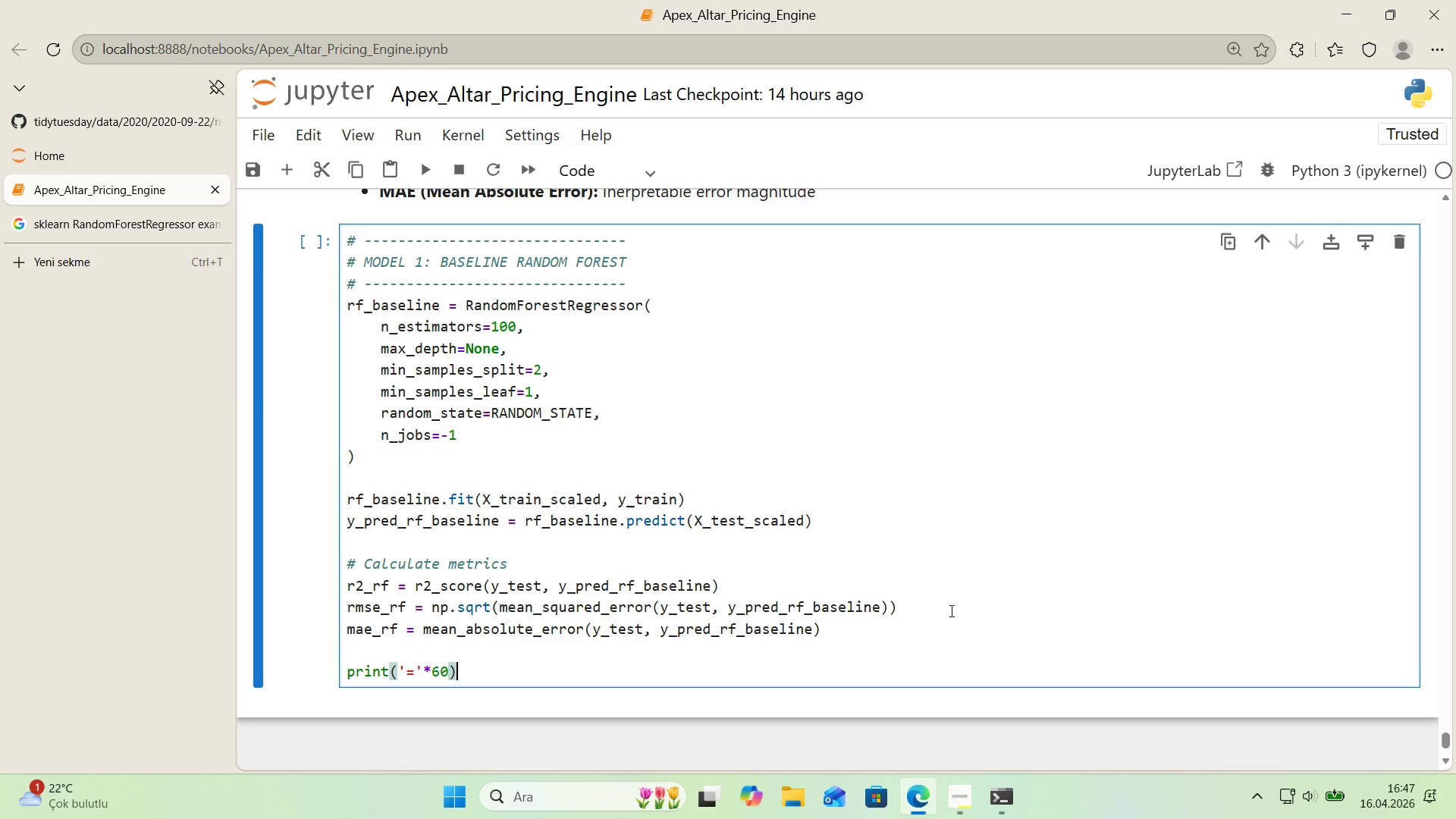 
key(Enter)
 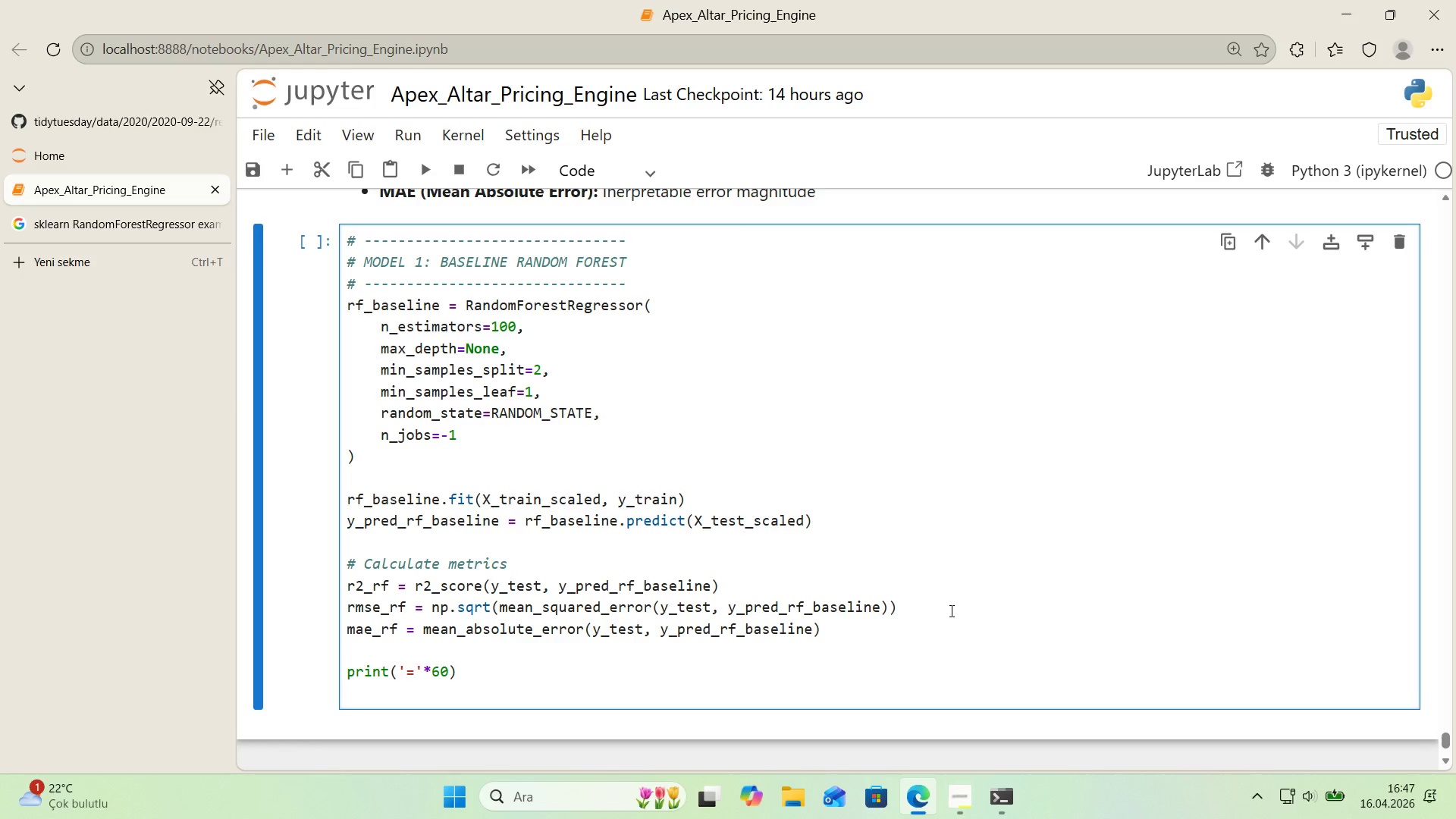 
type(prn)
key(Backspace)
type('nt*()
 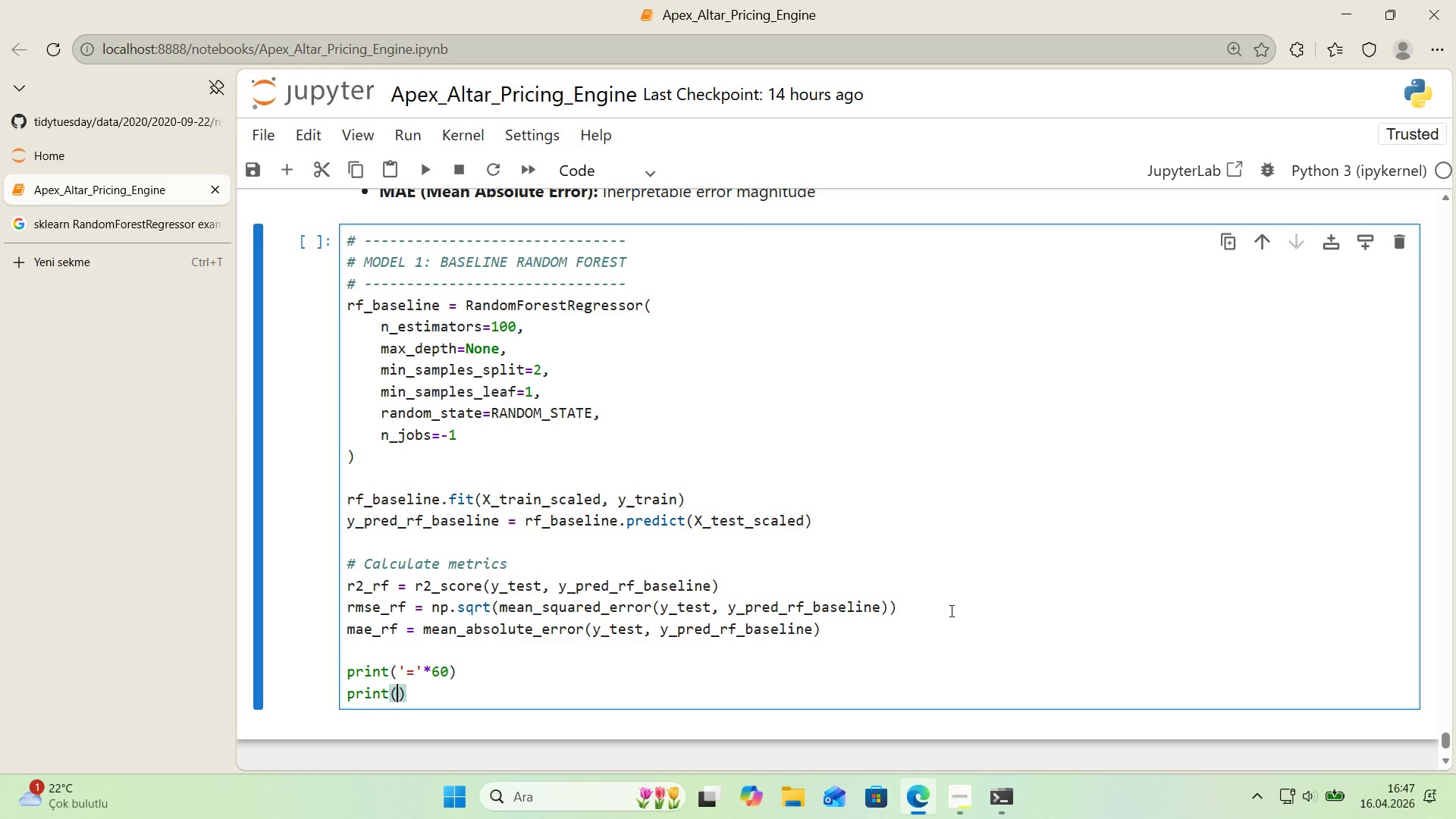 
 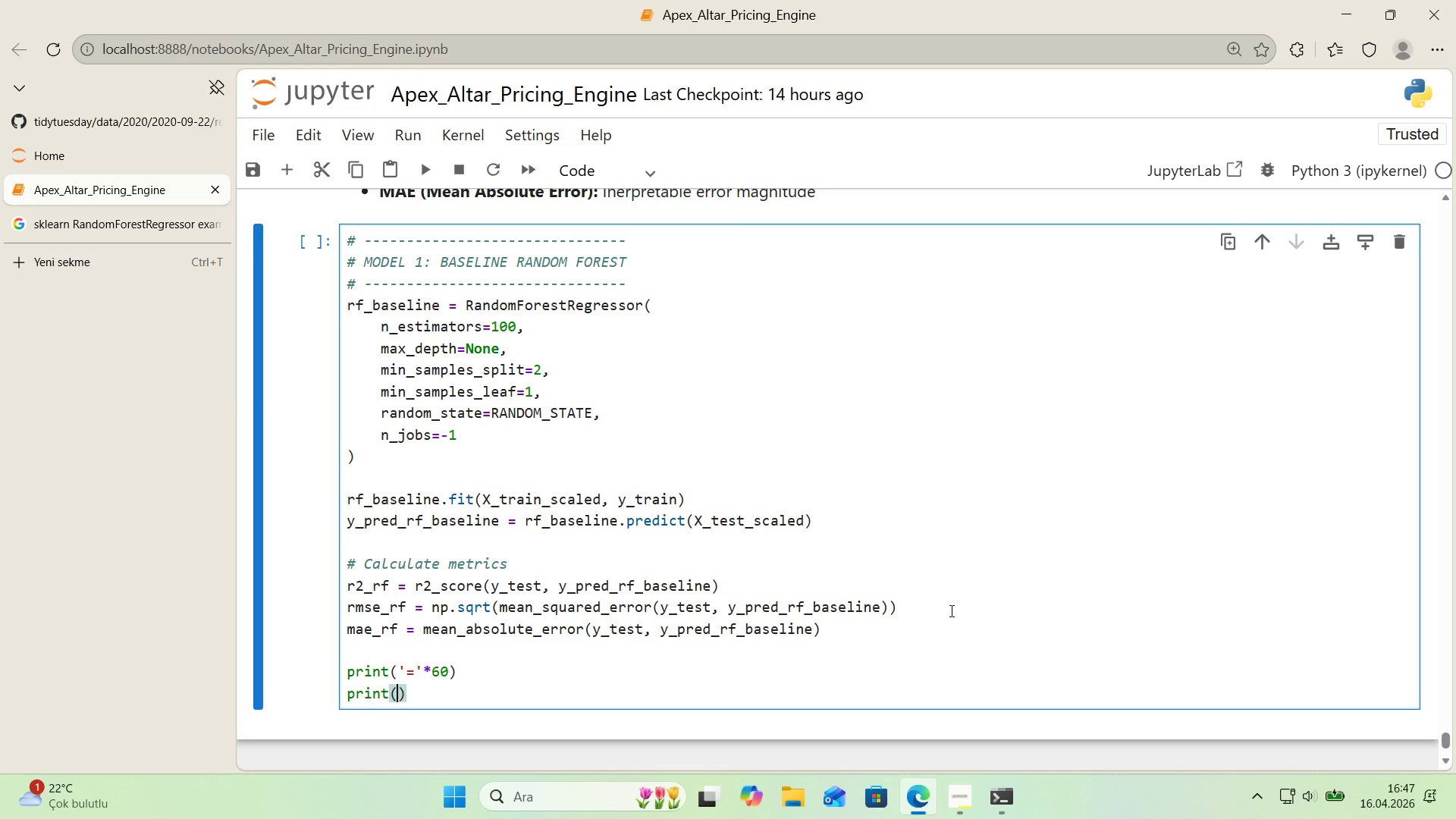 
key(ArrowLeft)
 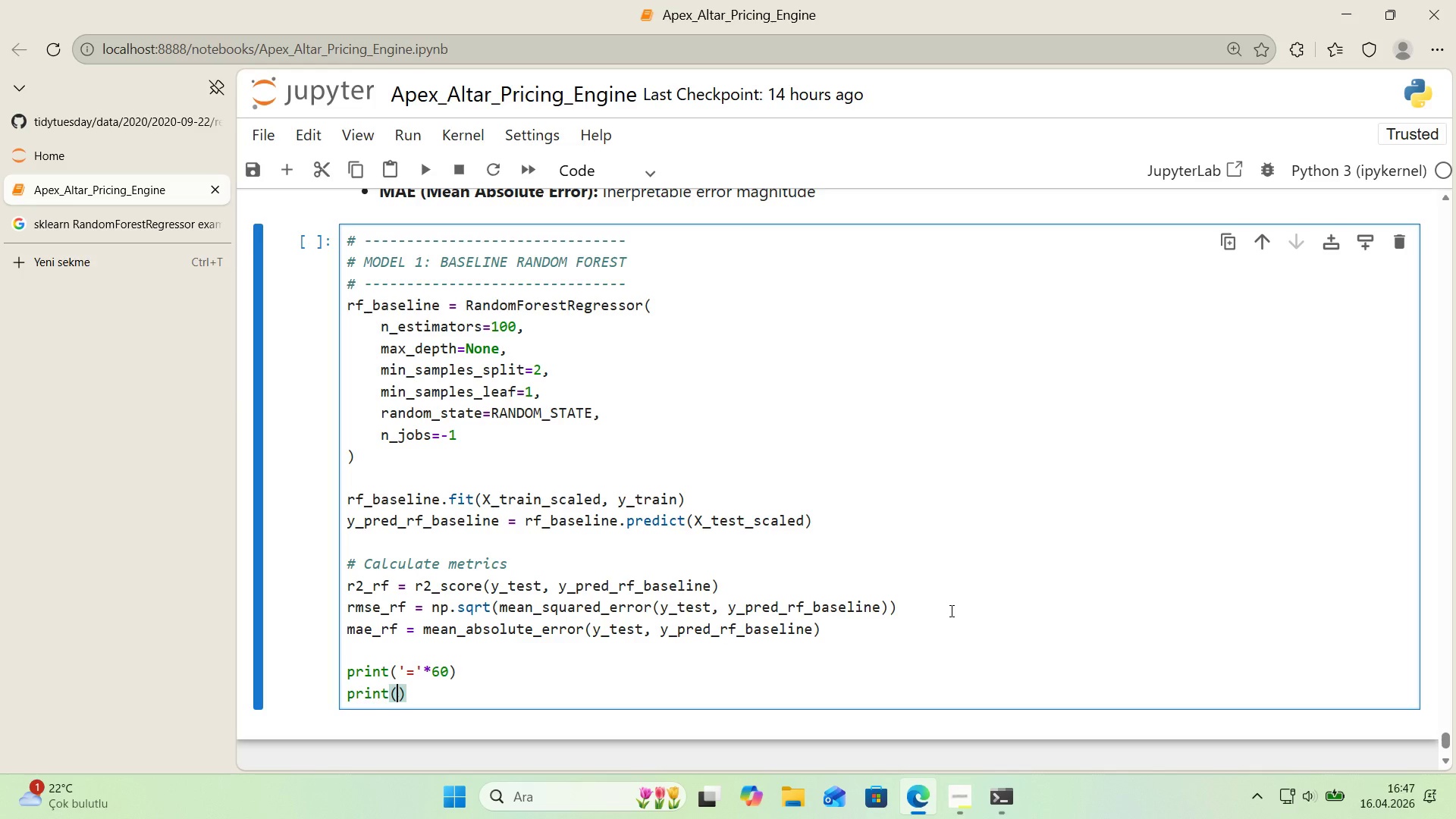 
type(@@)
 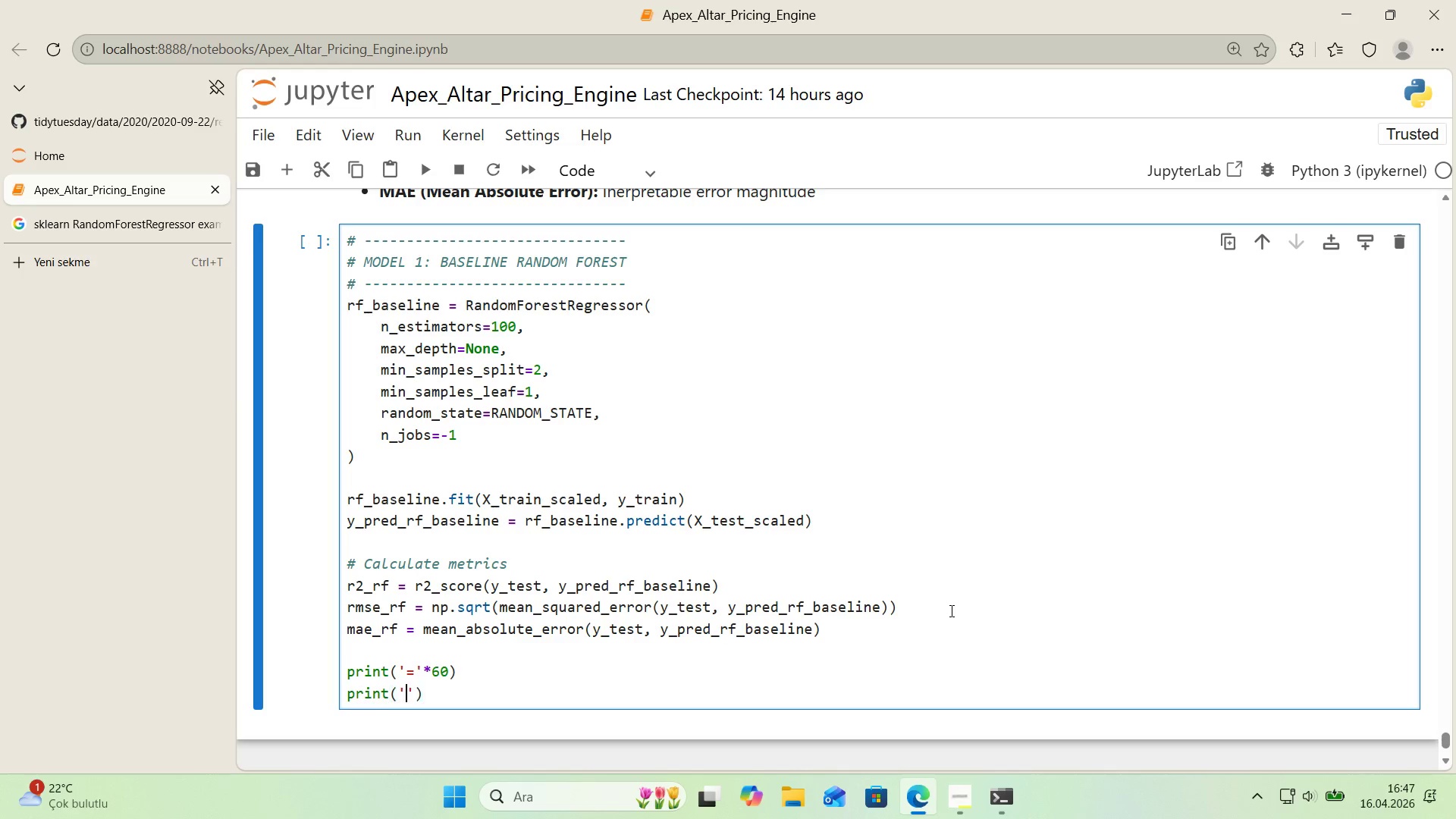 
key(ArrowLeft)
 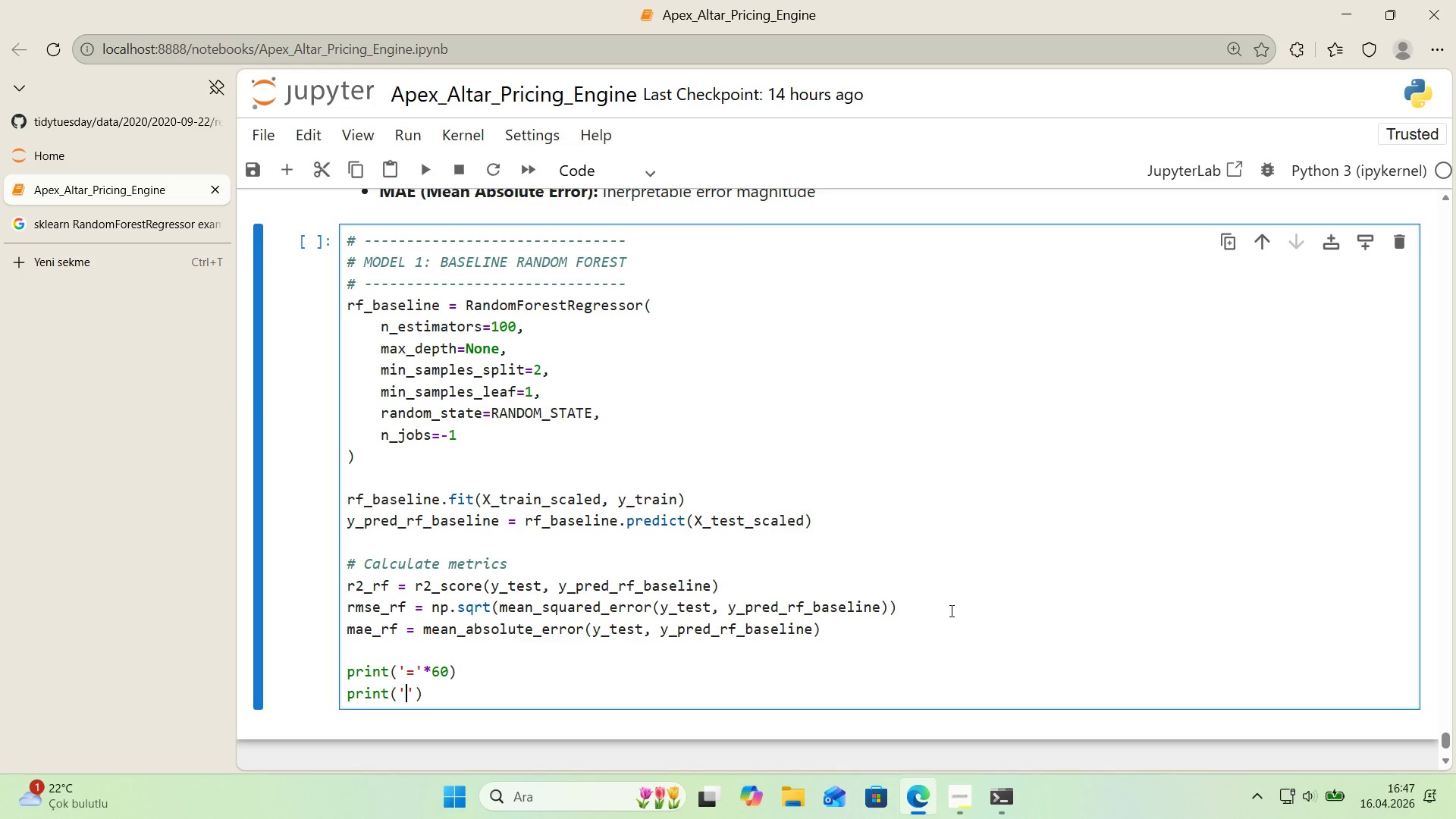 
type(RANDOM FOREST - BASELINE RESULTS)
 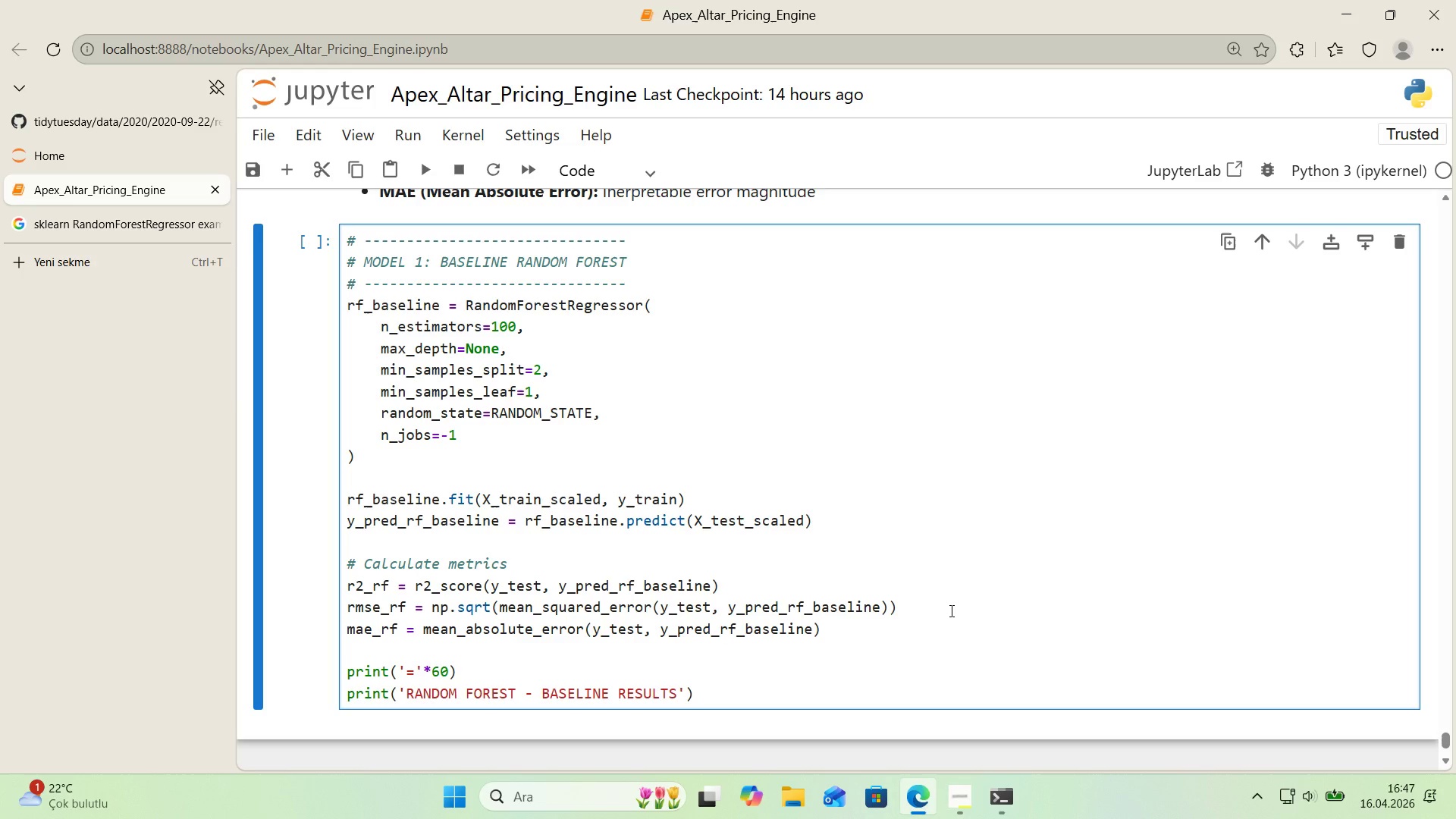 
key(ArrowRight)
 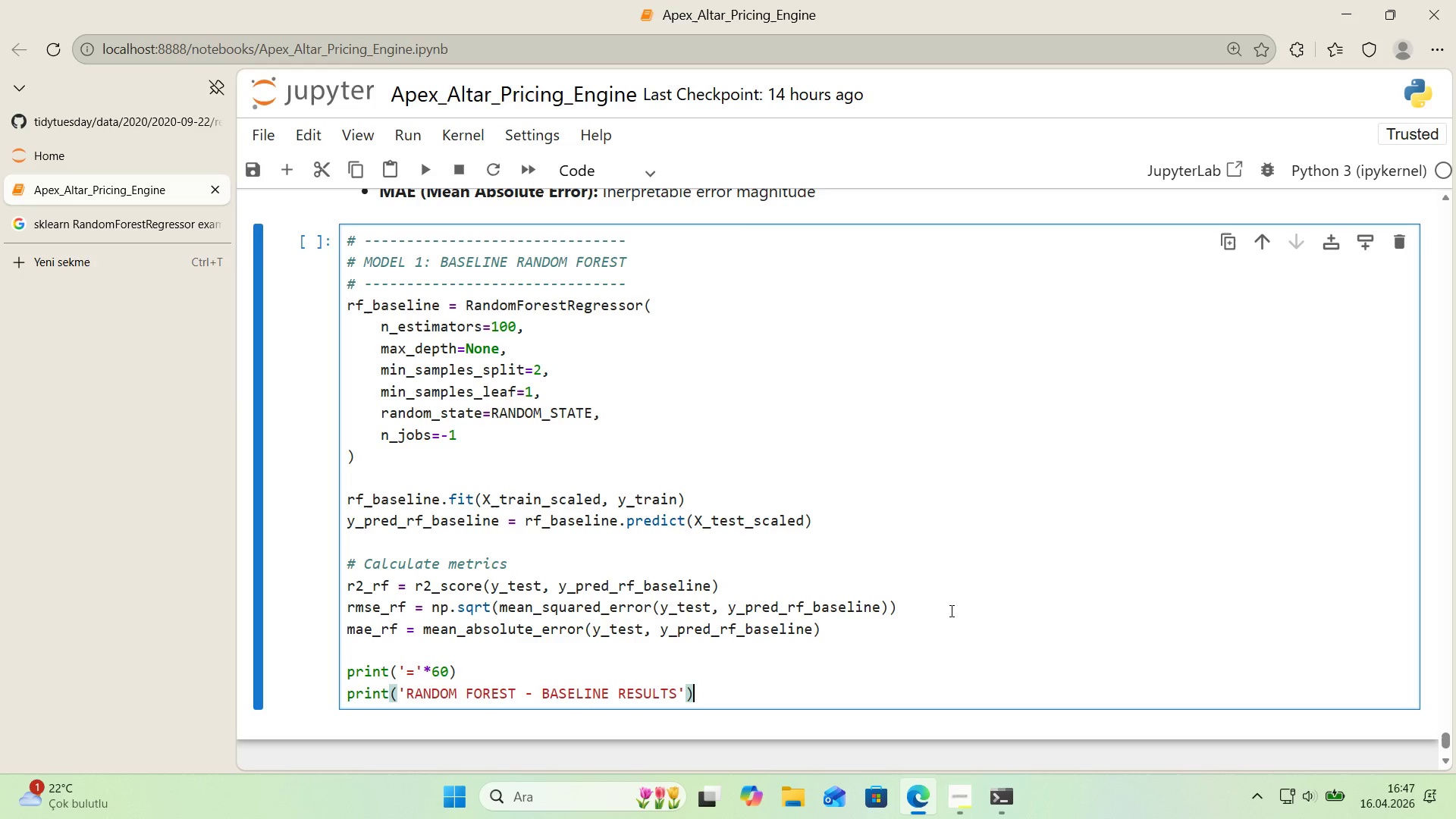 
key(ArrowRight)
 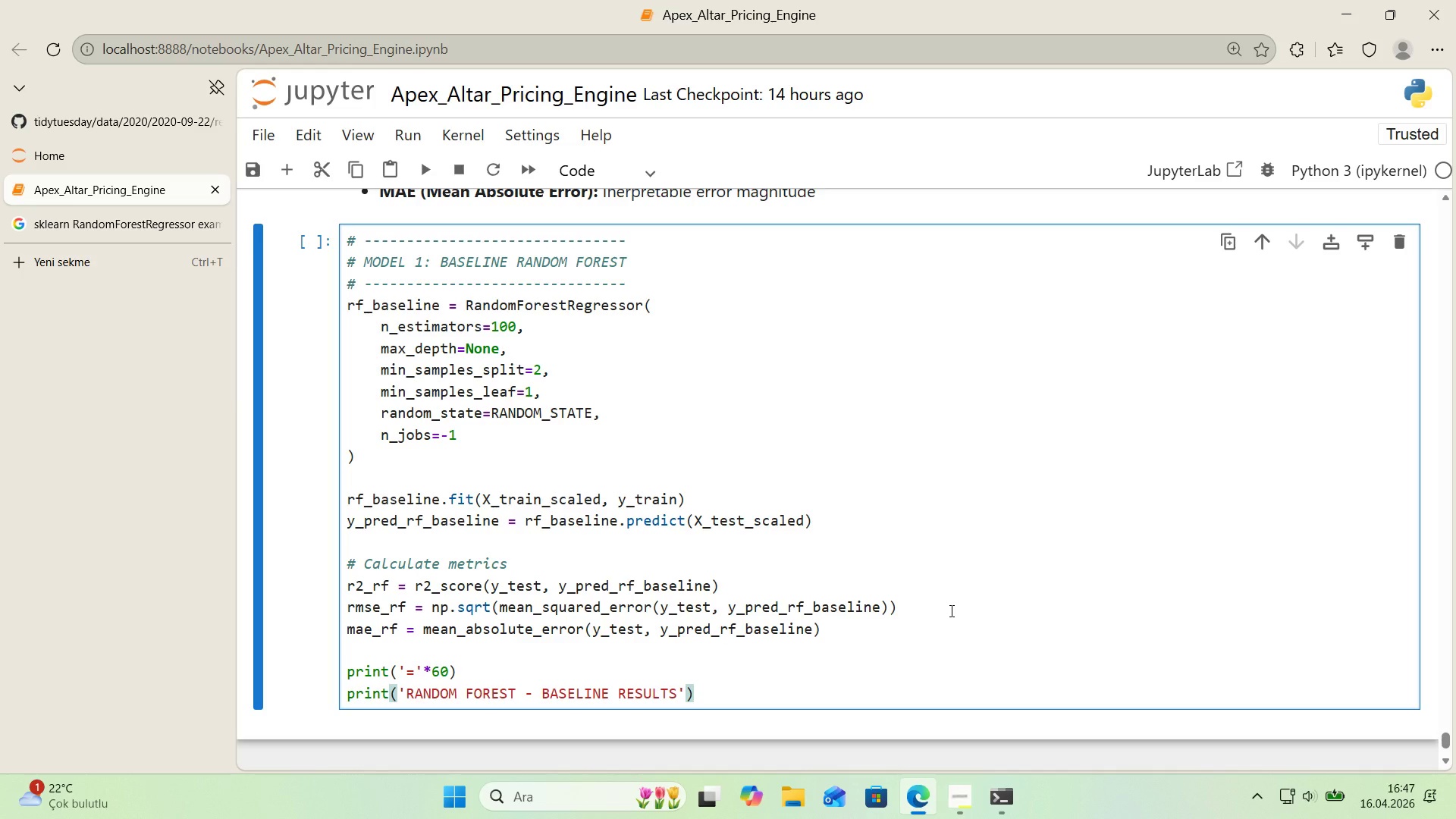 
key(Enter)
 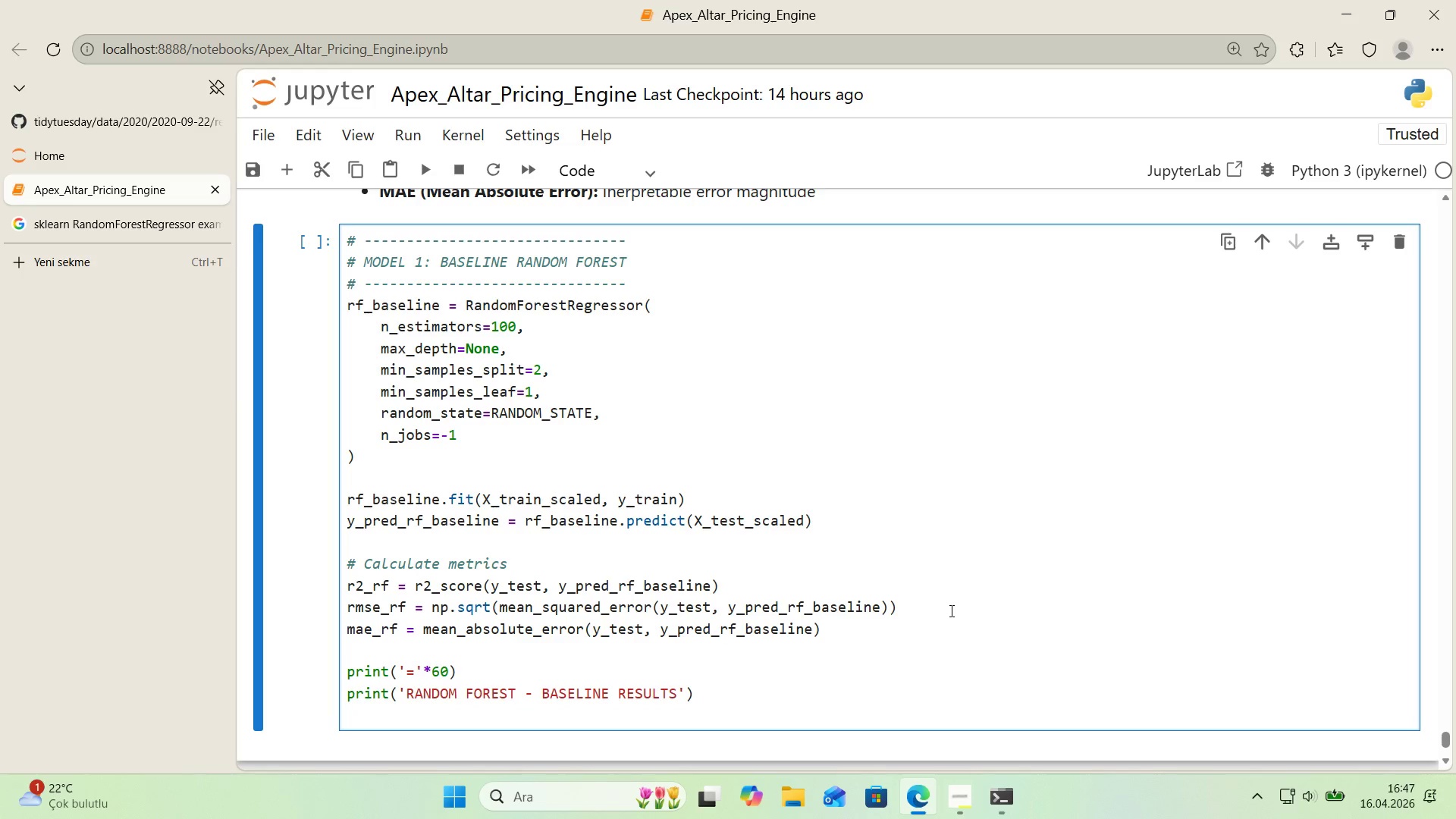 
type(pr'nt*()
 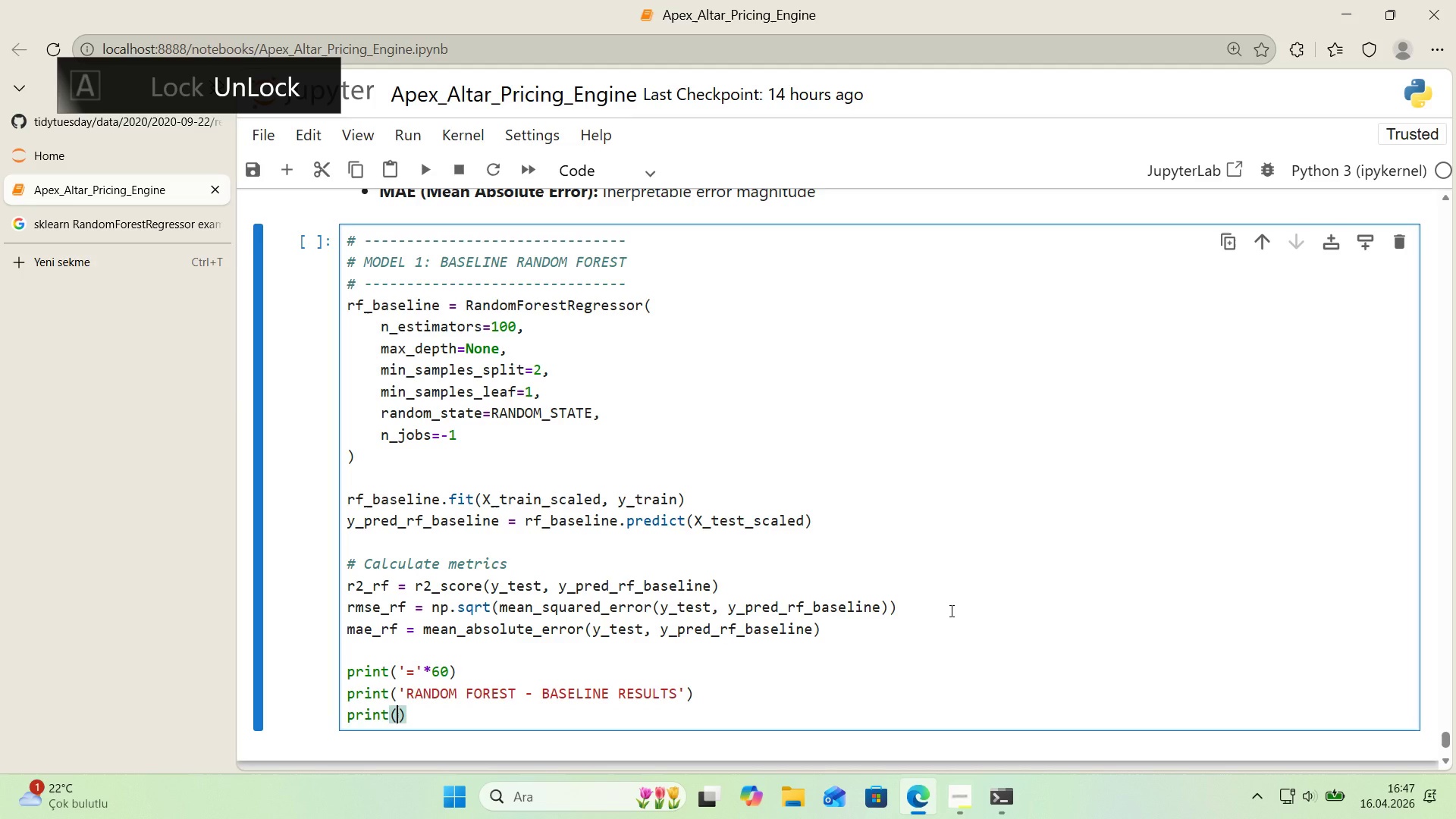 
 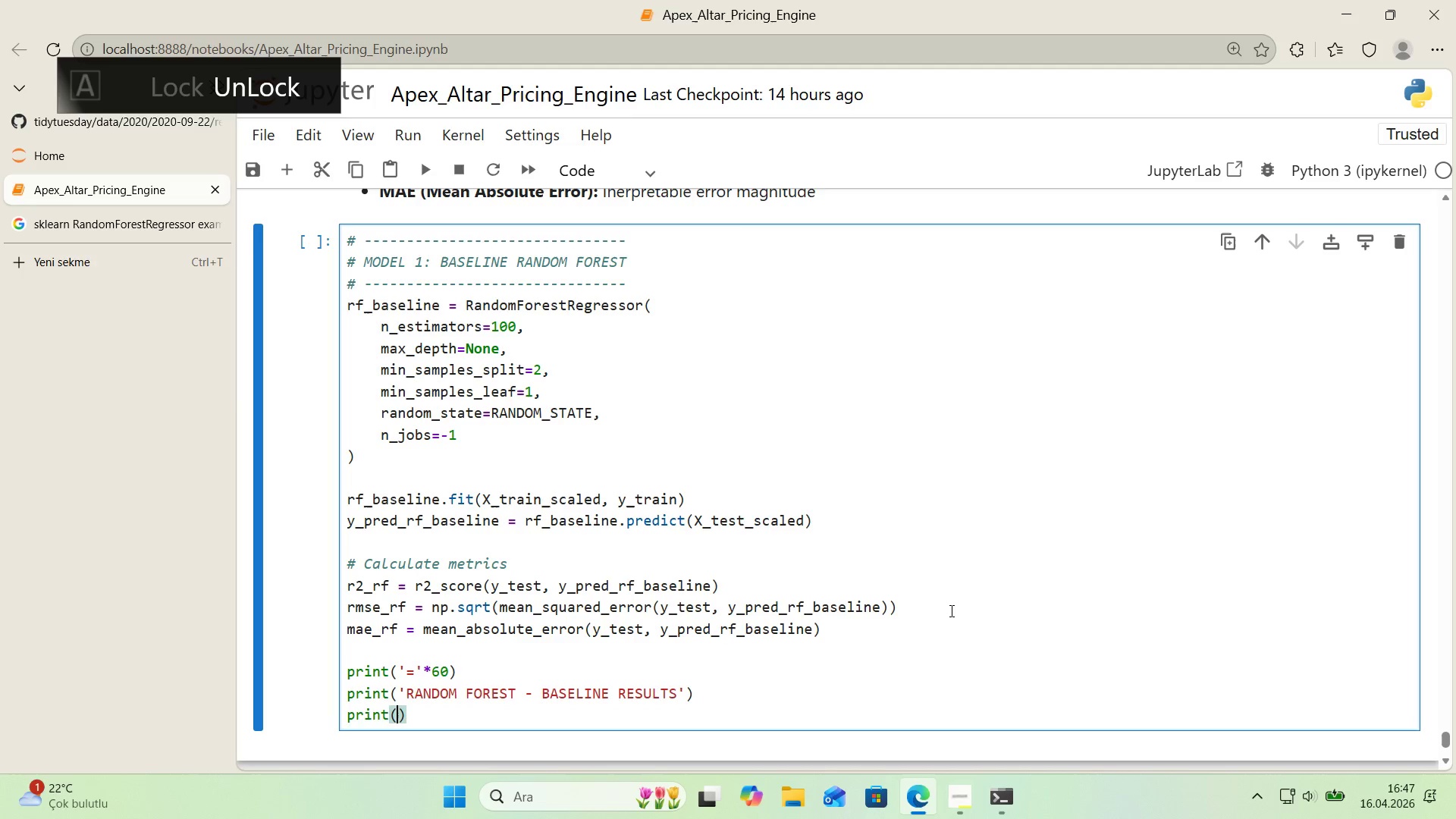 
key(ArrowLeft)
 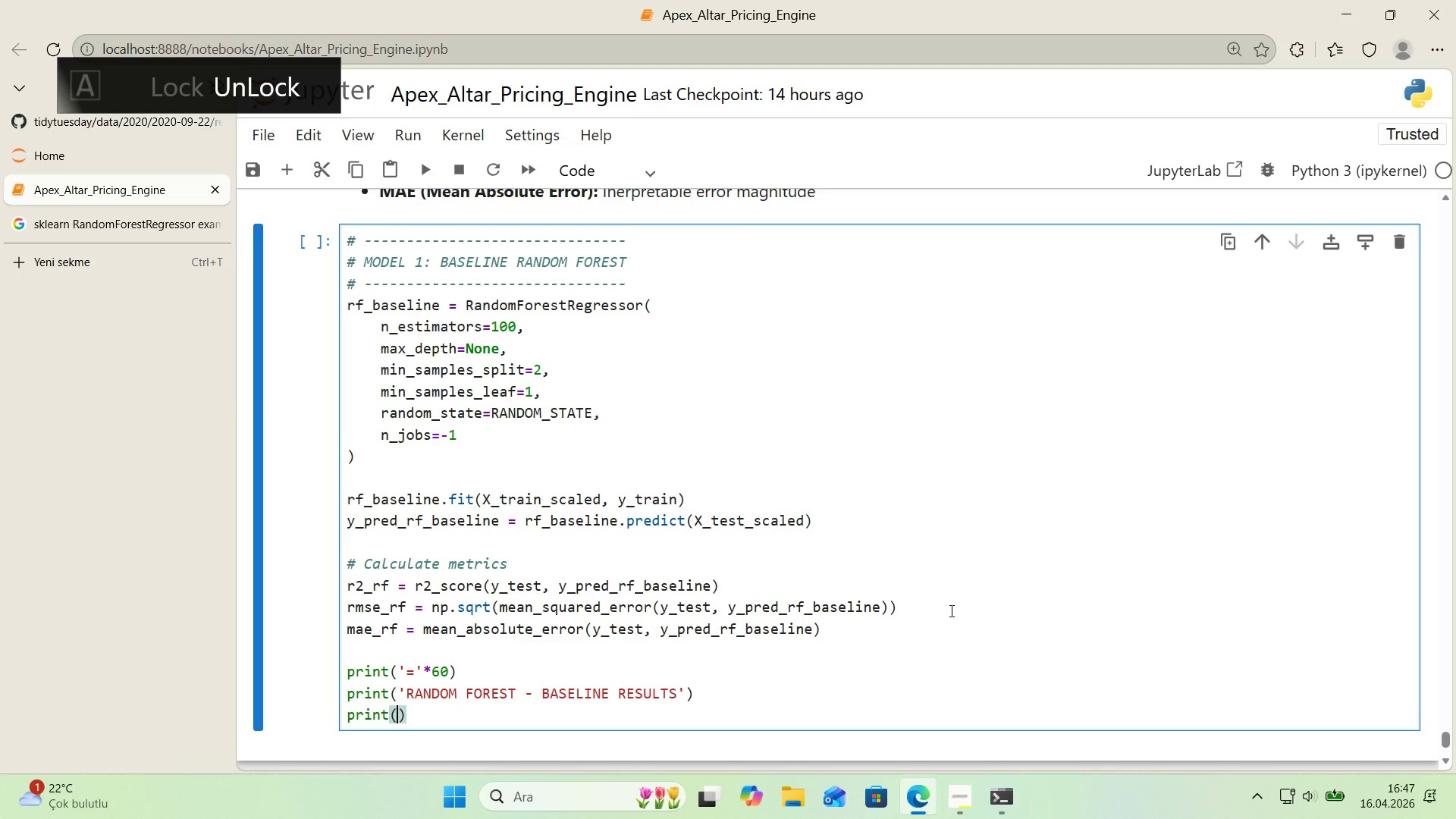 
hold_key(key=ShiftRight, duration=0.38)
 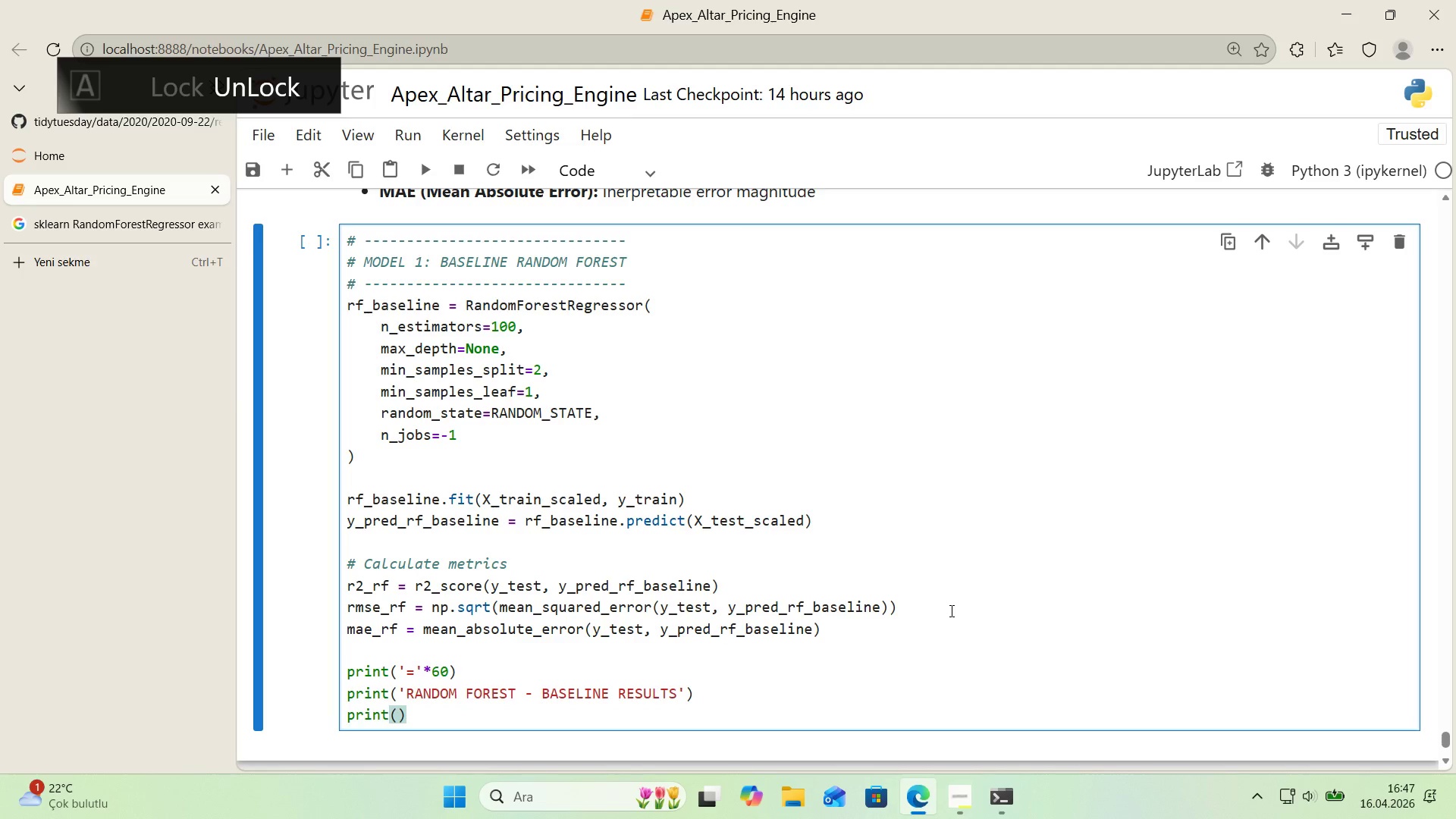 
type(@@)
 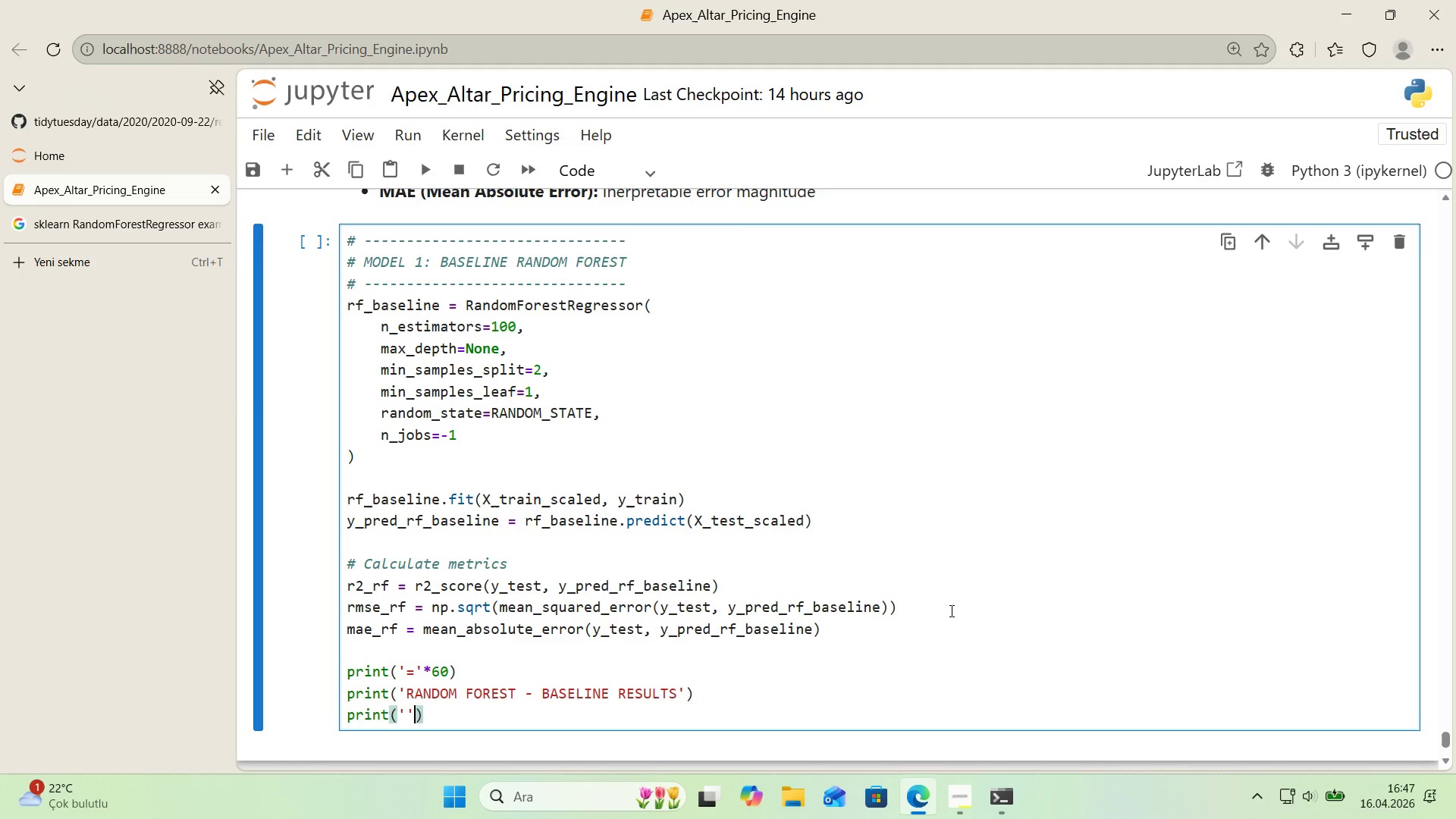 
key(ArrowLeft)
 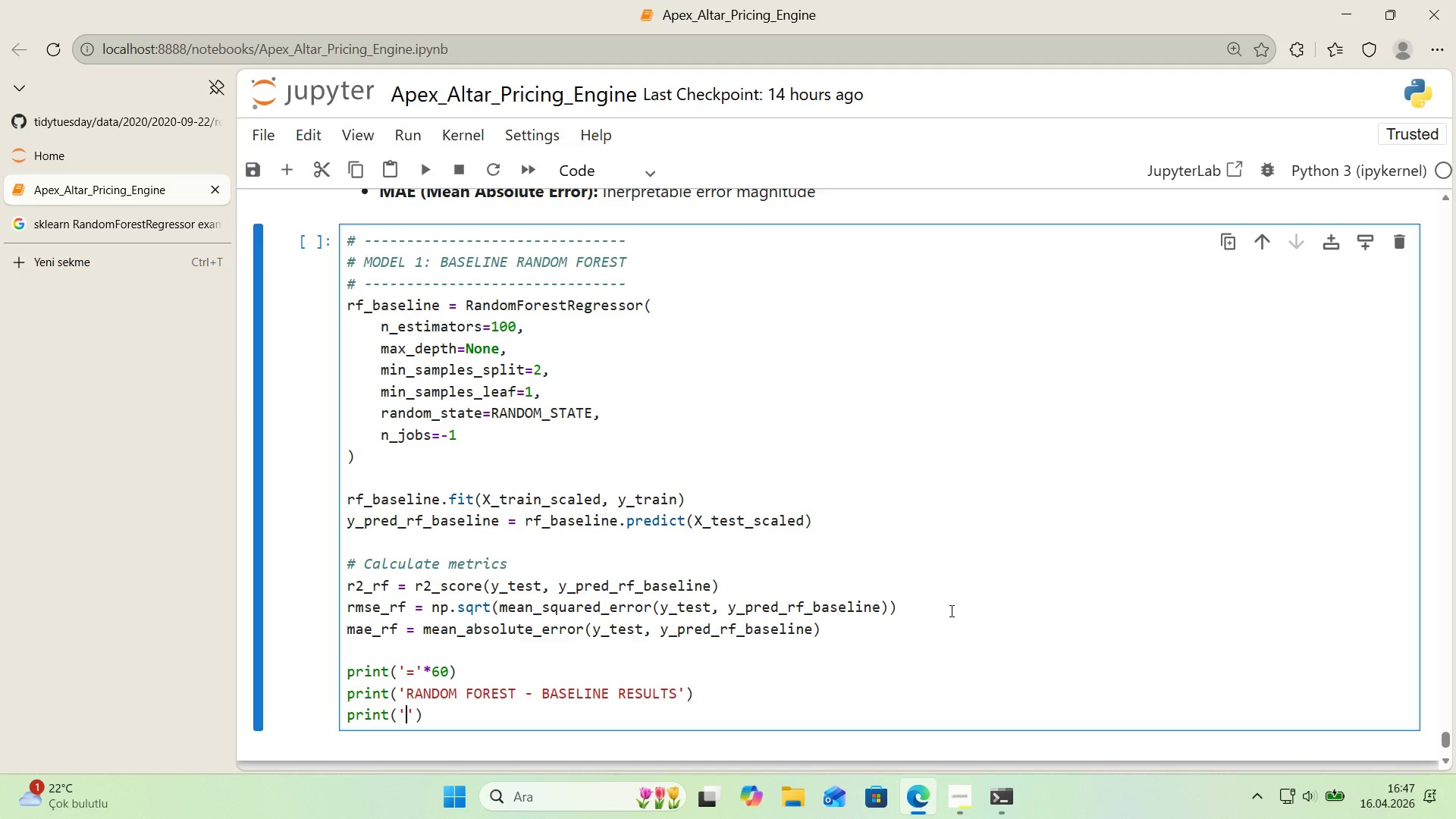 
key(Shift+0)
 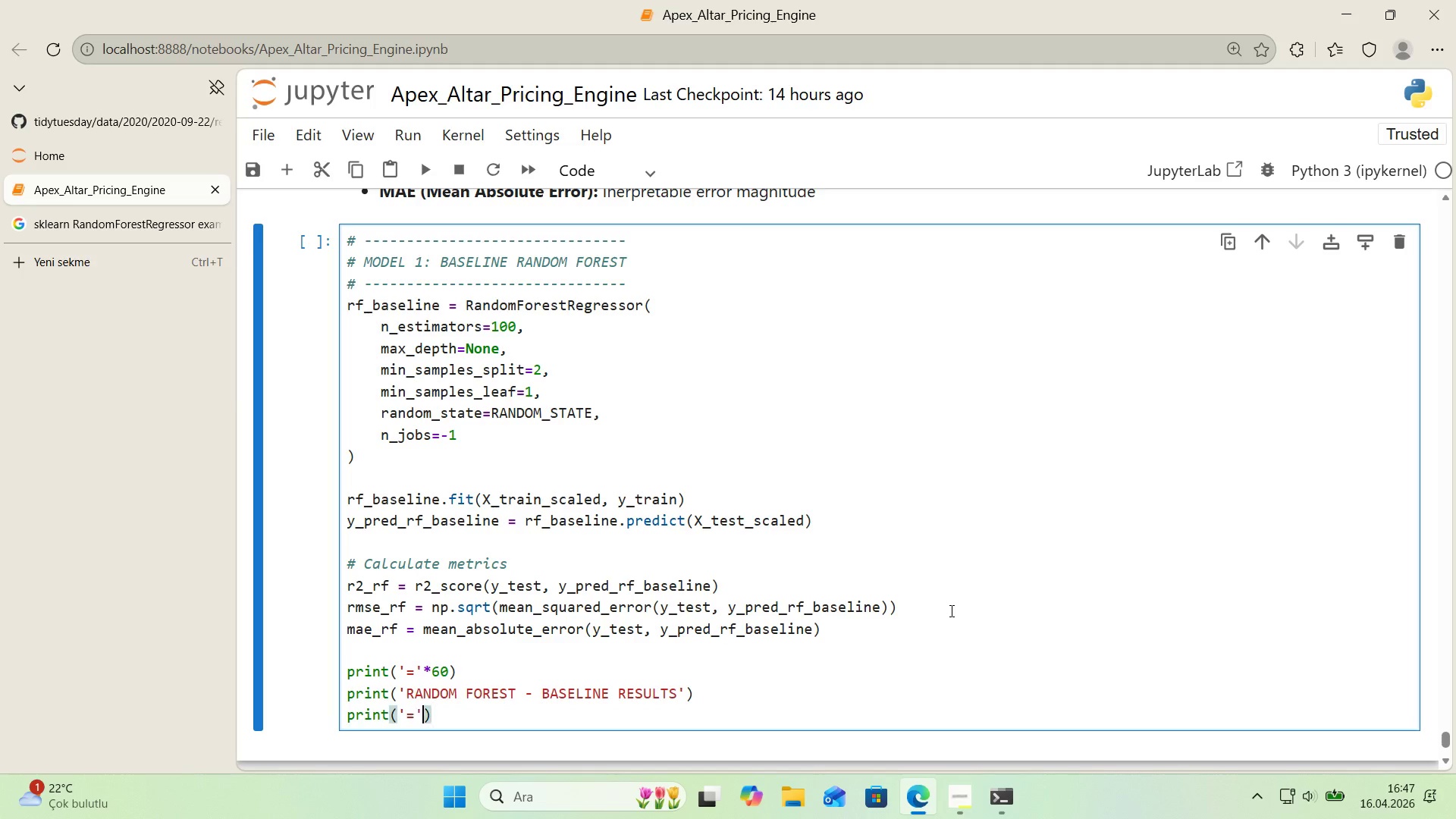 
key(ArrowRight)
 